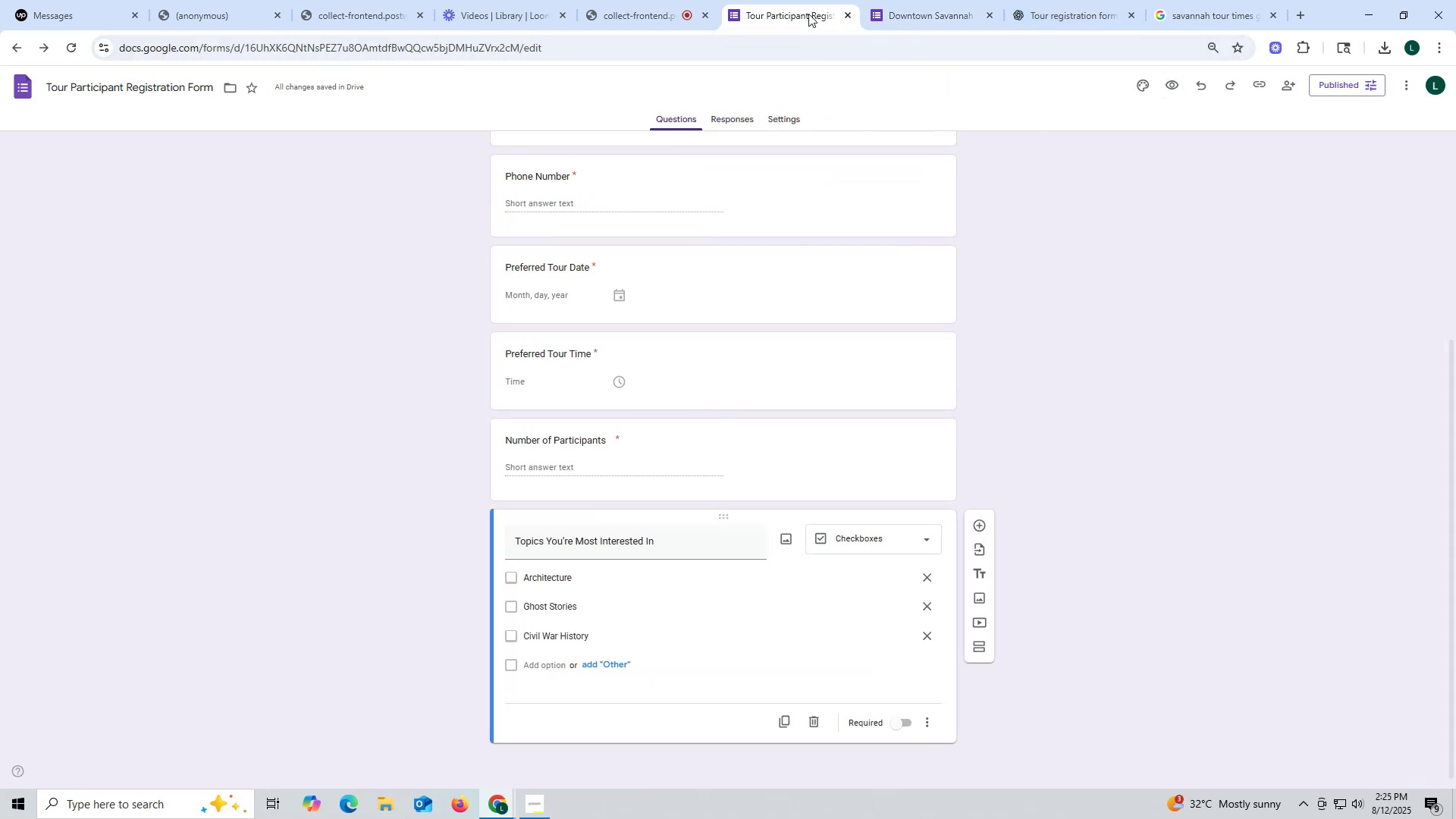 
scroll: coordinate [884, 152], scroll_direction: up, amount: 12.0
 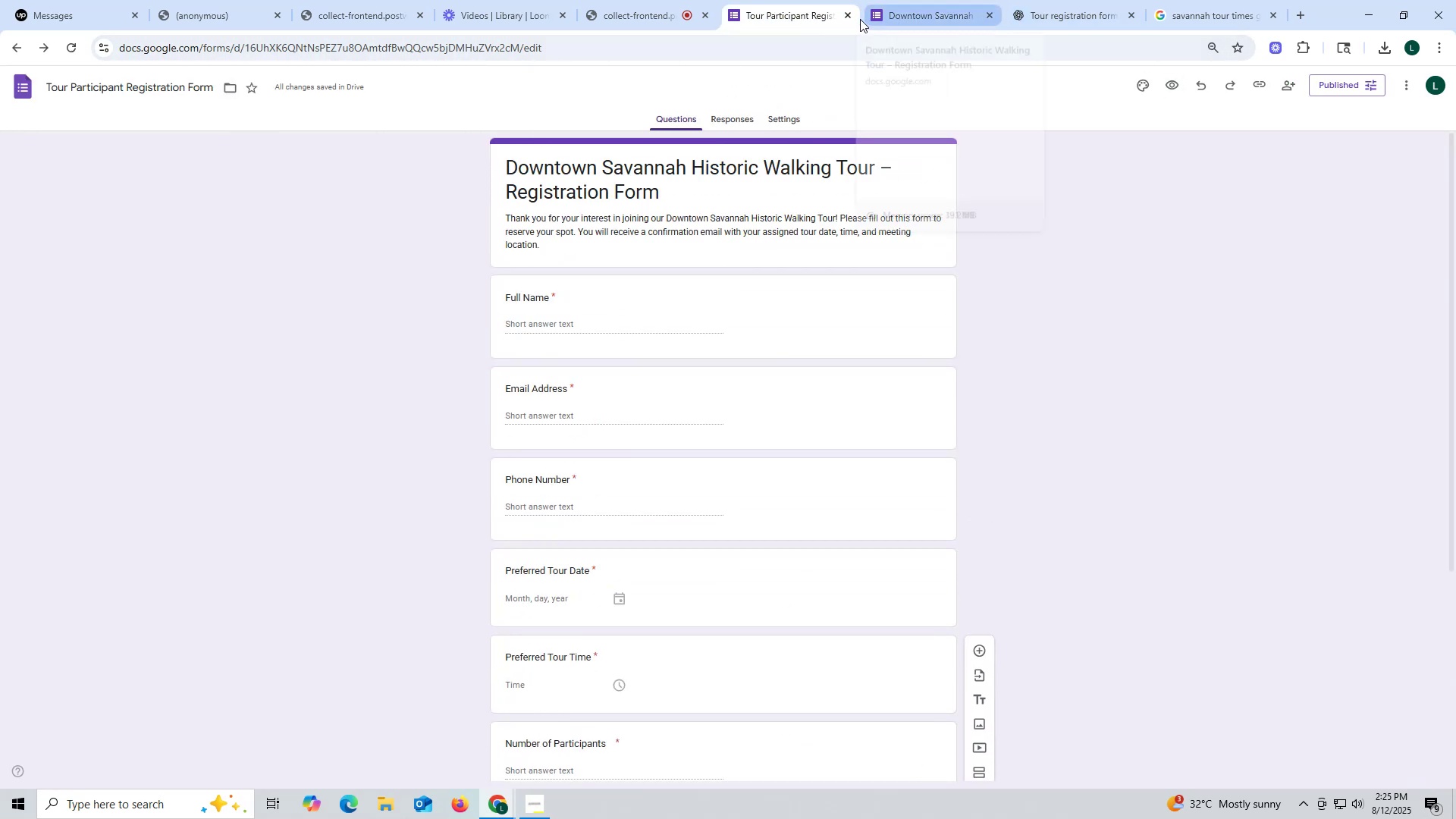 
wait(6.86)
 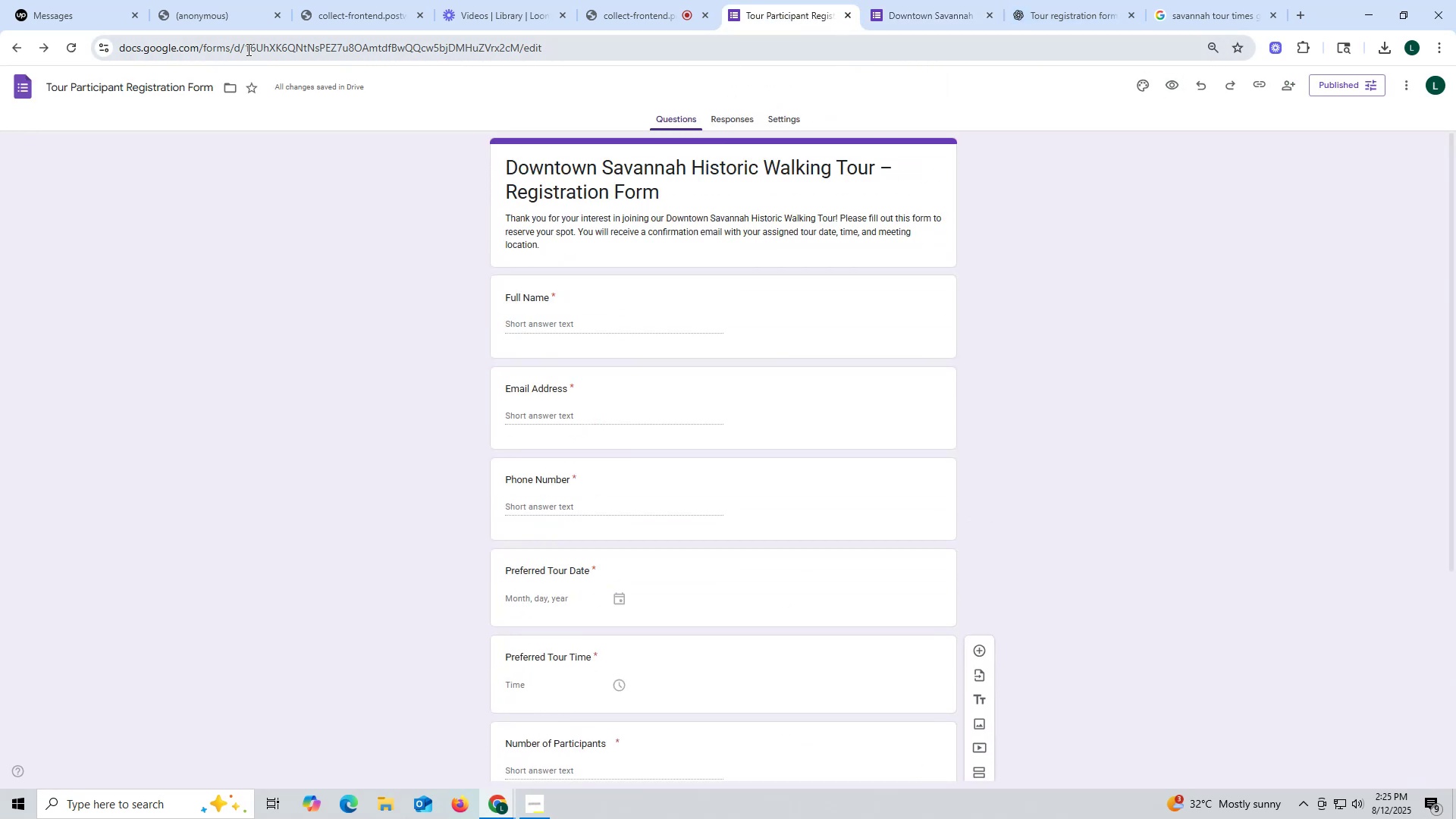 
scroll: coordinate [747, 202], scroll_direction: down, amount: 7.0
 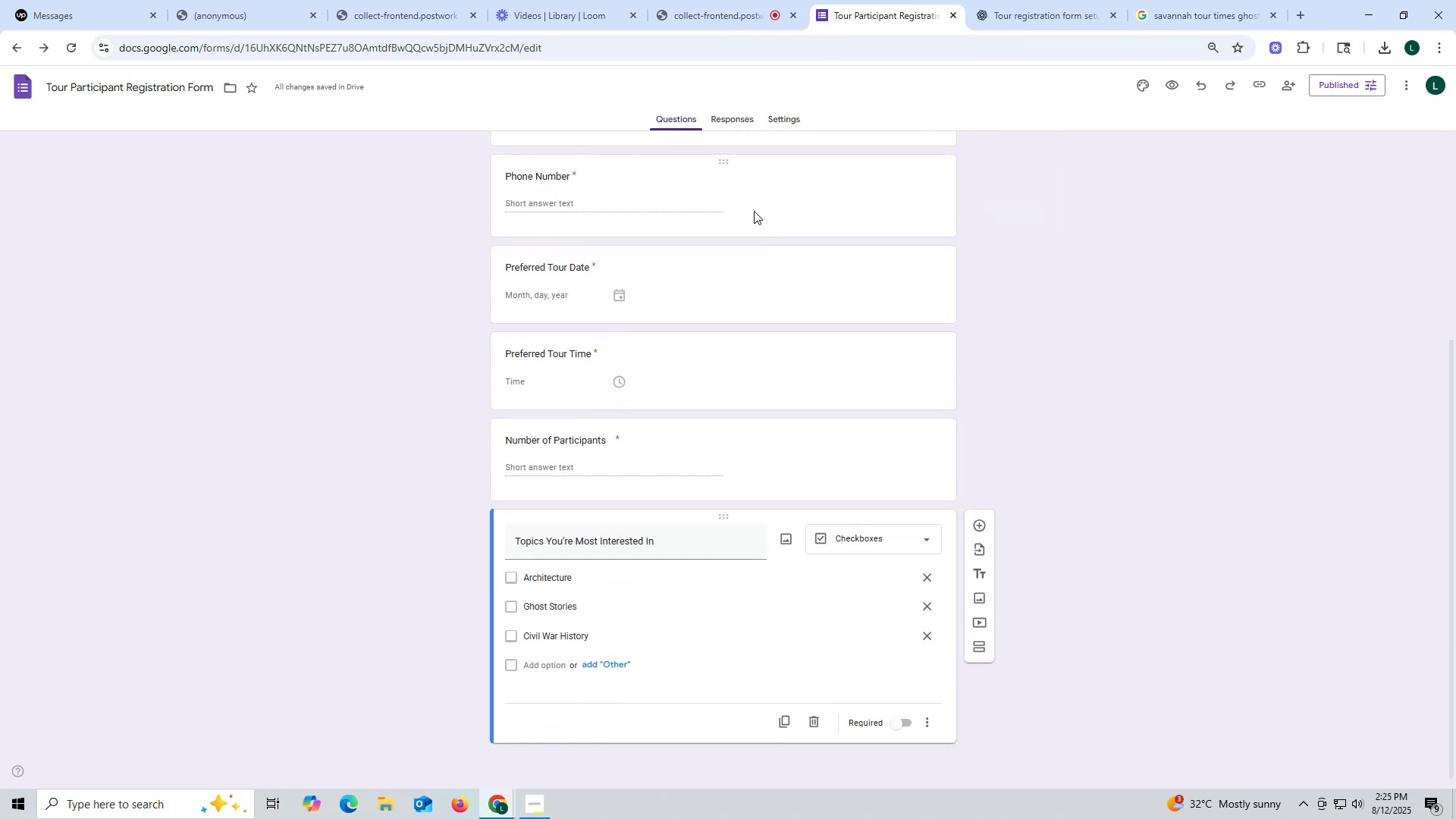 
scroll: coordinate [754, 211], scroll_direction: up, amount: 14.0
 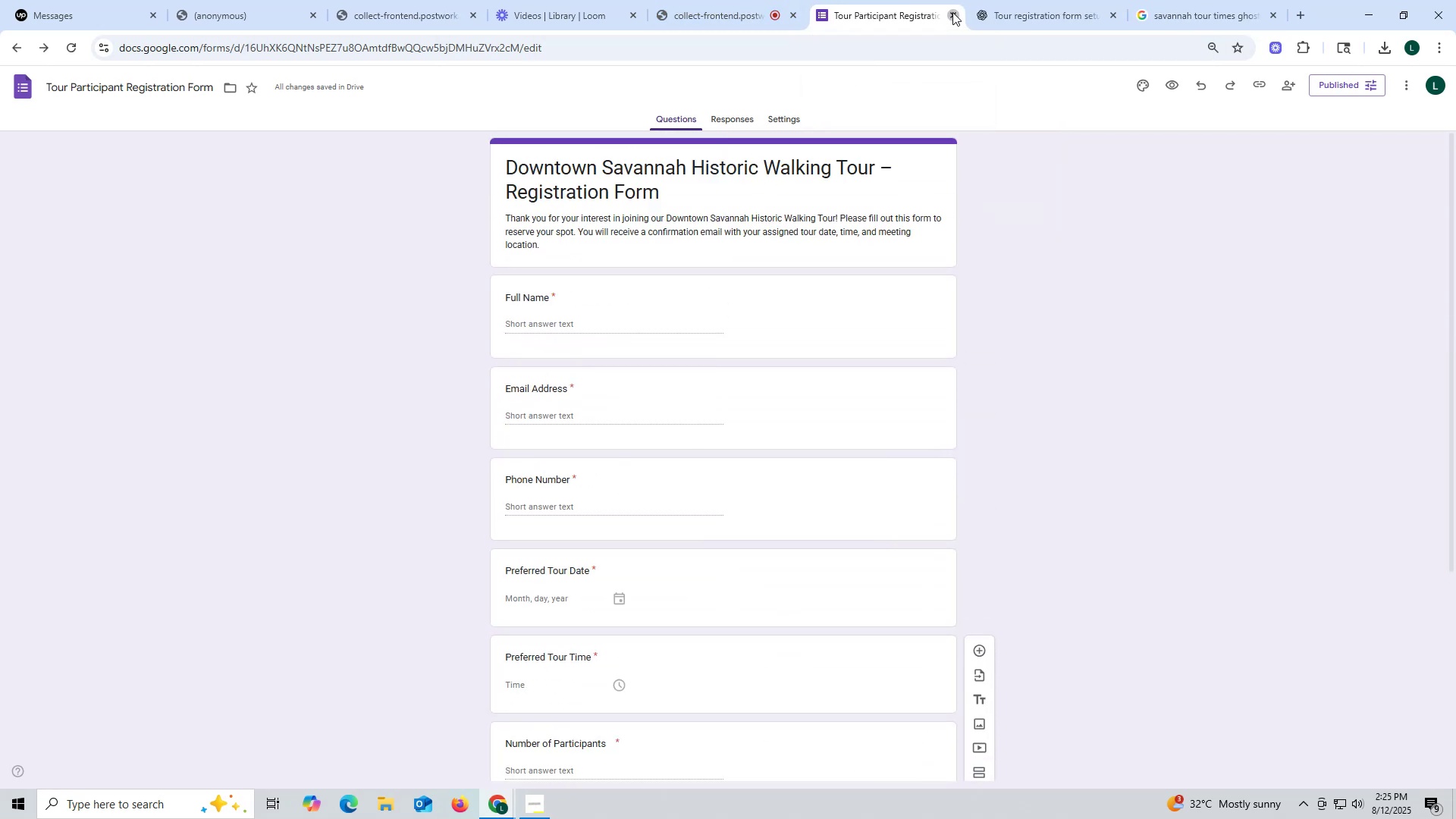 
wait(5.43)
 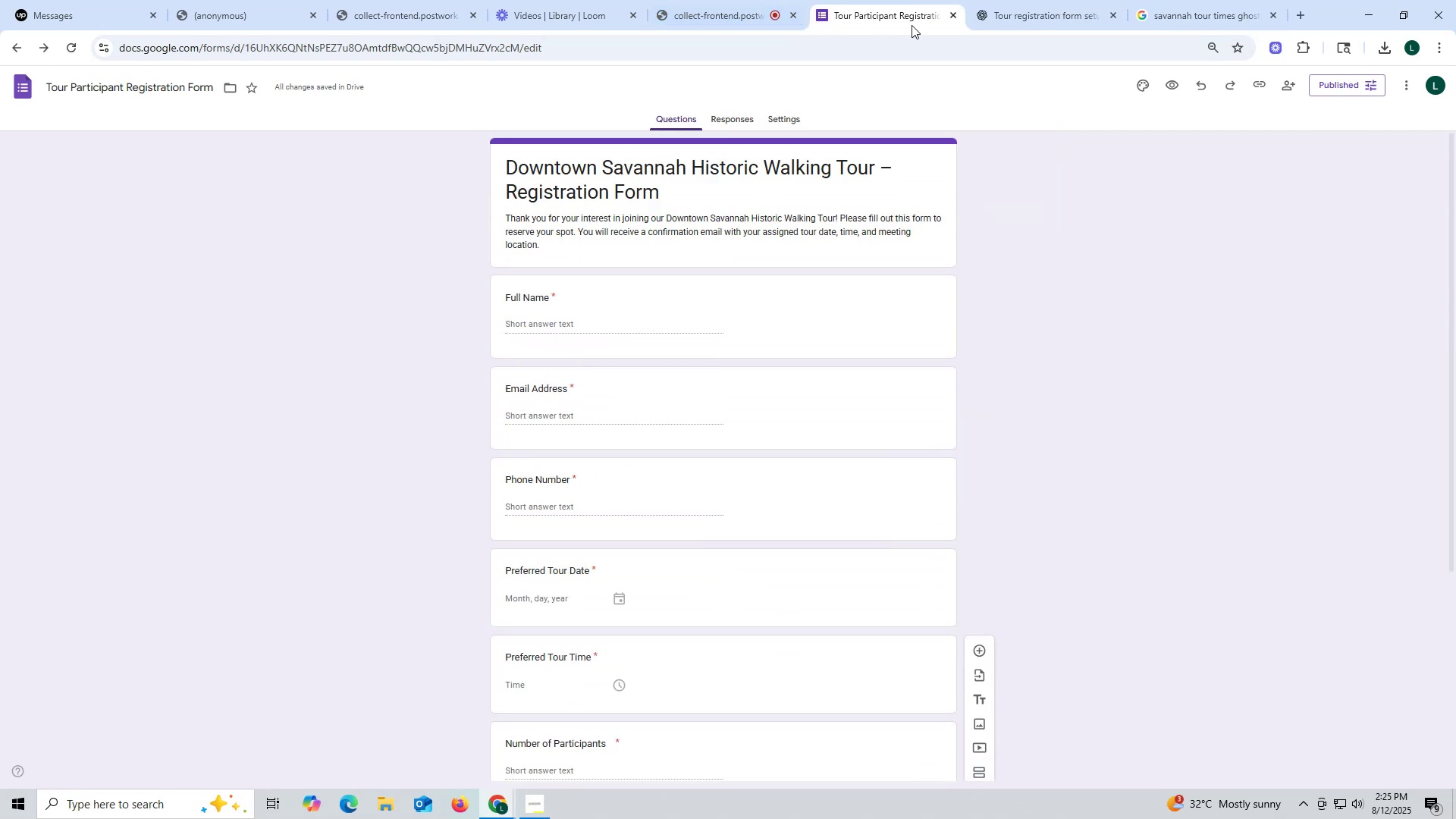 
left_click([1142, 14])
 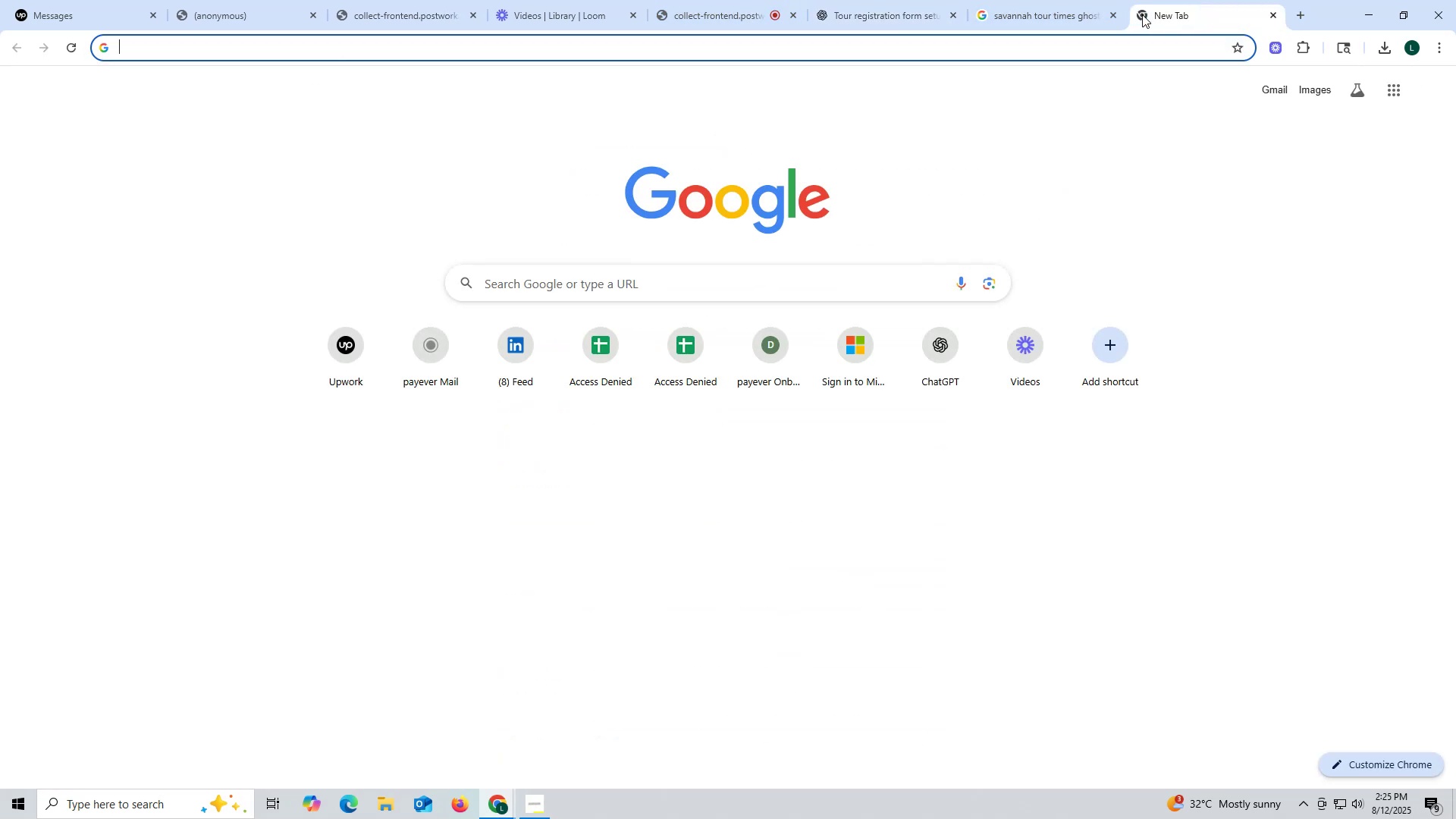 
type(go)
 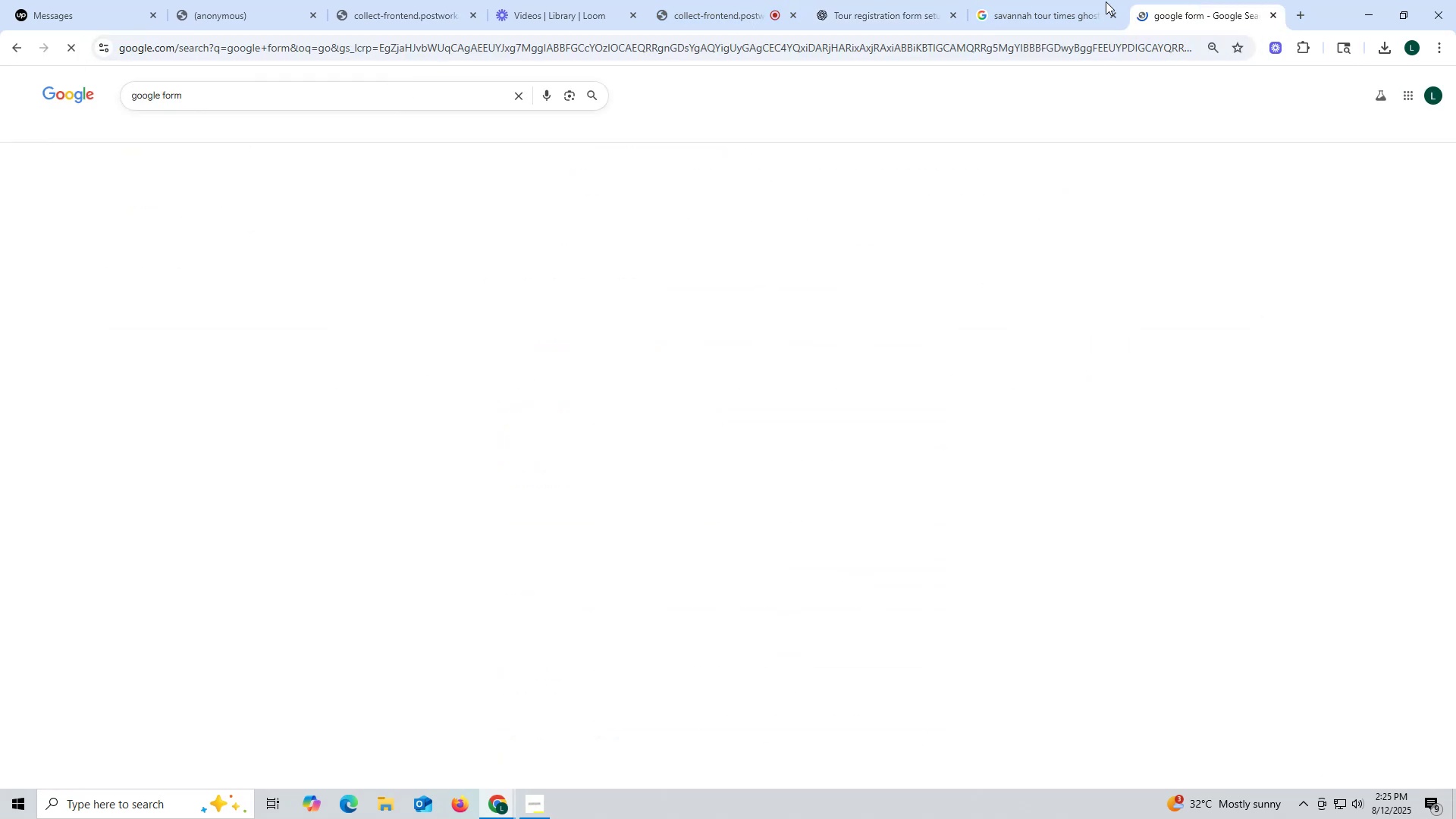 
left_click_drag(start_coordinate=[1178, 5], to_coordinate=[875, 24])
 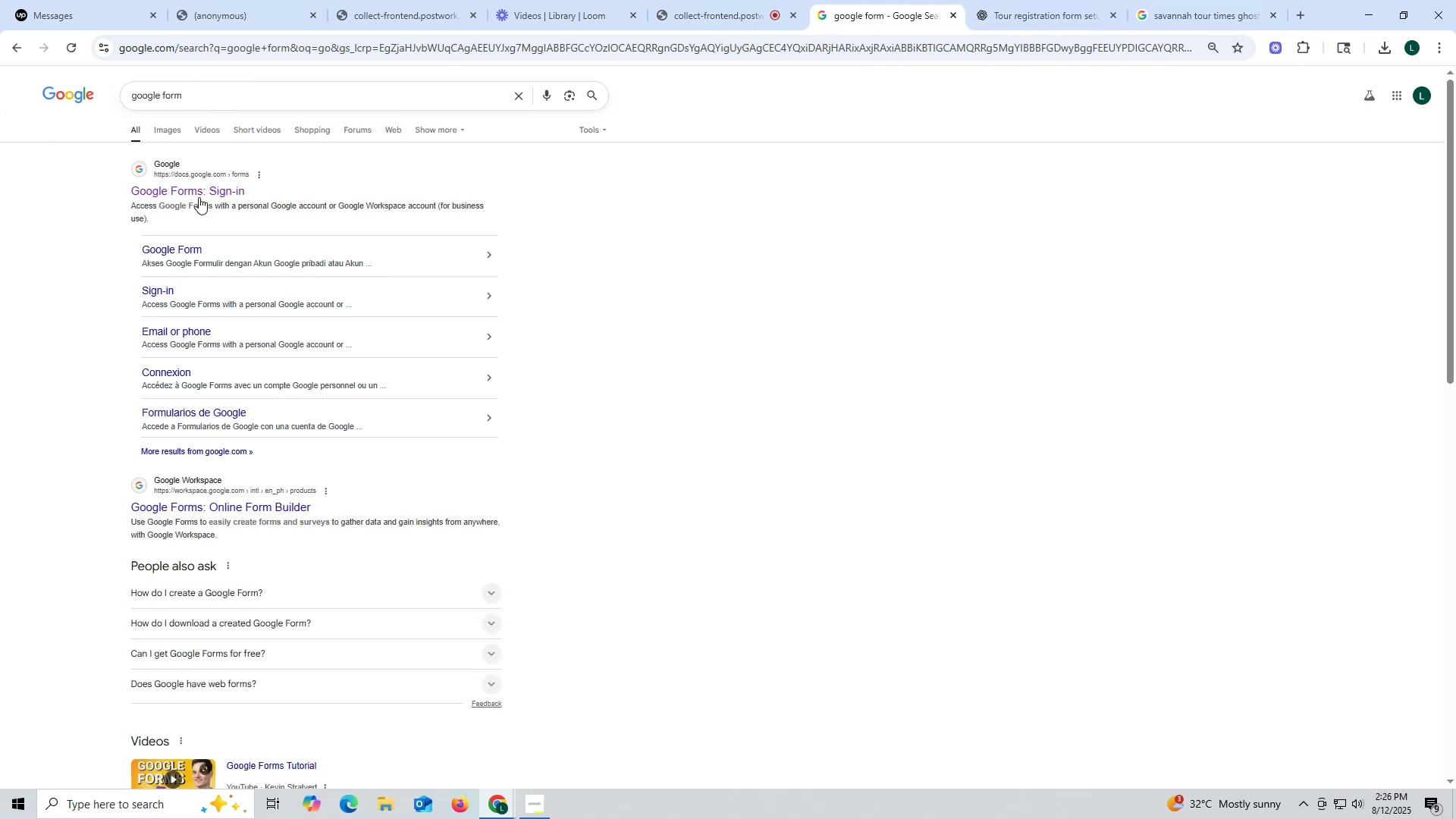 
left_click([195, 192])
 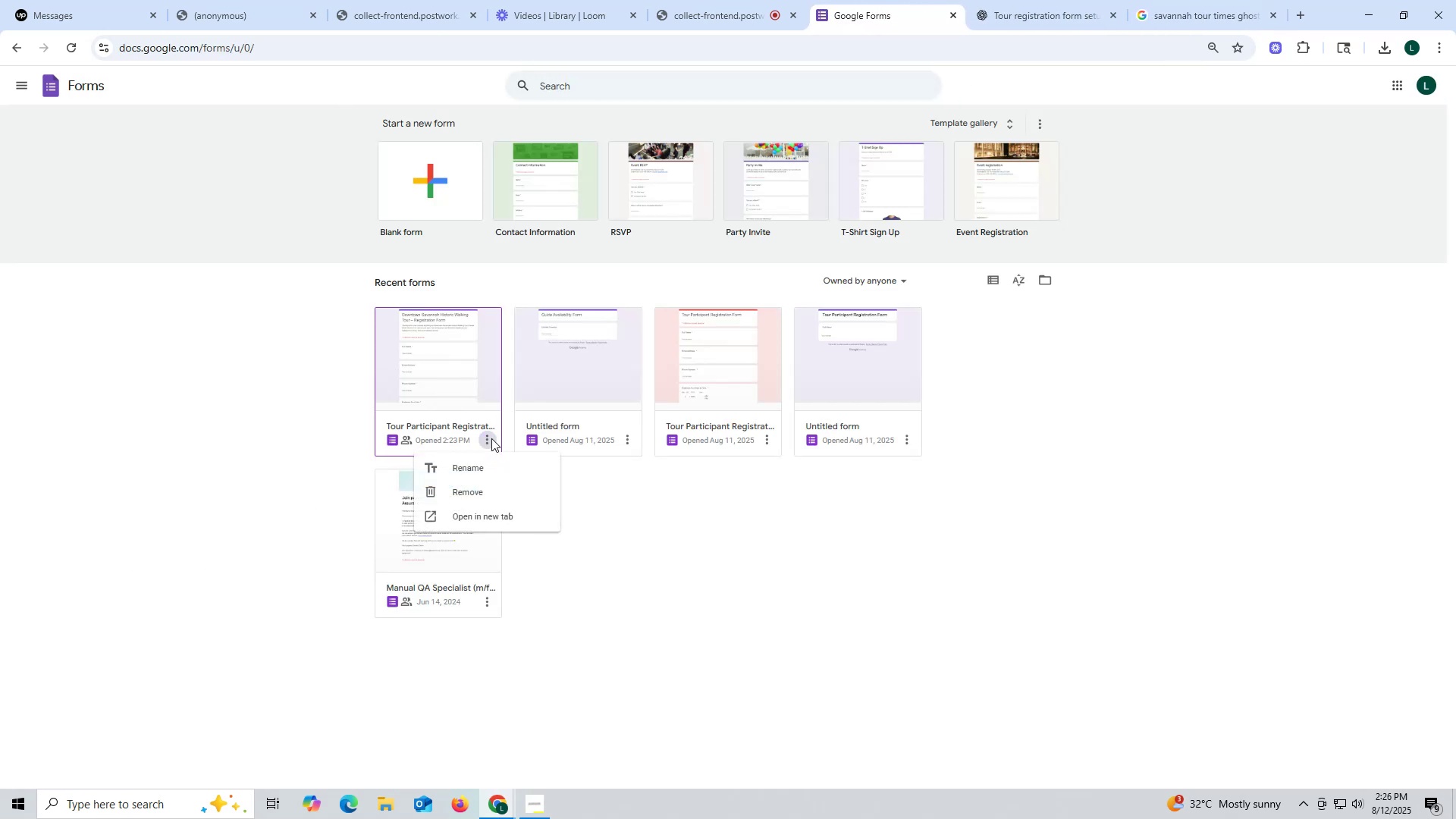 
wait(9.93)
 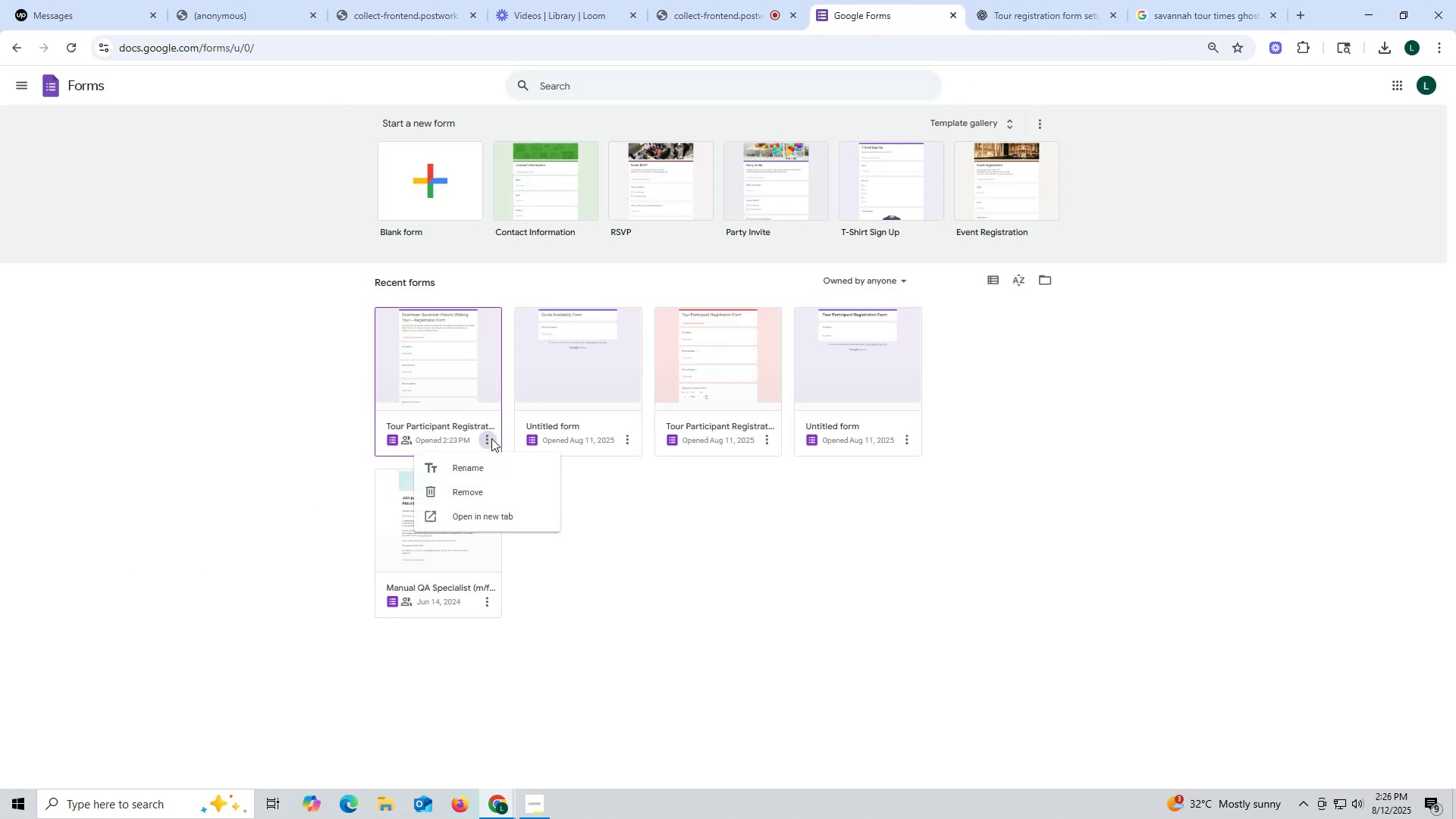 
double_click([264, 52])
 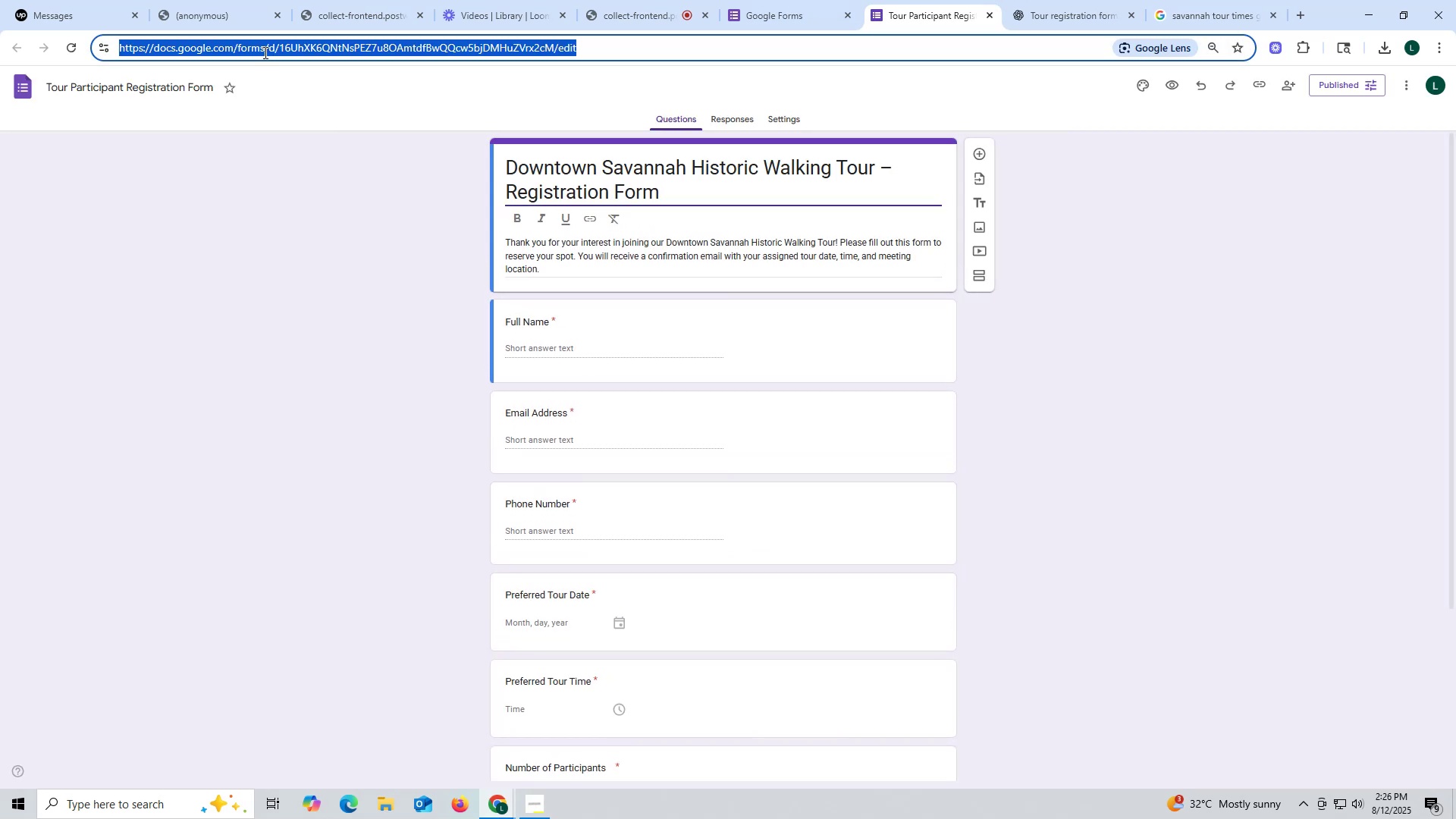 
triple_click([264, 52])
 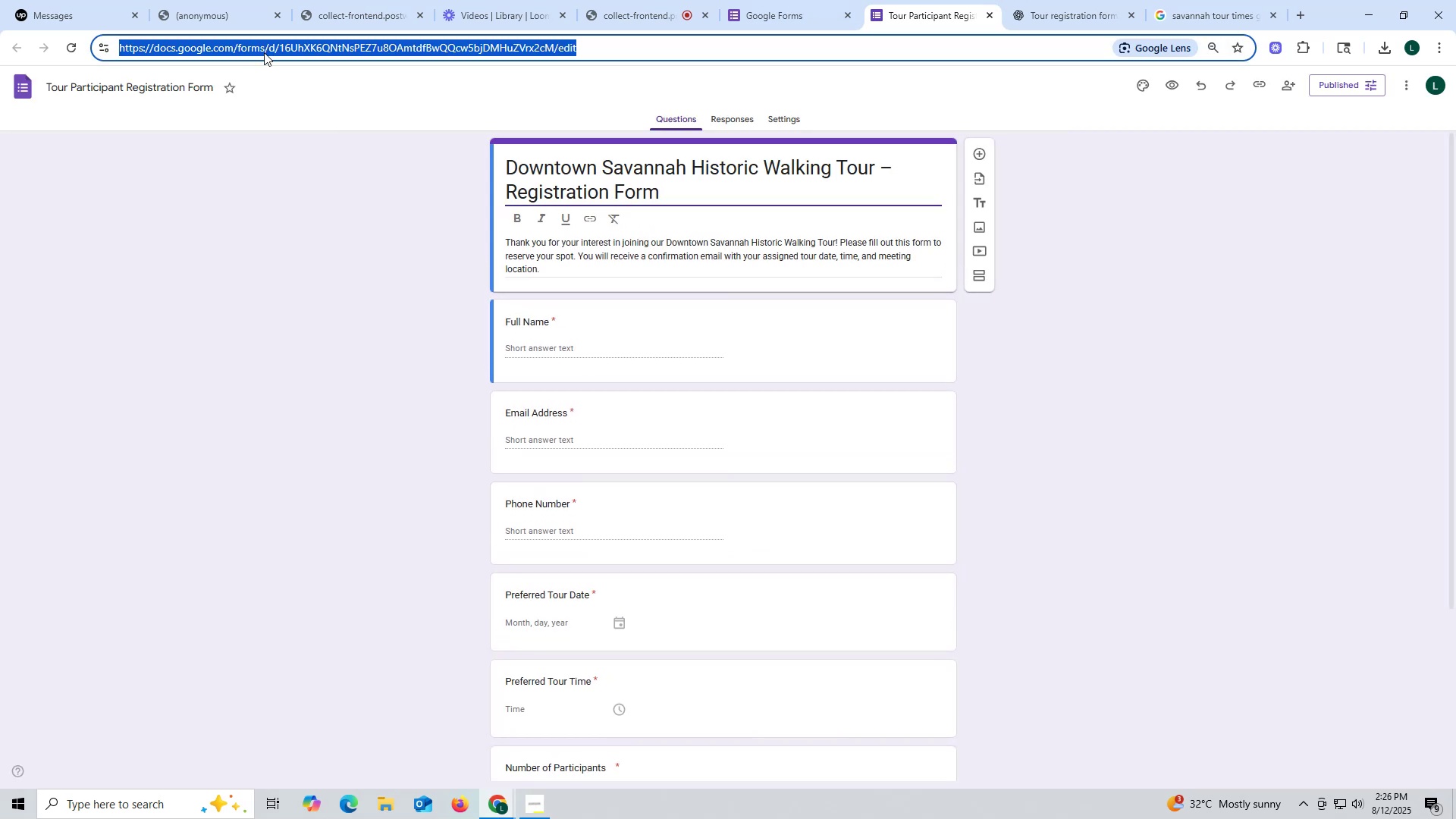 
key(Control+ControlLeft)
 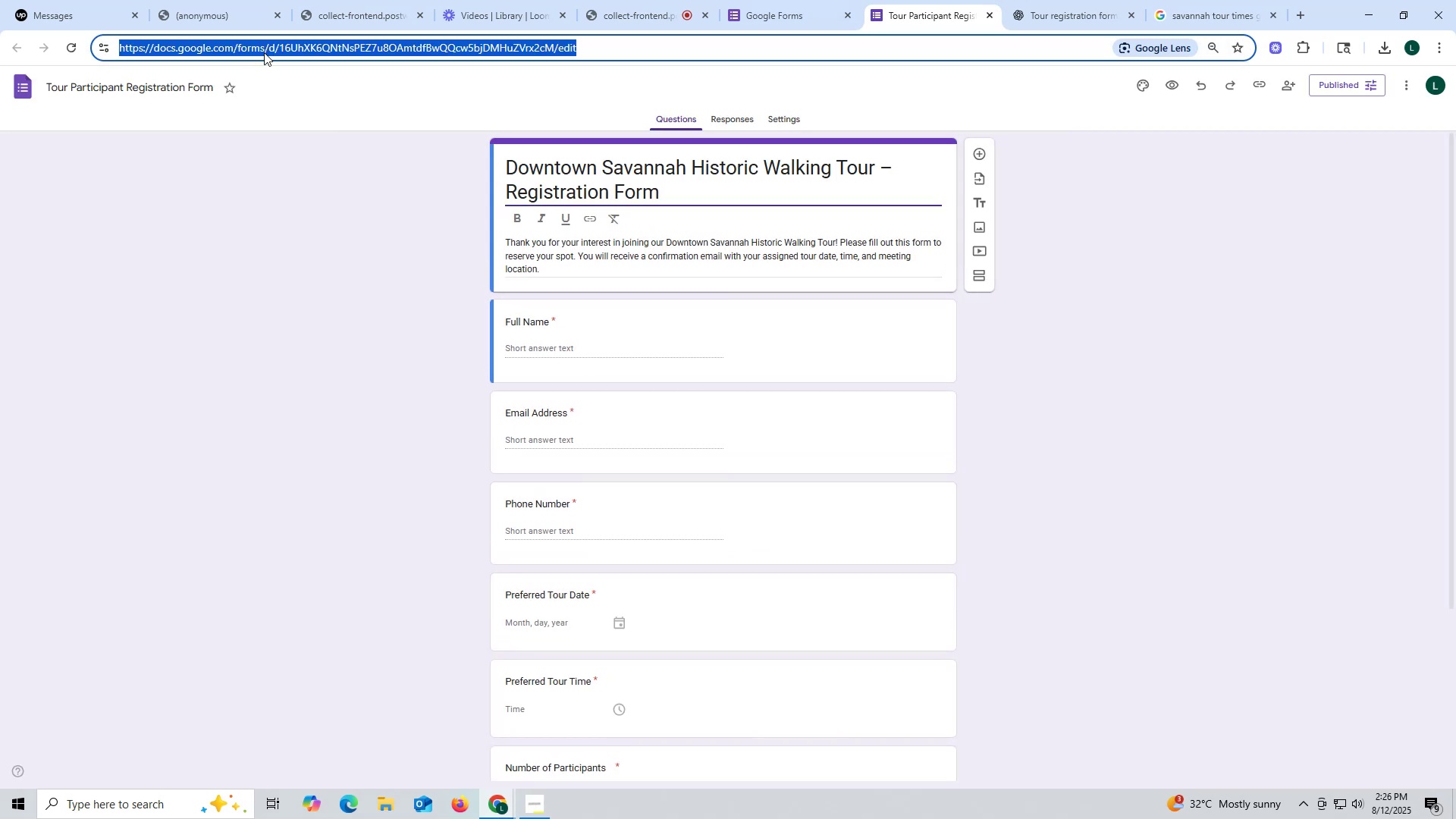 
key(Control+C)
 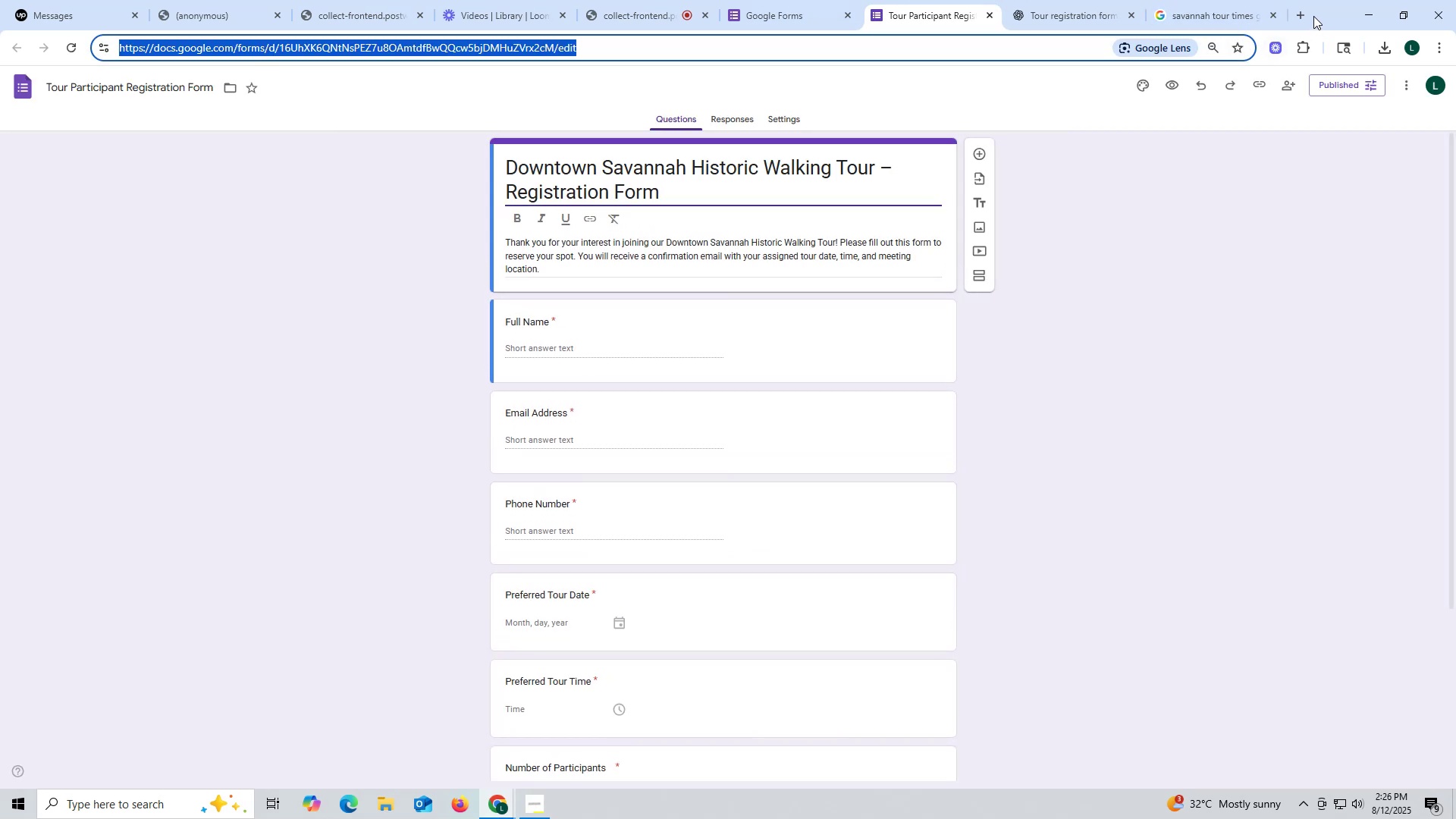 
left_click([1304, 13])
 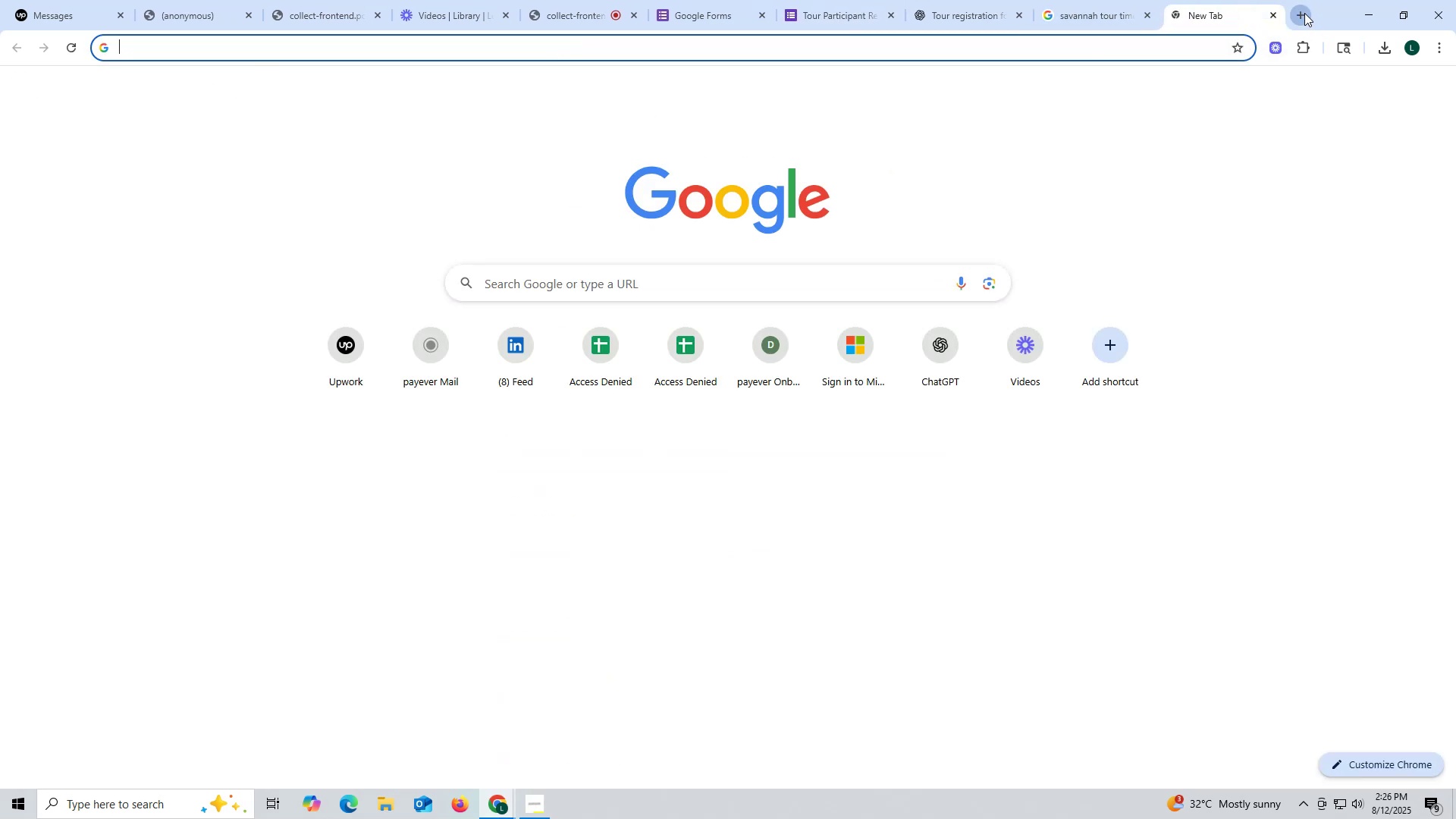 
key(Control+ControlLeft)
 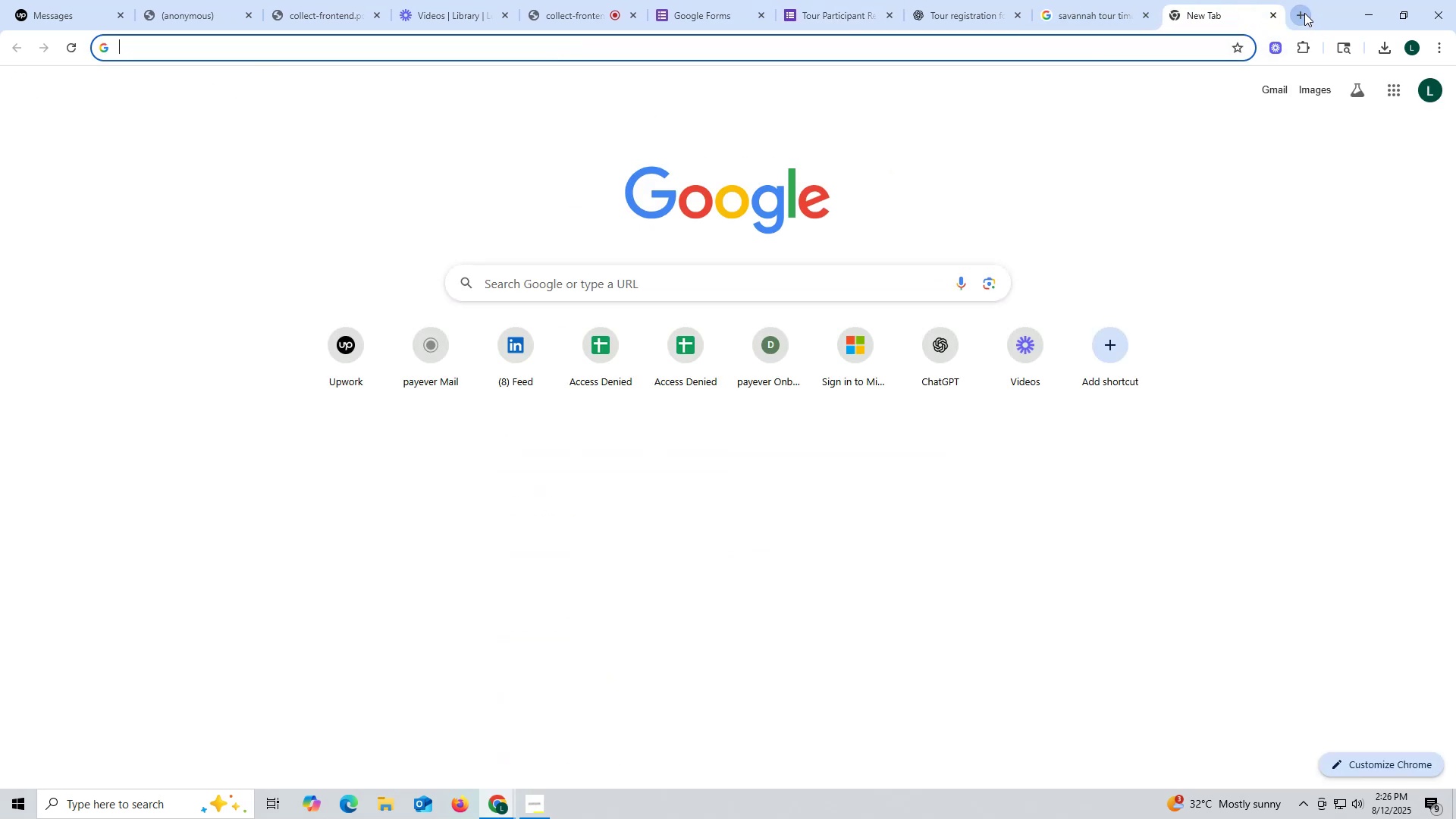 
key(Control+V)
 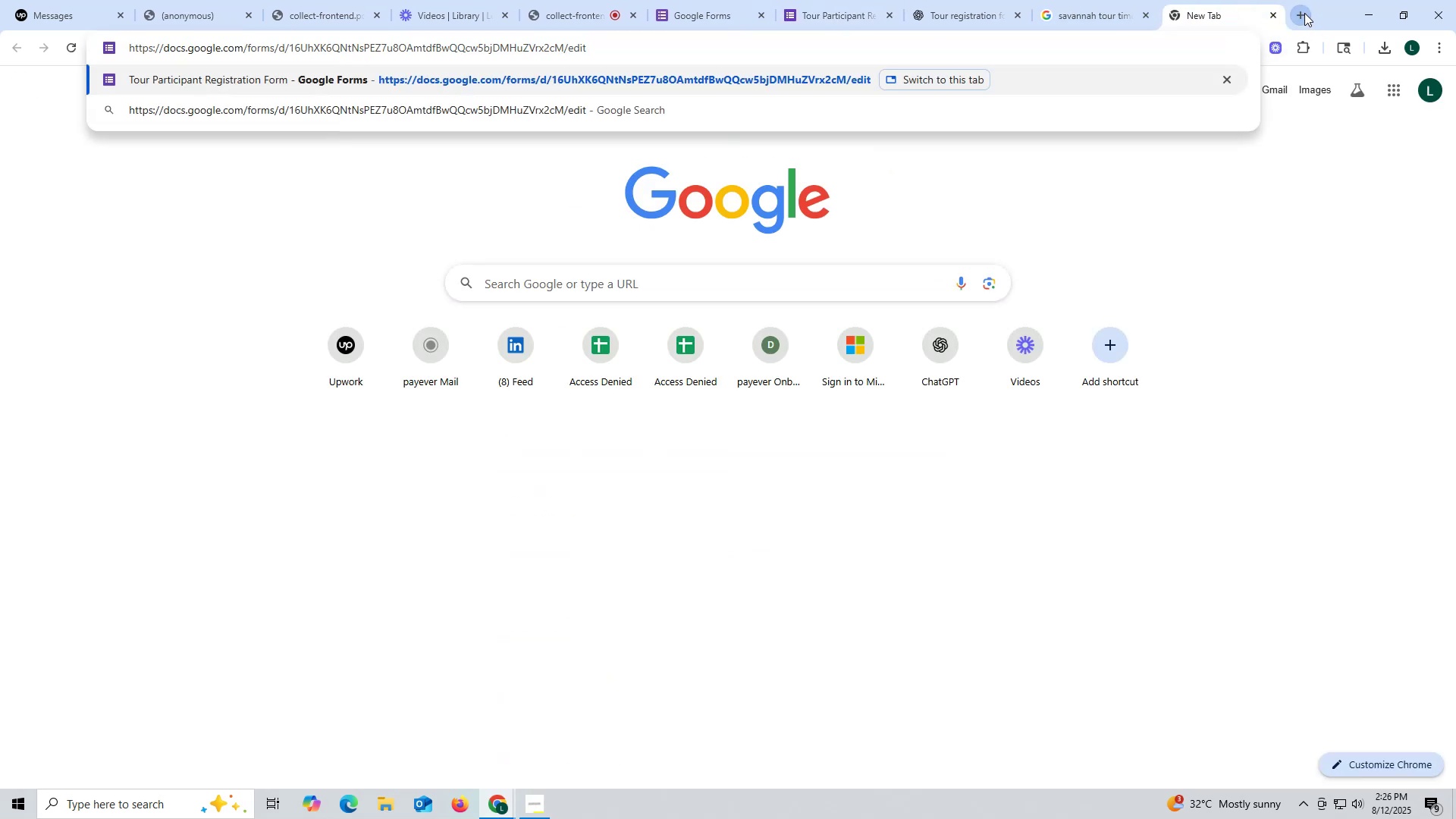 
key(Enter)
 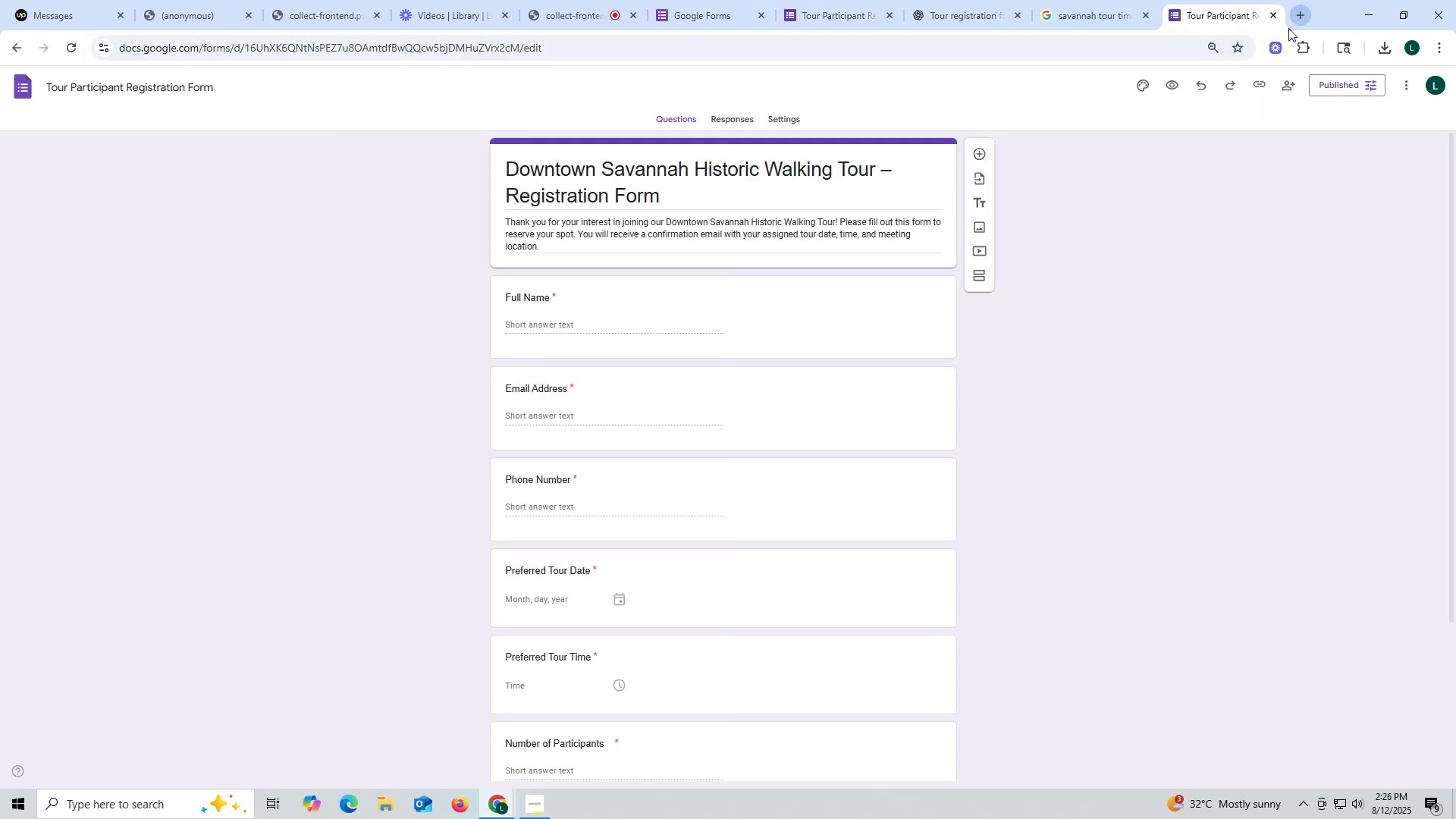 
scroll: coordinate [1000, 366], scroll_direction: down, amount: 6.0
 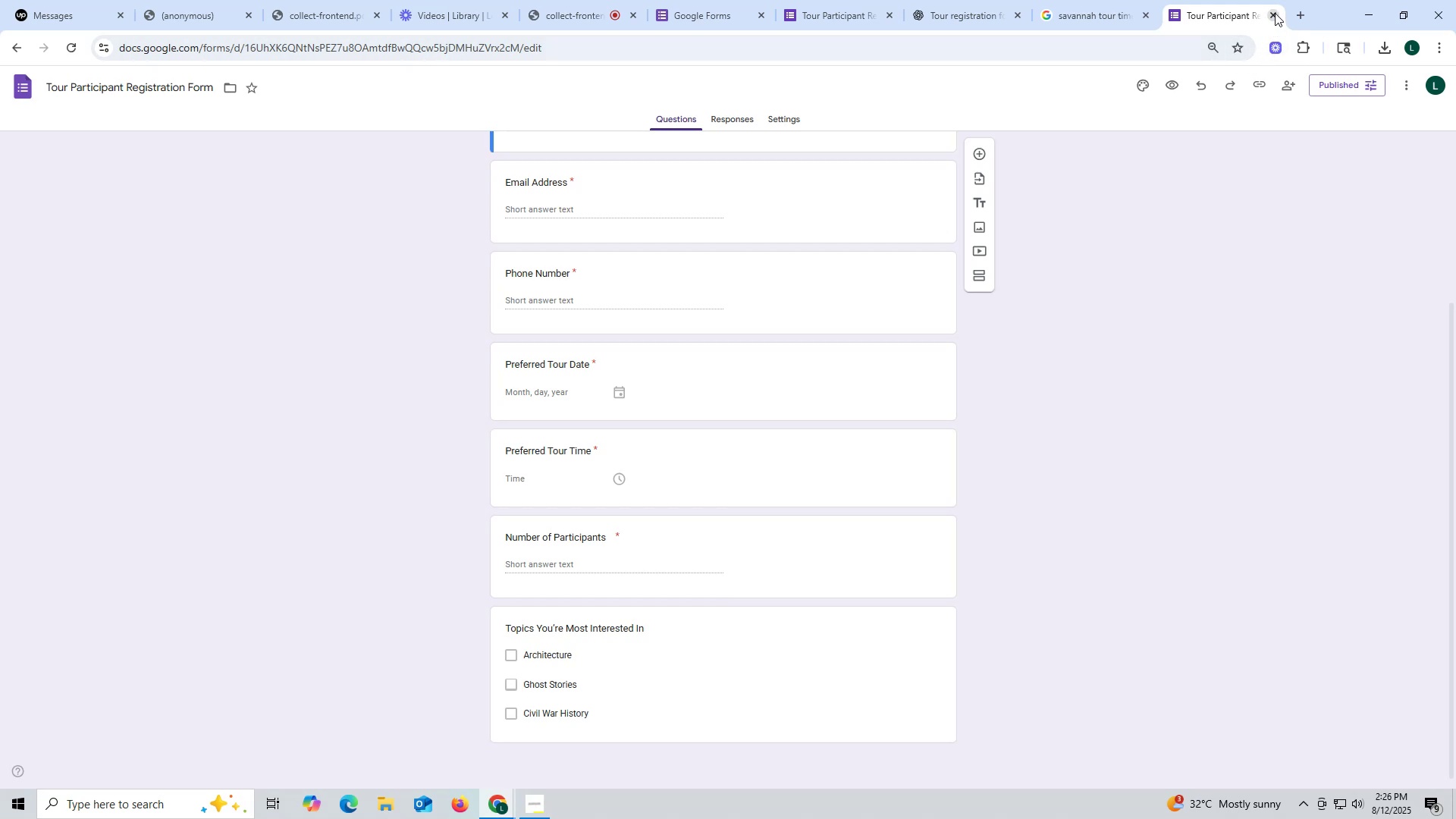 
wait(10.36)
 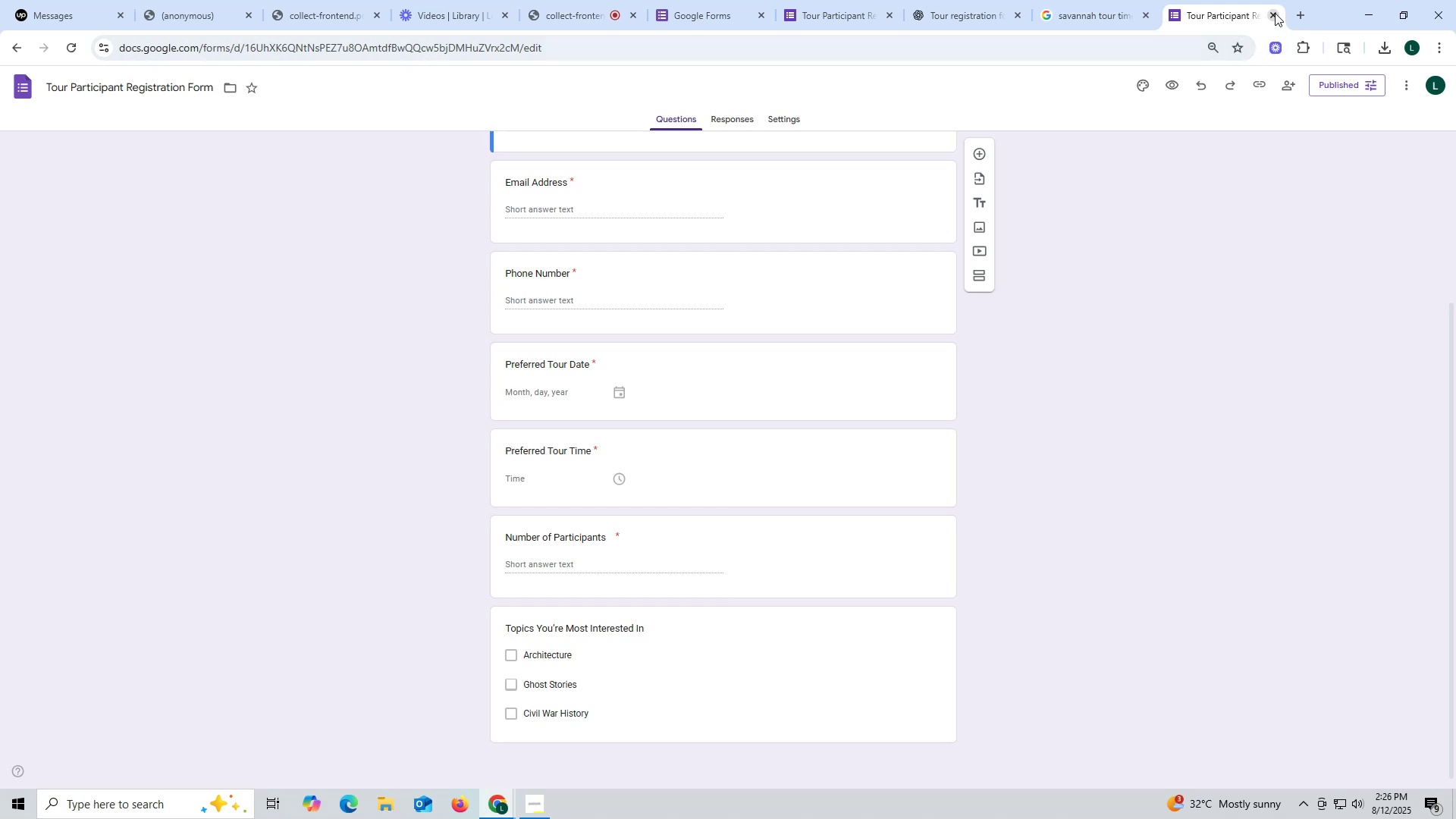 
left_click([1275, 8])
 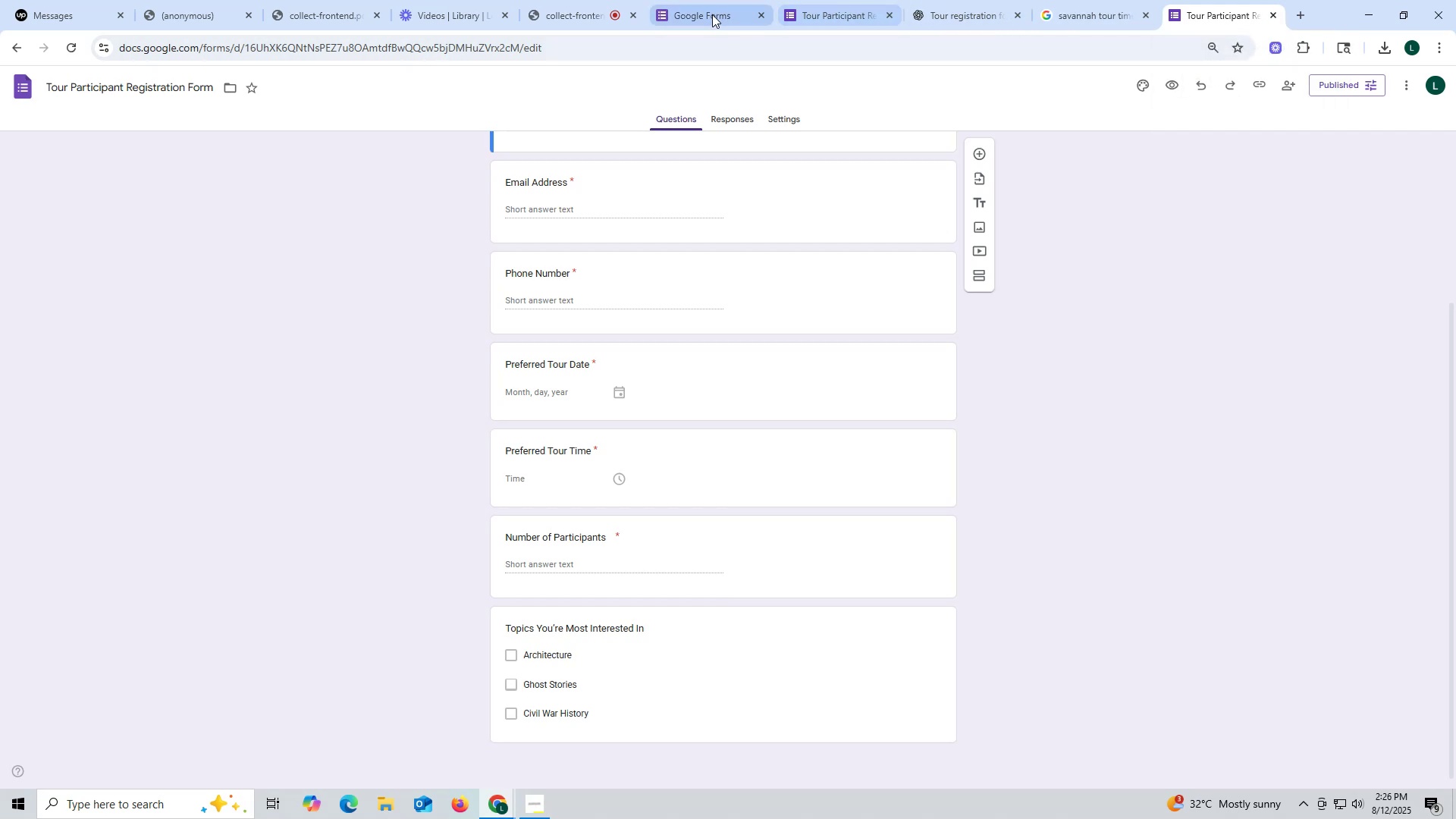 
left_click([712, 14])
 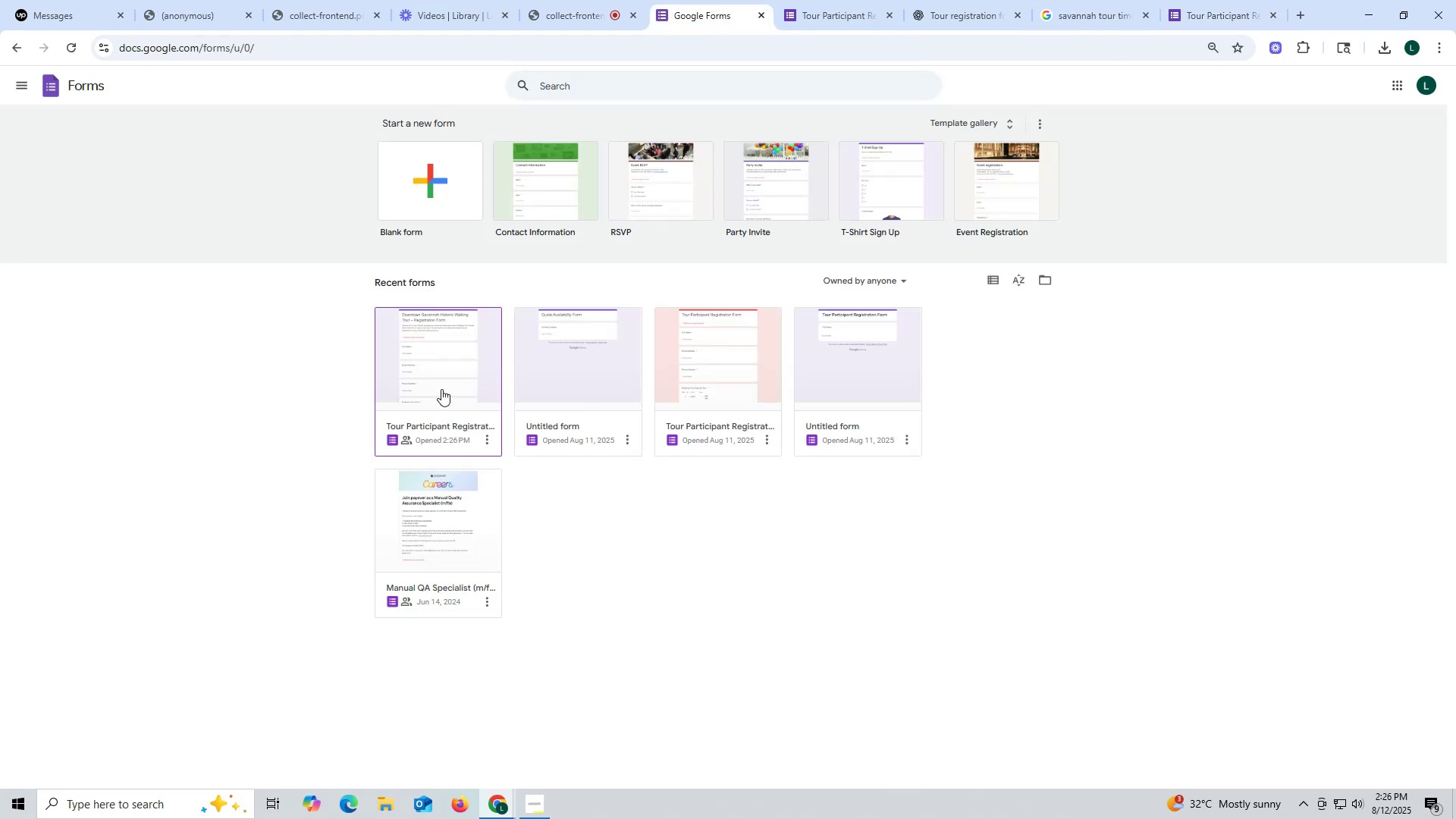 
wait(5.07)
 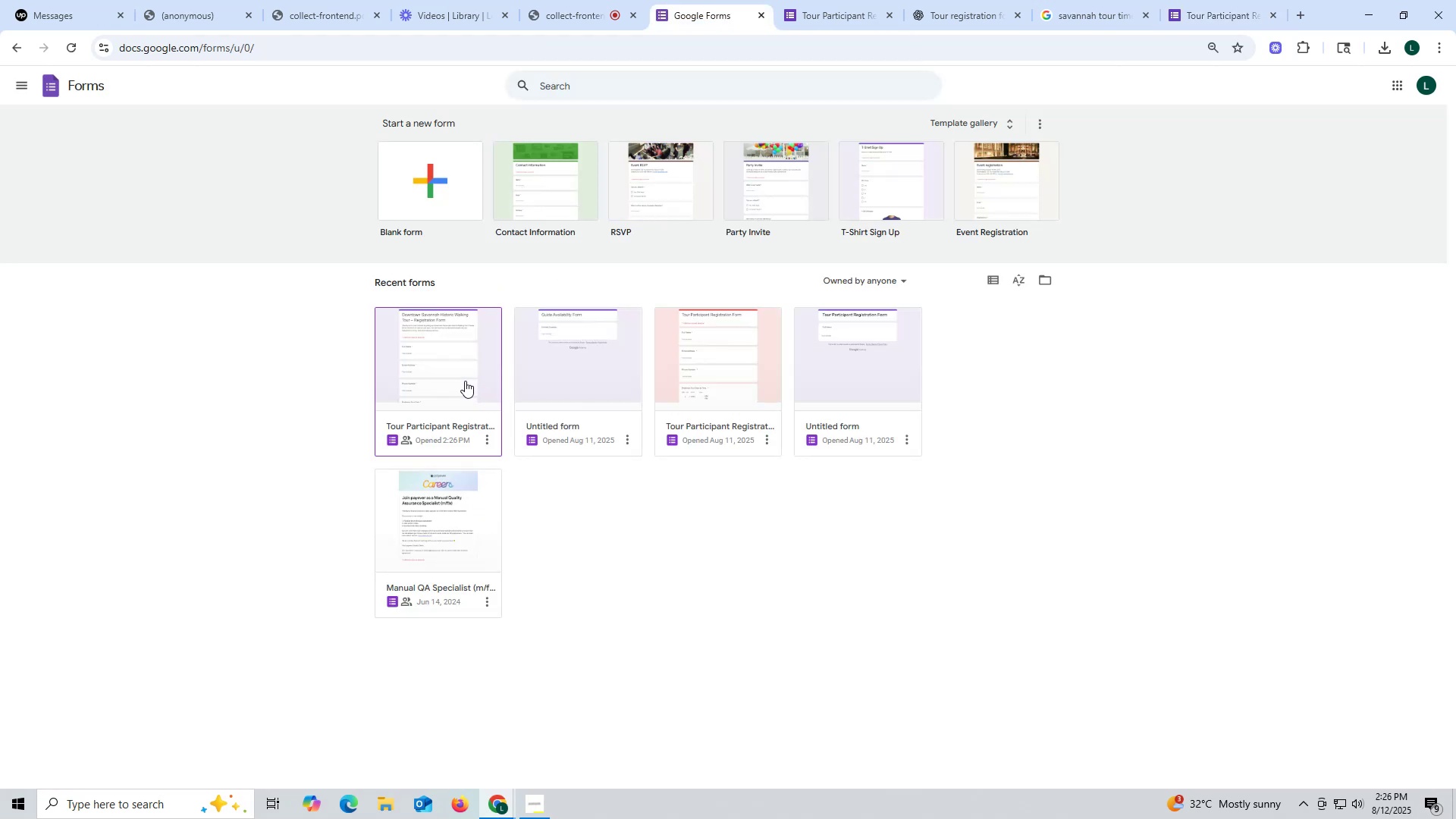 
left_click([488, 441])
 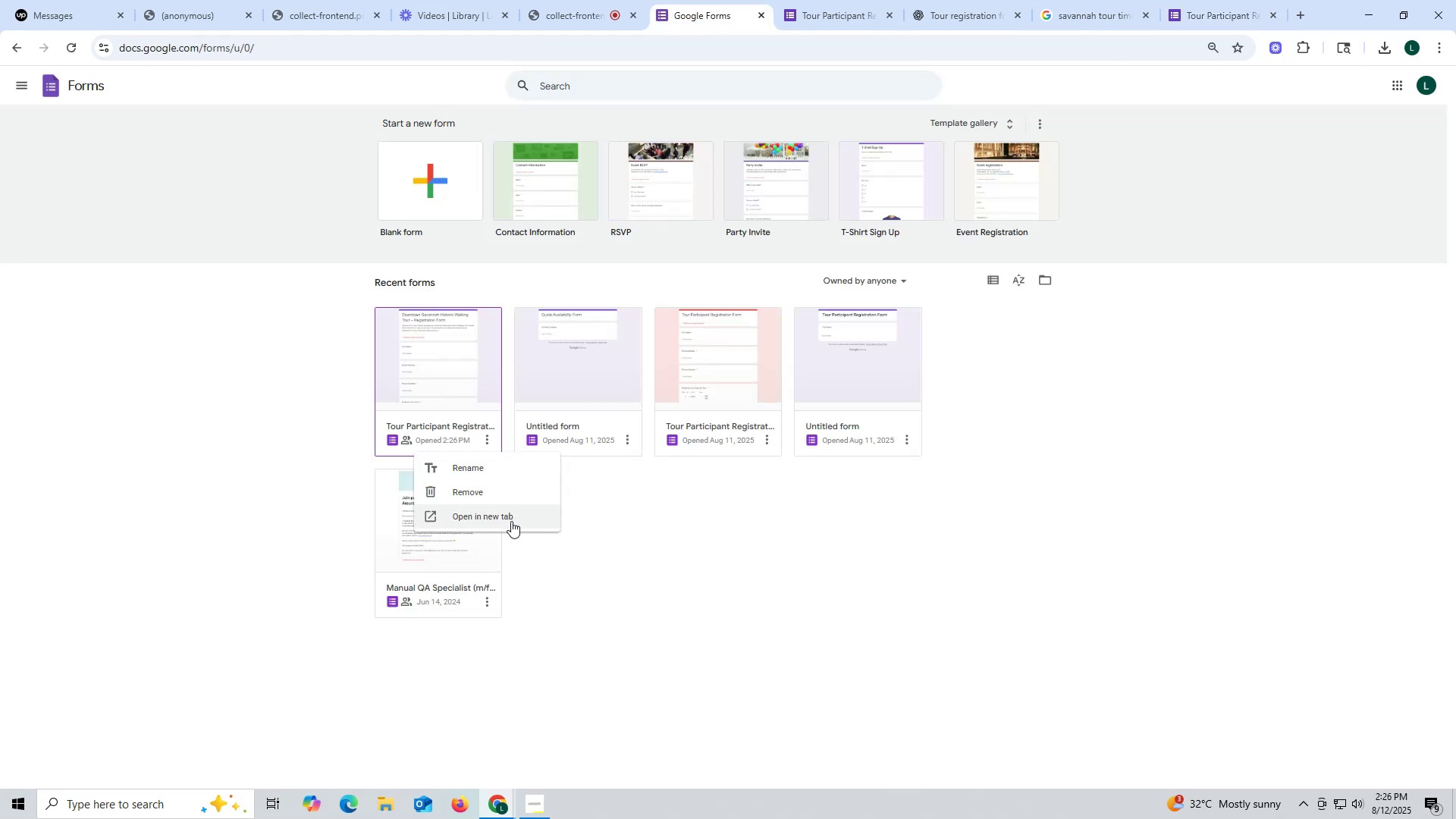 
left_click([513, 516])
 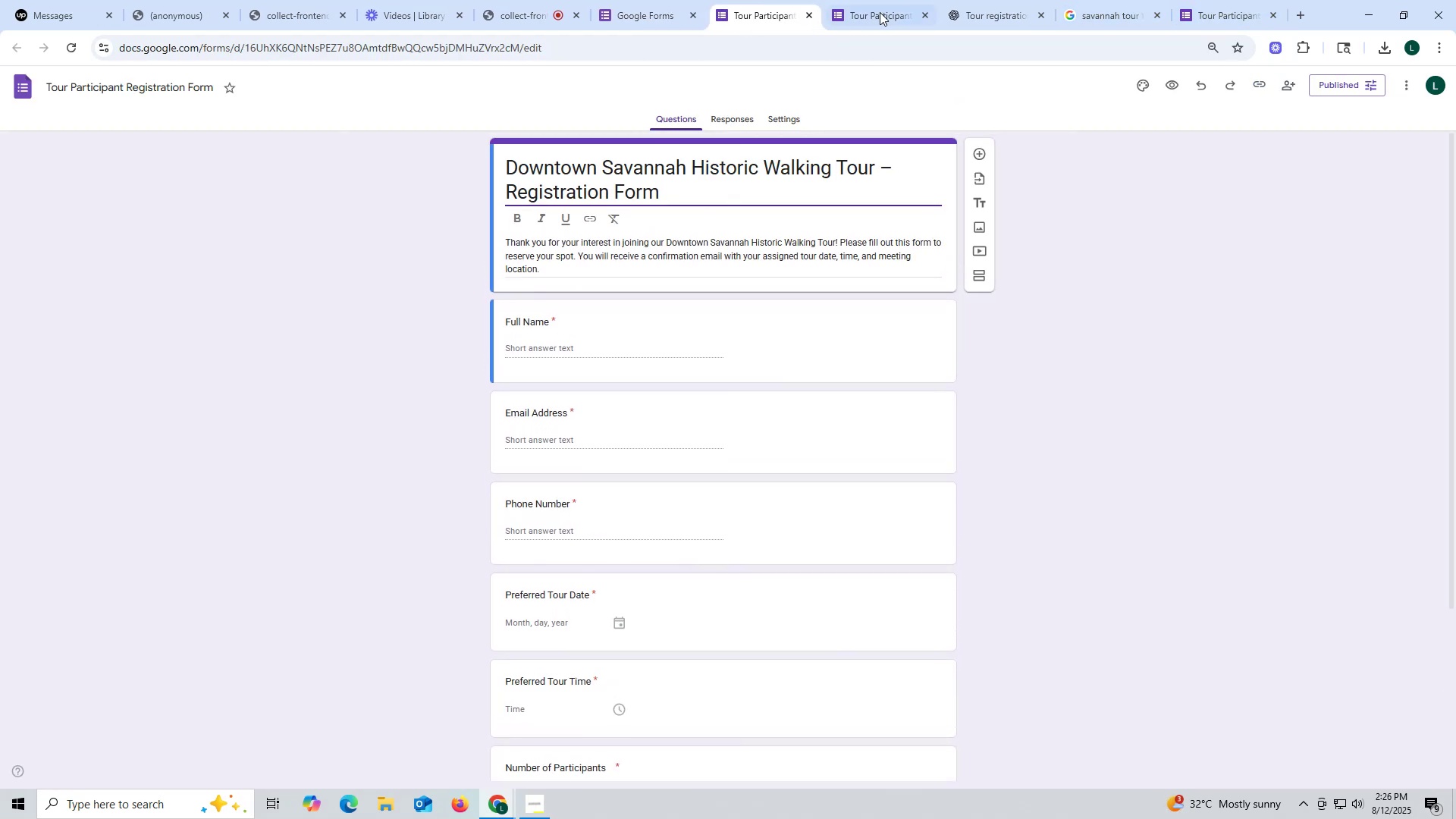 
double_click([922, 16])
 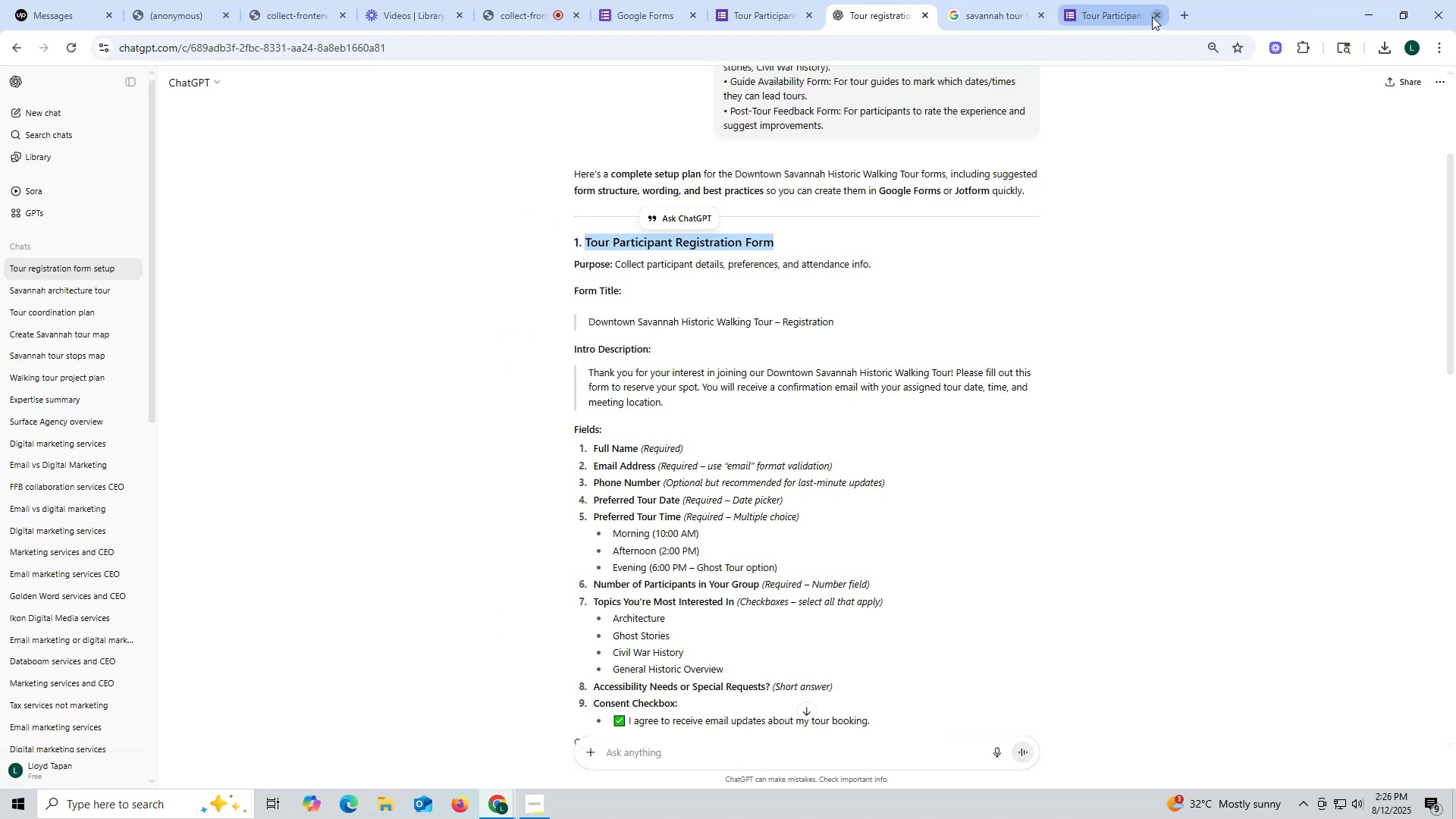 
left_click([1153, 15])
 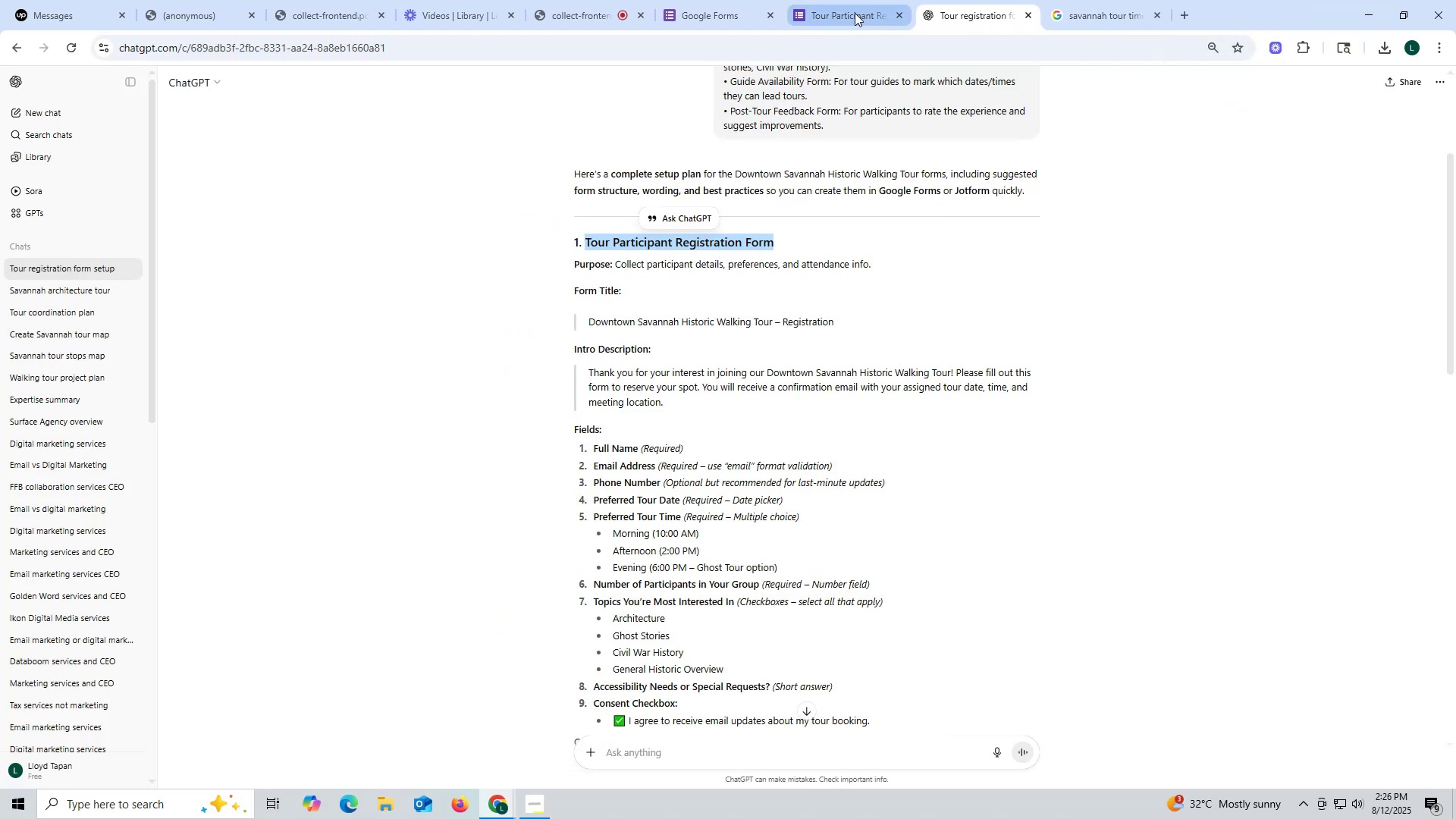 
left_click([855, 13])
 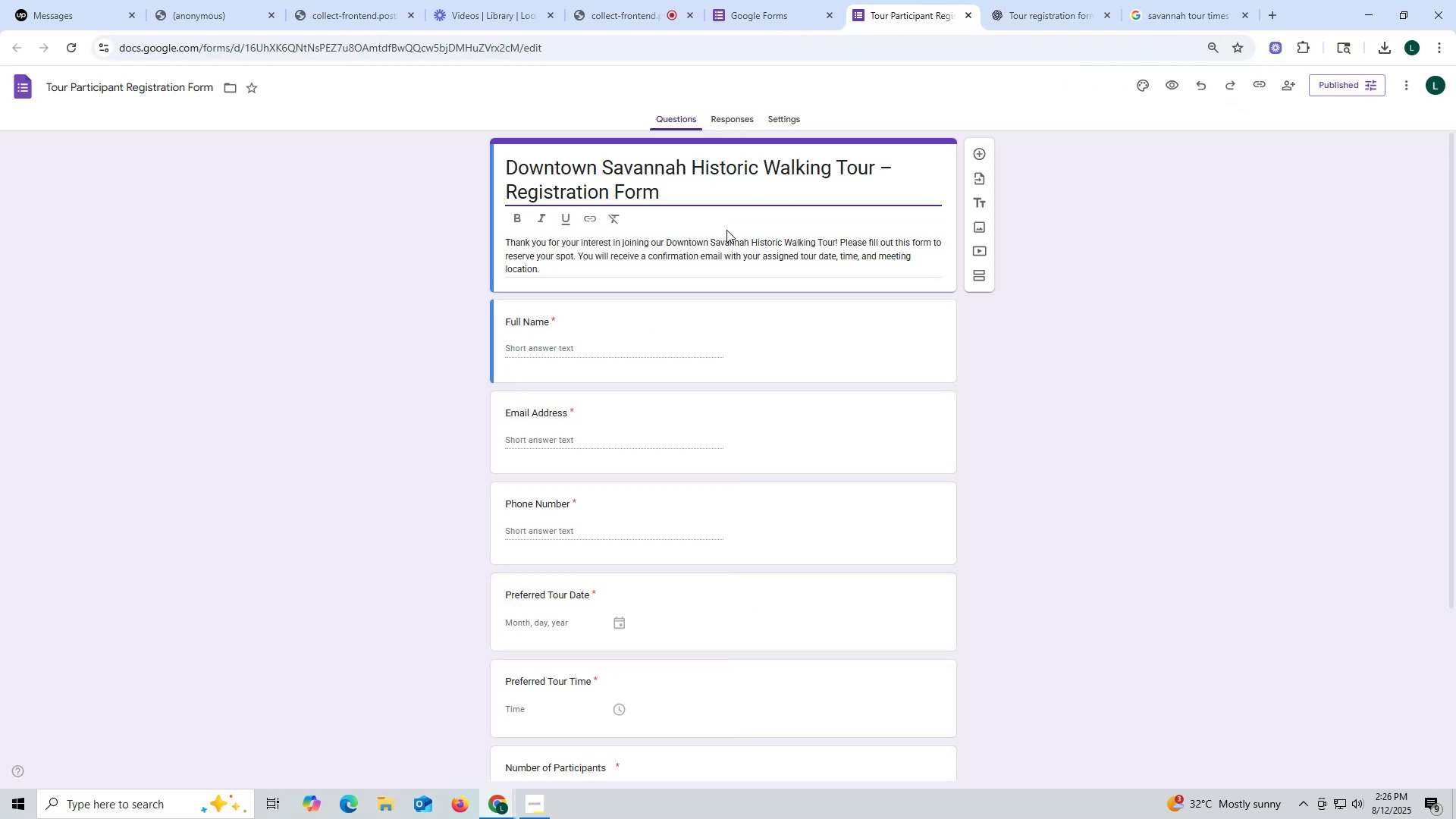 
scroll: coordinate [755, 249], scroll_direction: up, amount: 5.0
 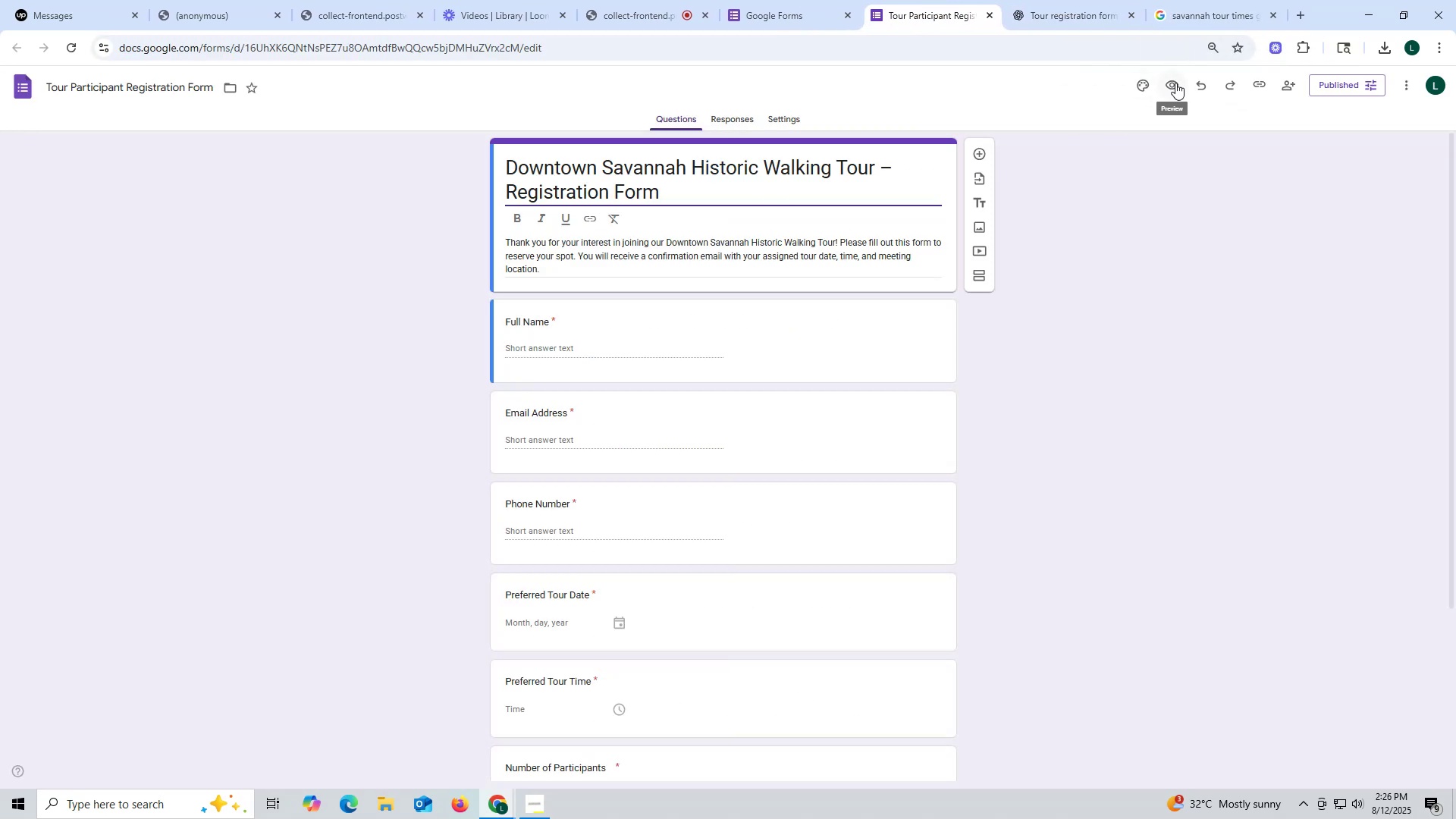 
left_click([1177, 83])
 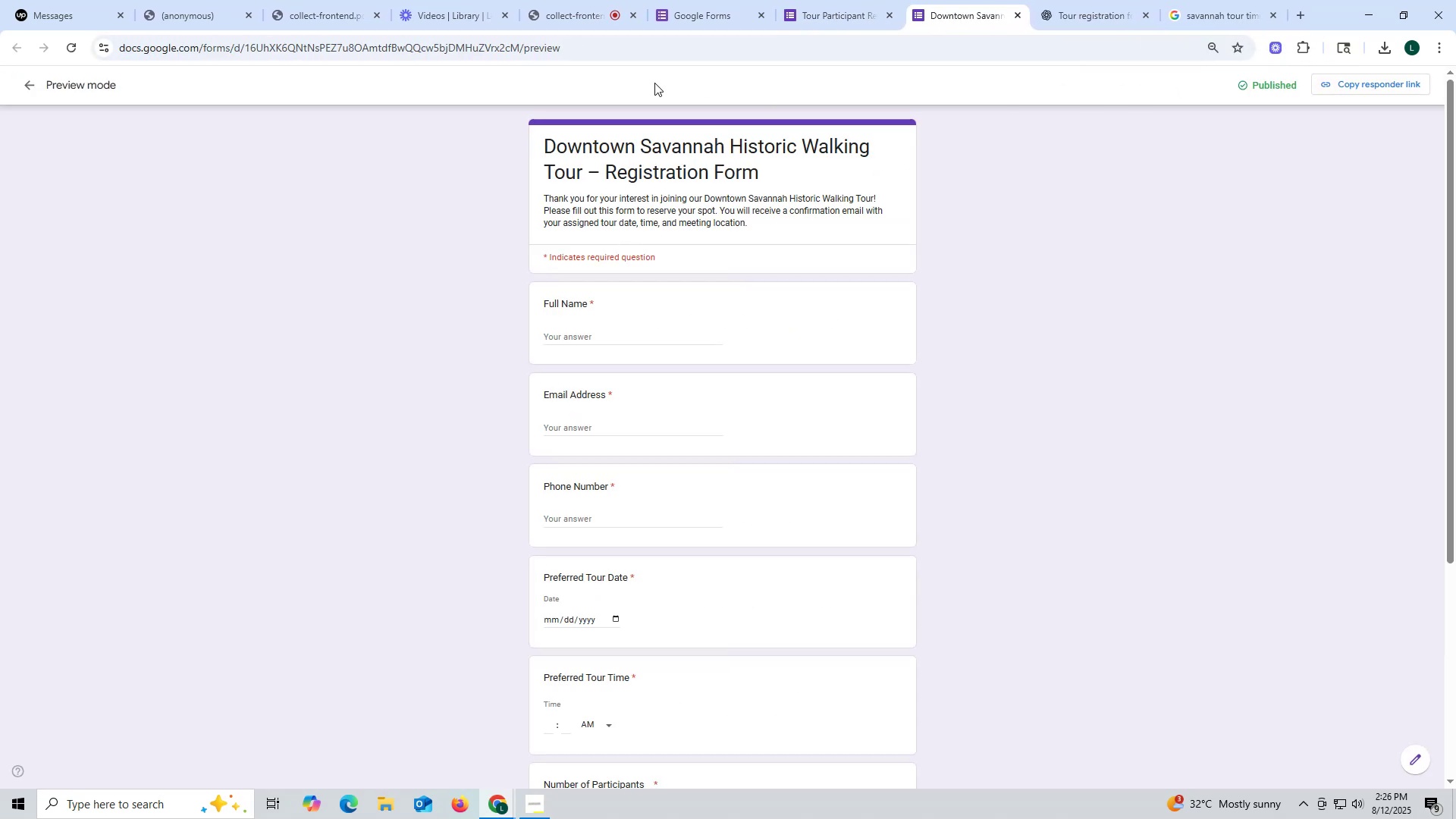 
scroll: coordinate [1216, 302], scroll_direction: down, amount: 9.0
 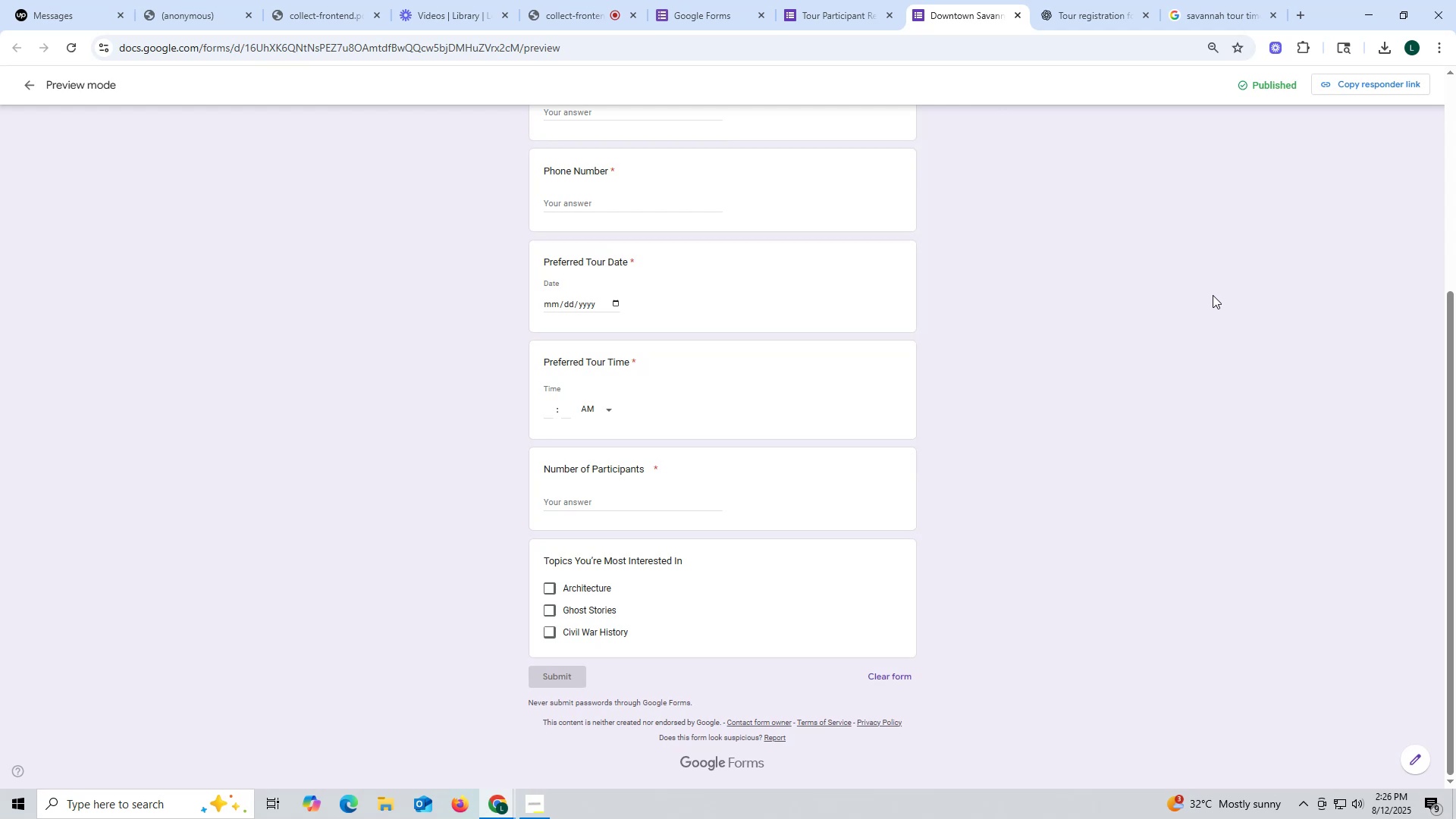 
wait(6.0)
 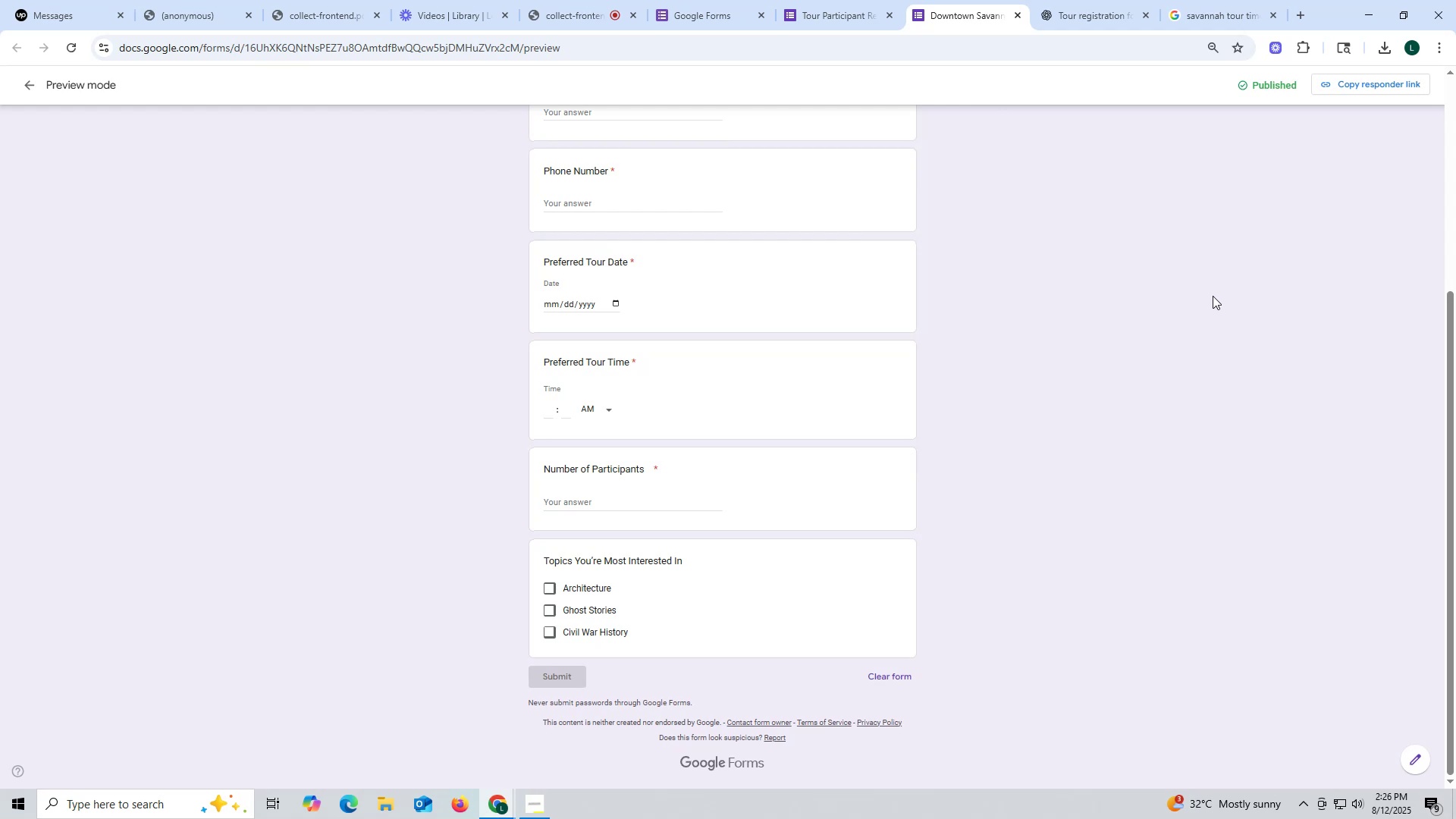 
scroll: coordinate [1213, 295], scroll_direction: up, amount: 6.0
 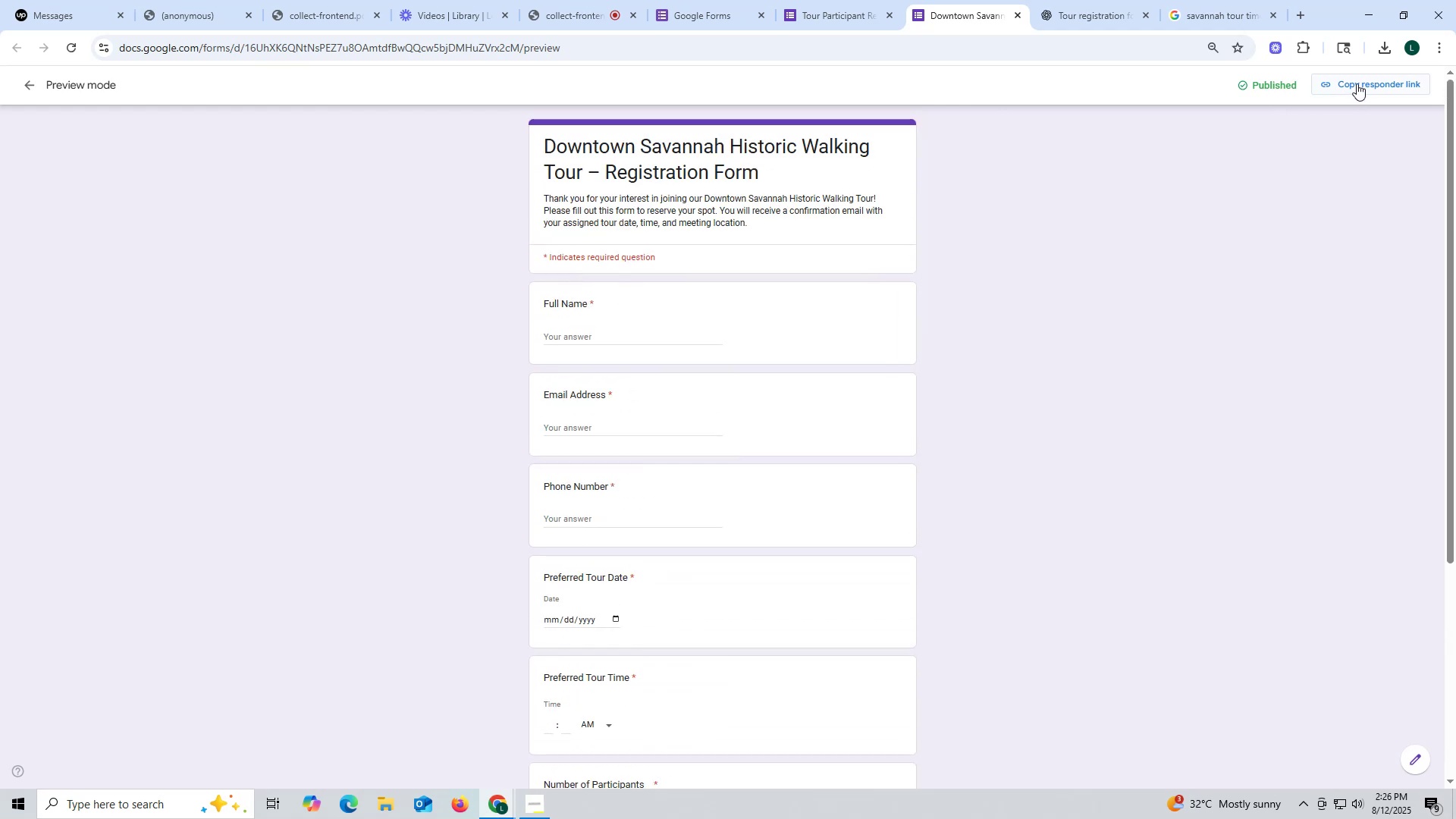 
left_click([1357, 83])
 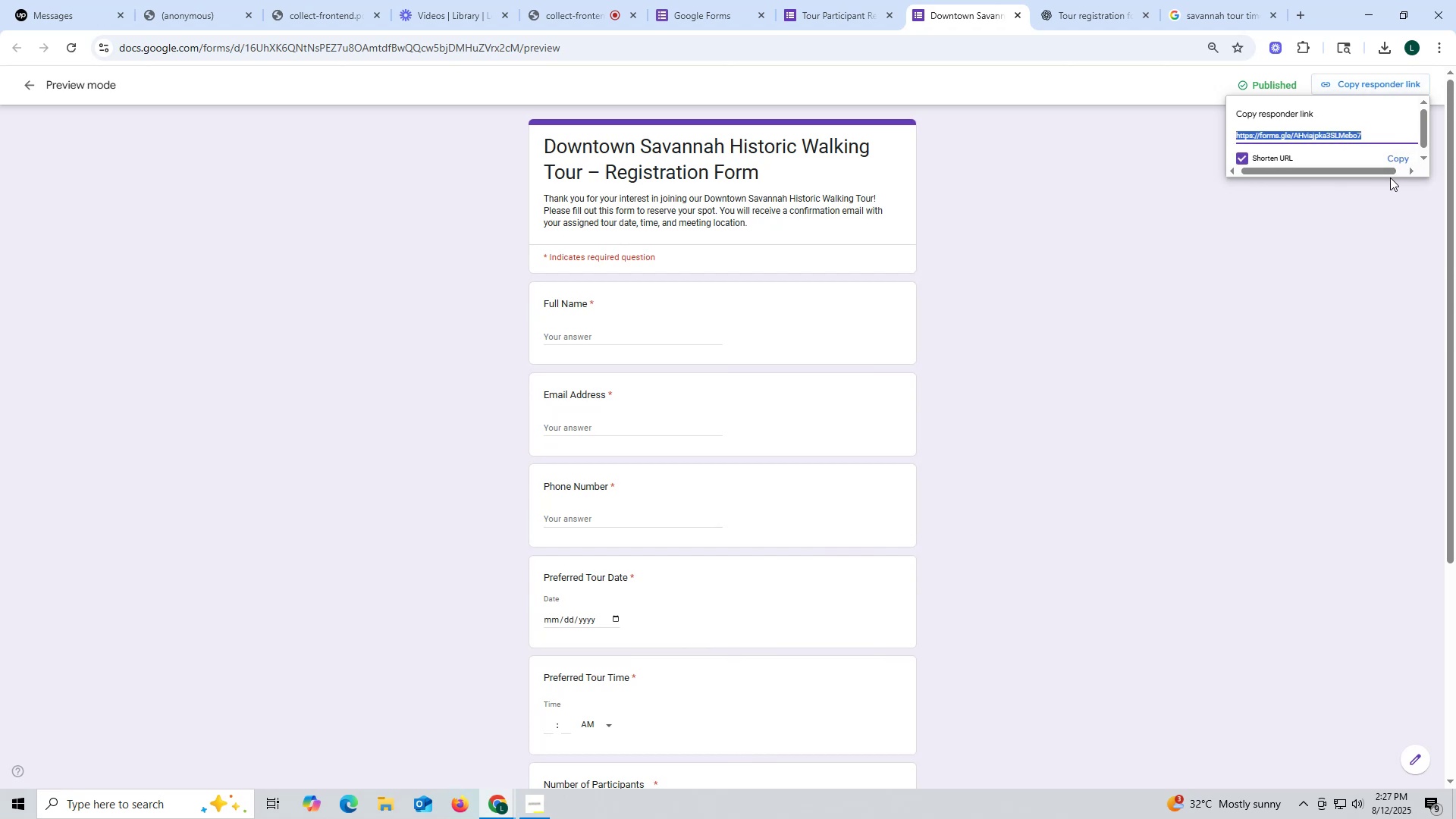 
wait(8.0)
 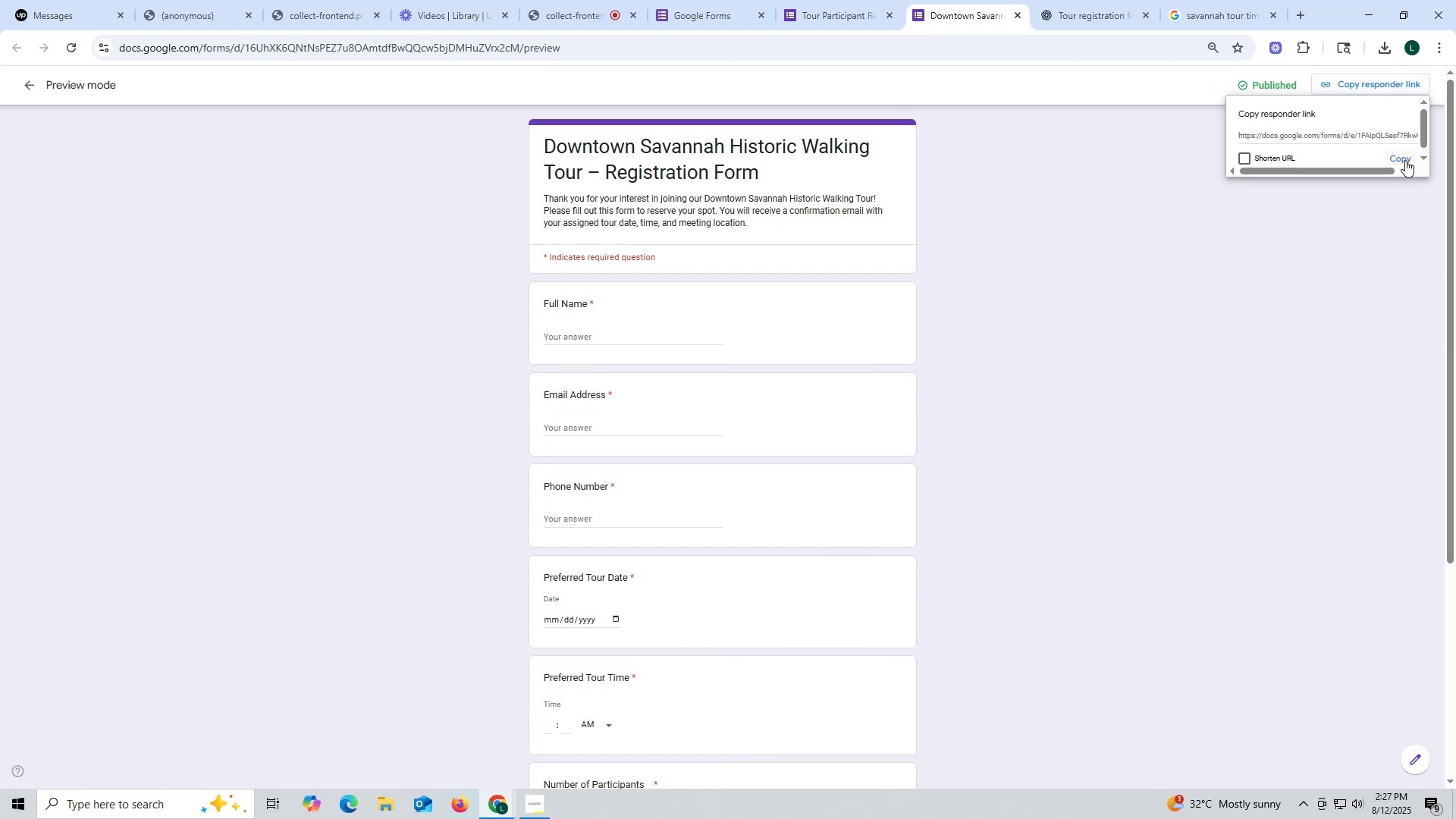 
left_click([1243, 157])
 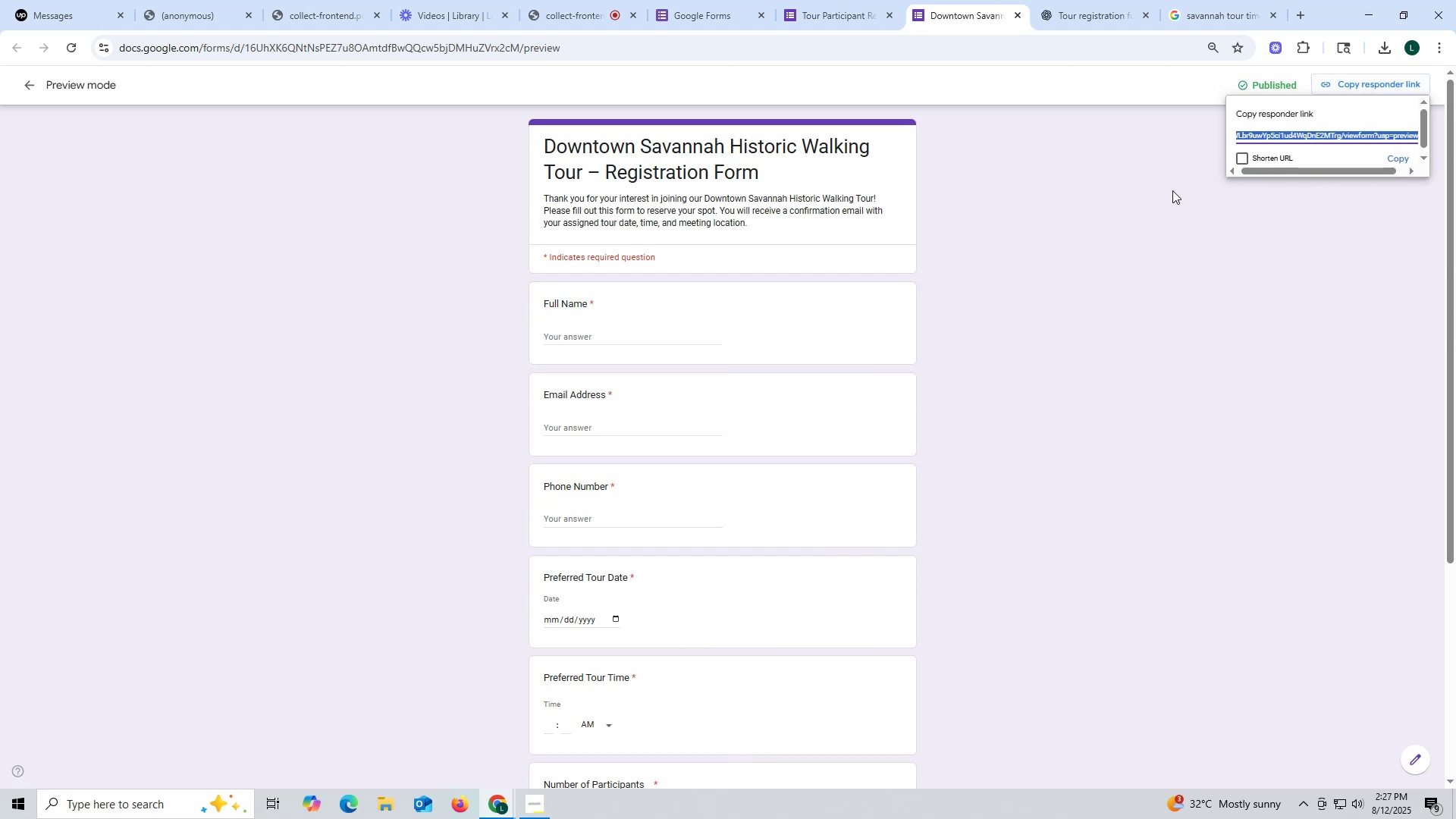 
left_click([1395, 158])
 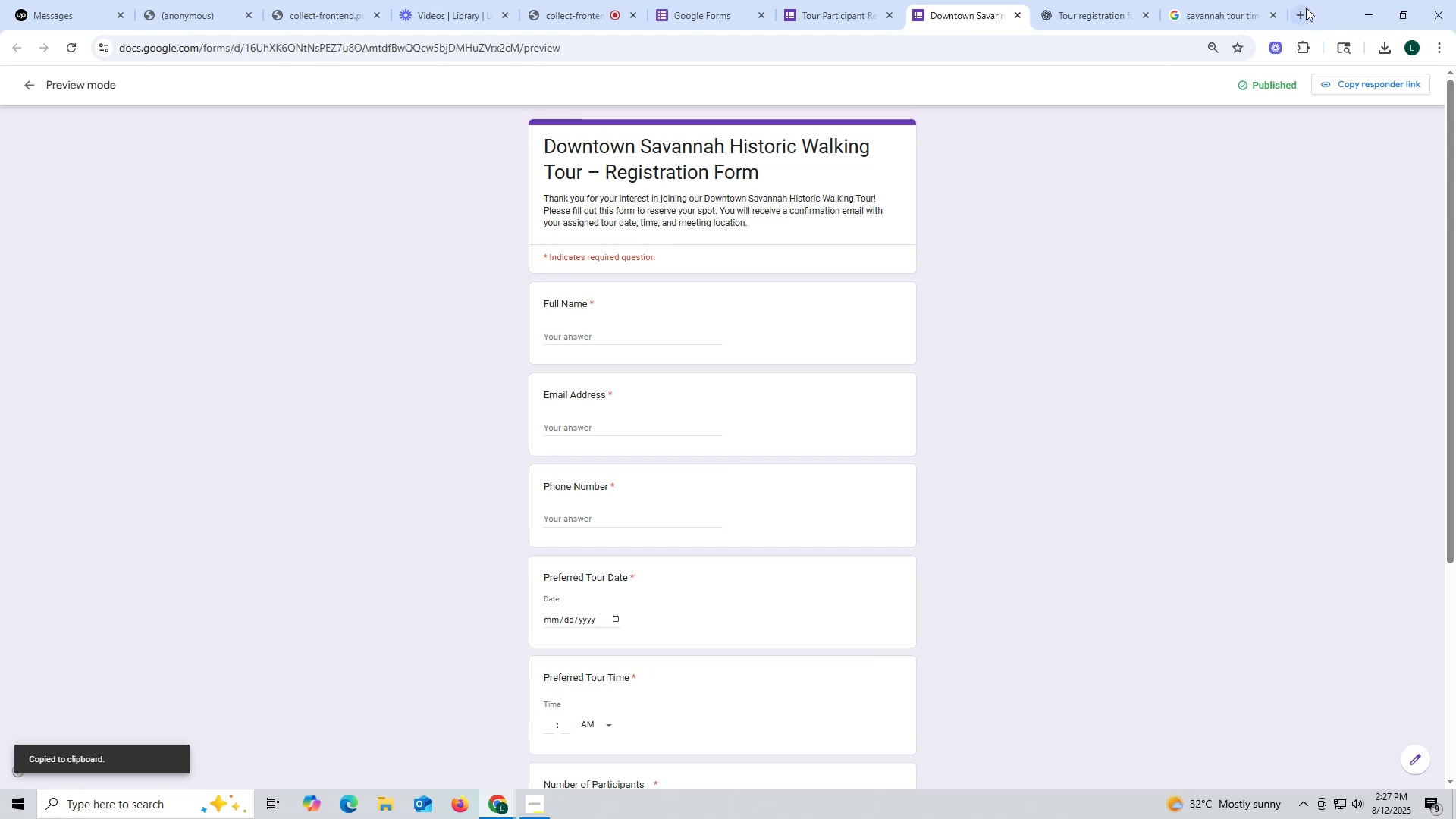 
left_click([1303, 9])
 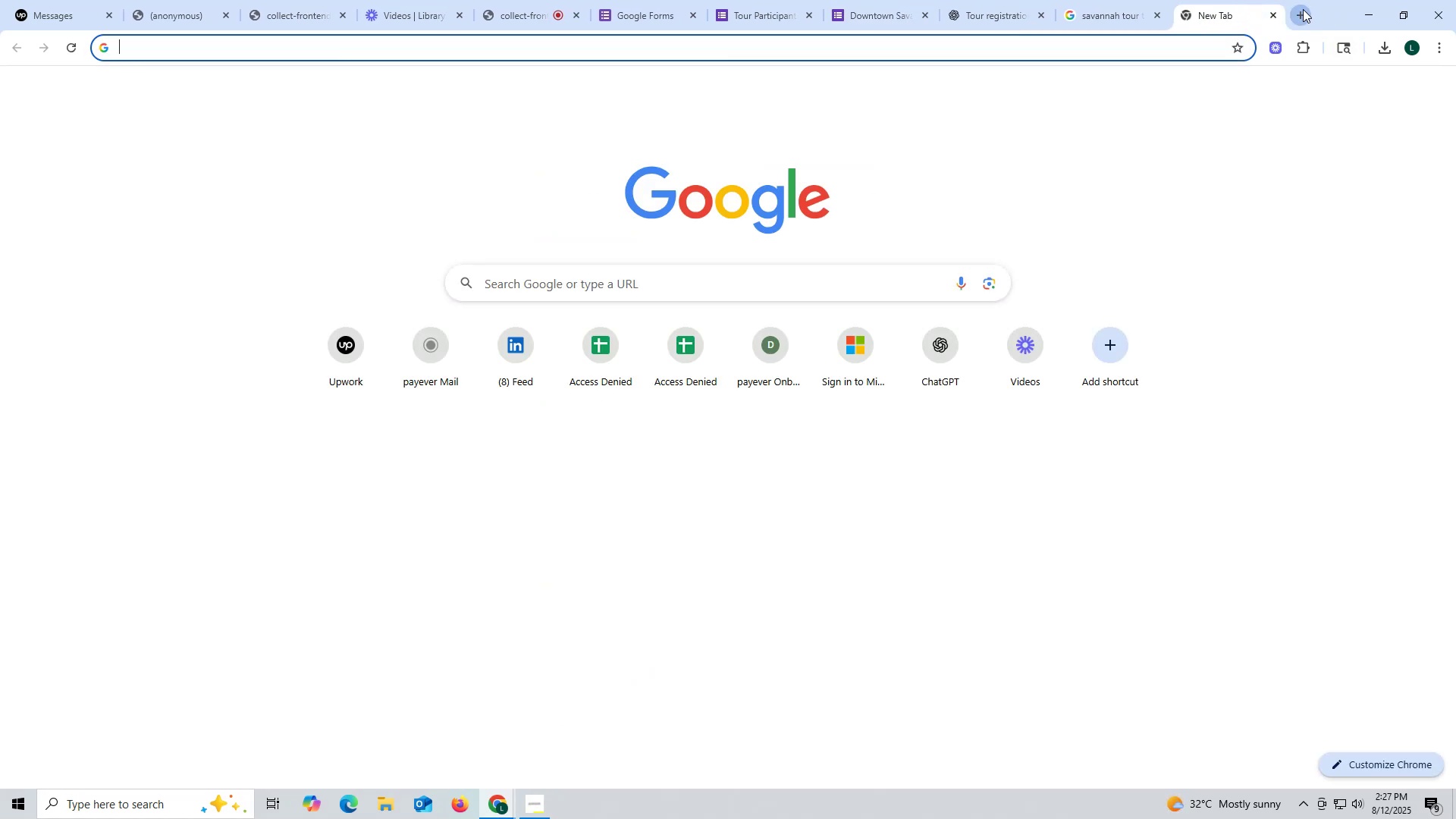 
key(Control+ControlLeft)
 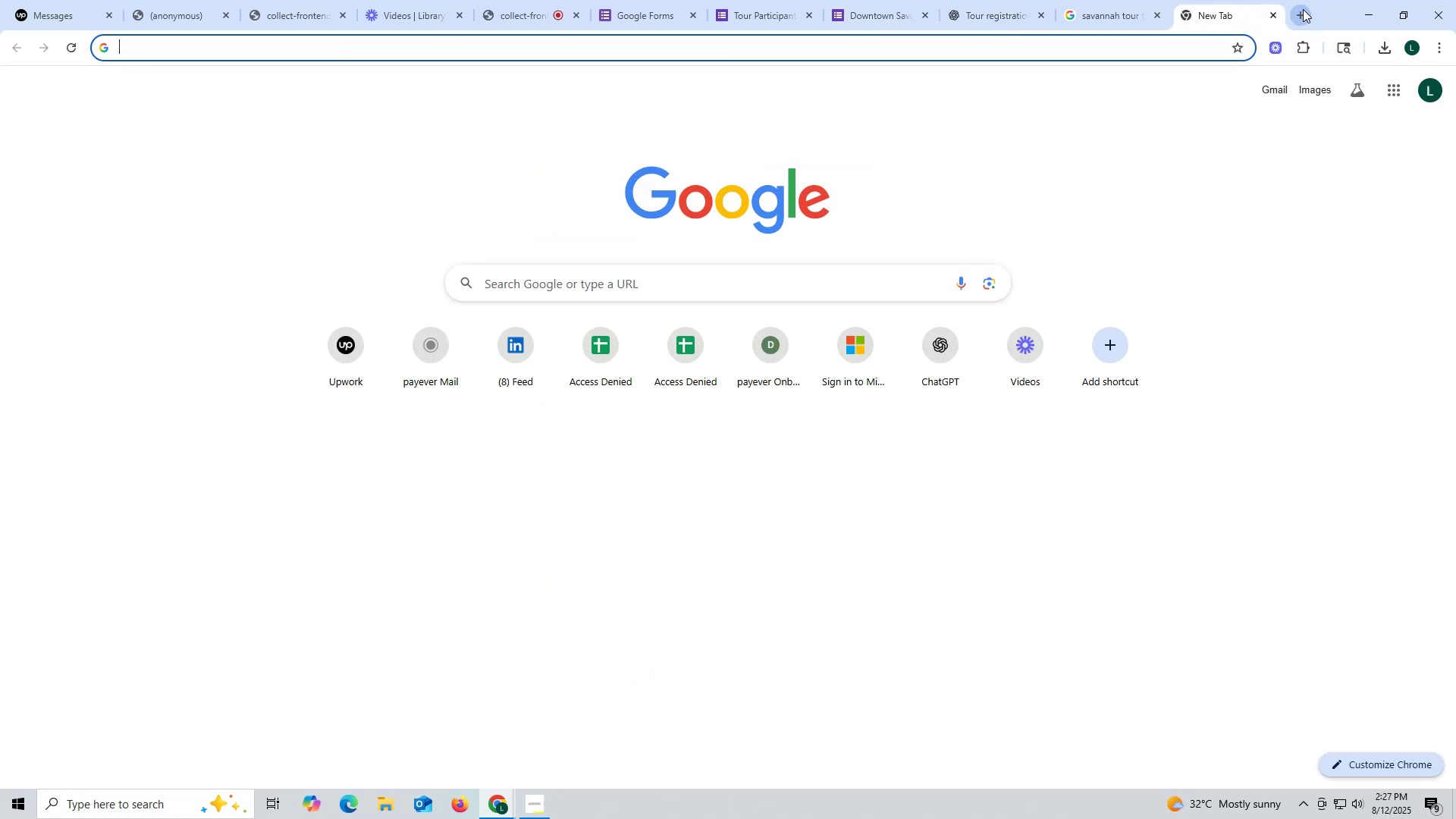 
key(Control+V)
 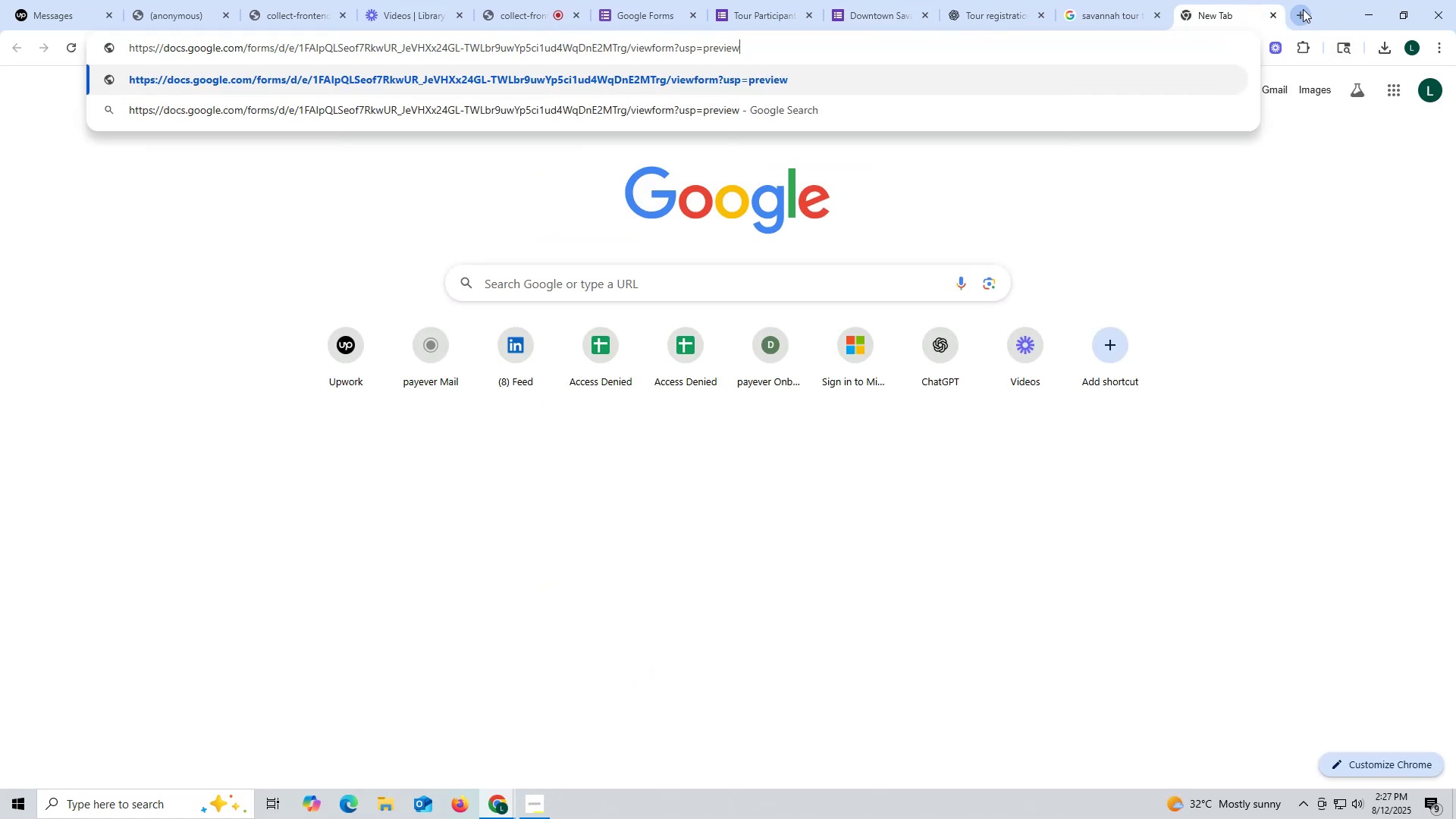 
key(Enter)
 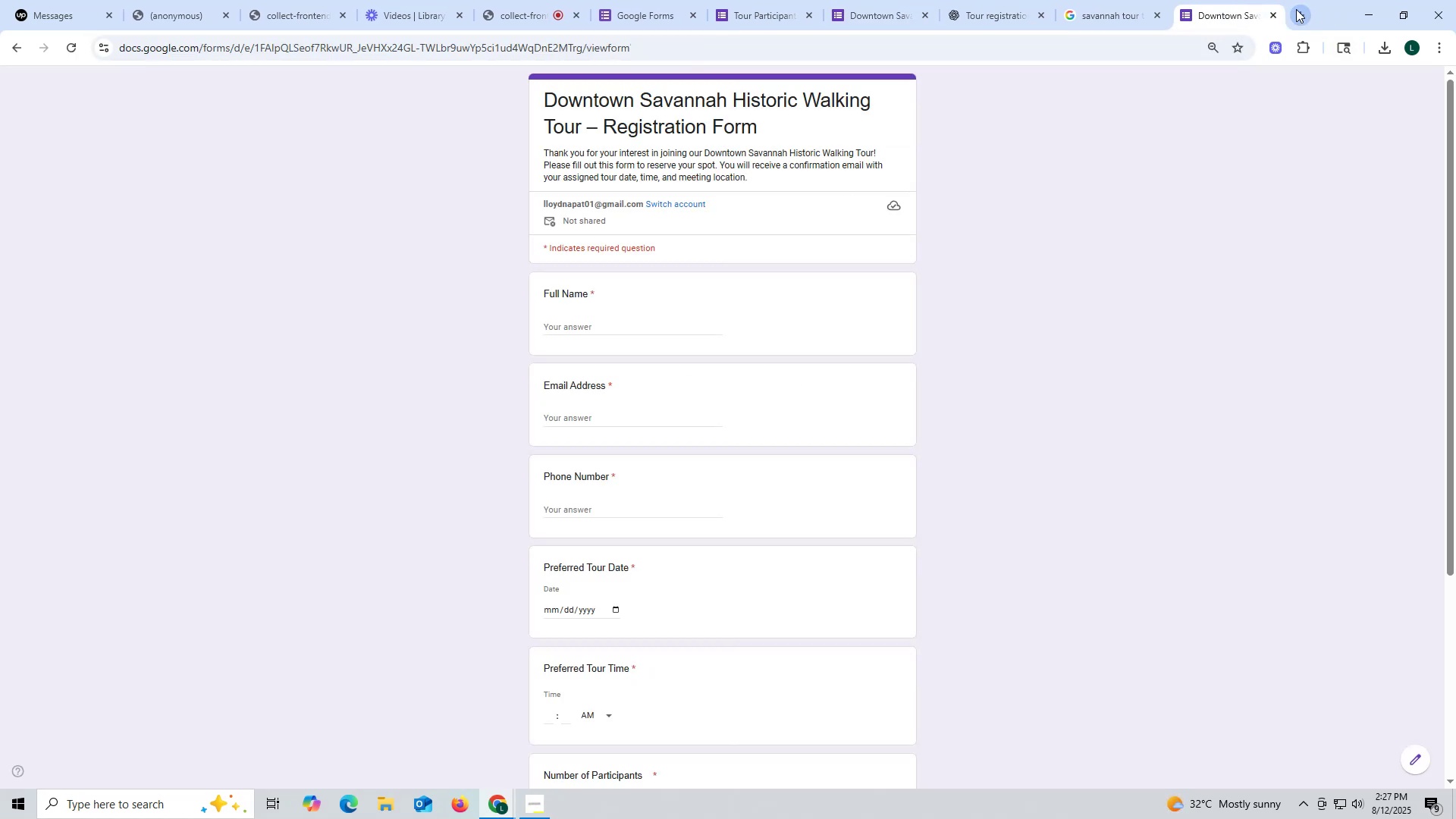 
scroll: coordinate [883, 322], scroll_direction: down, amount: 8.0
 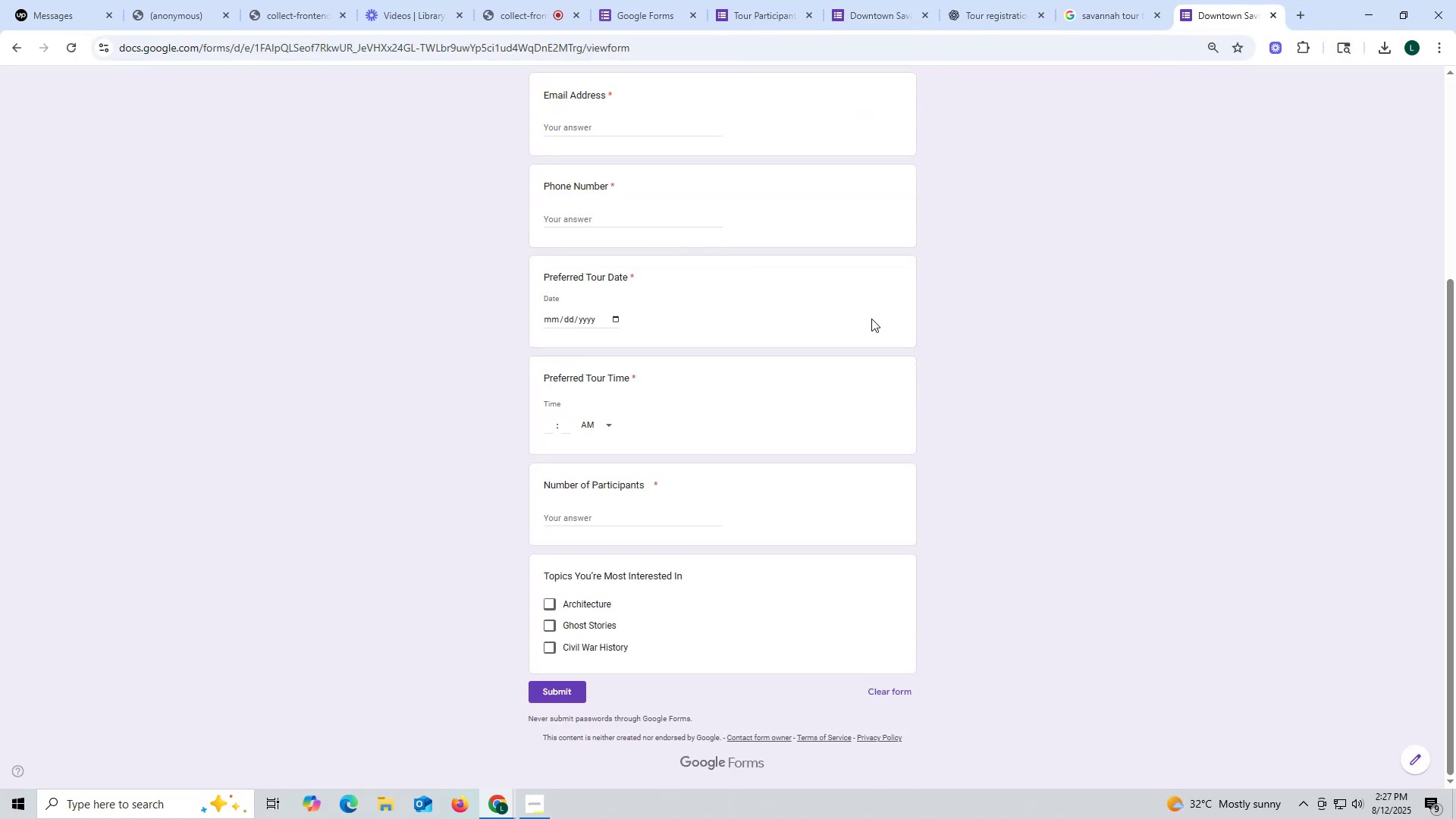 
scroll: coordinate [871, 318], scroll_direction: up, amount: 15.0
 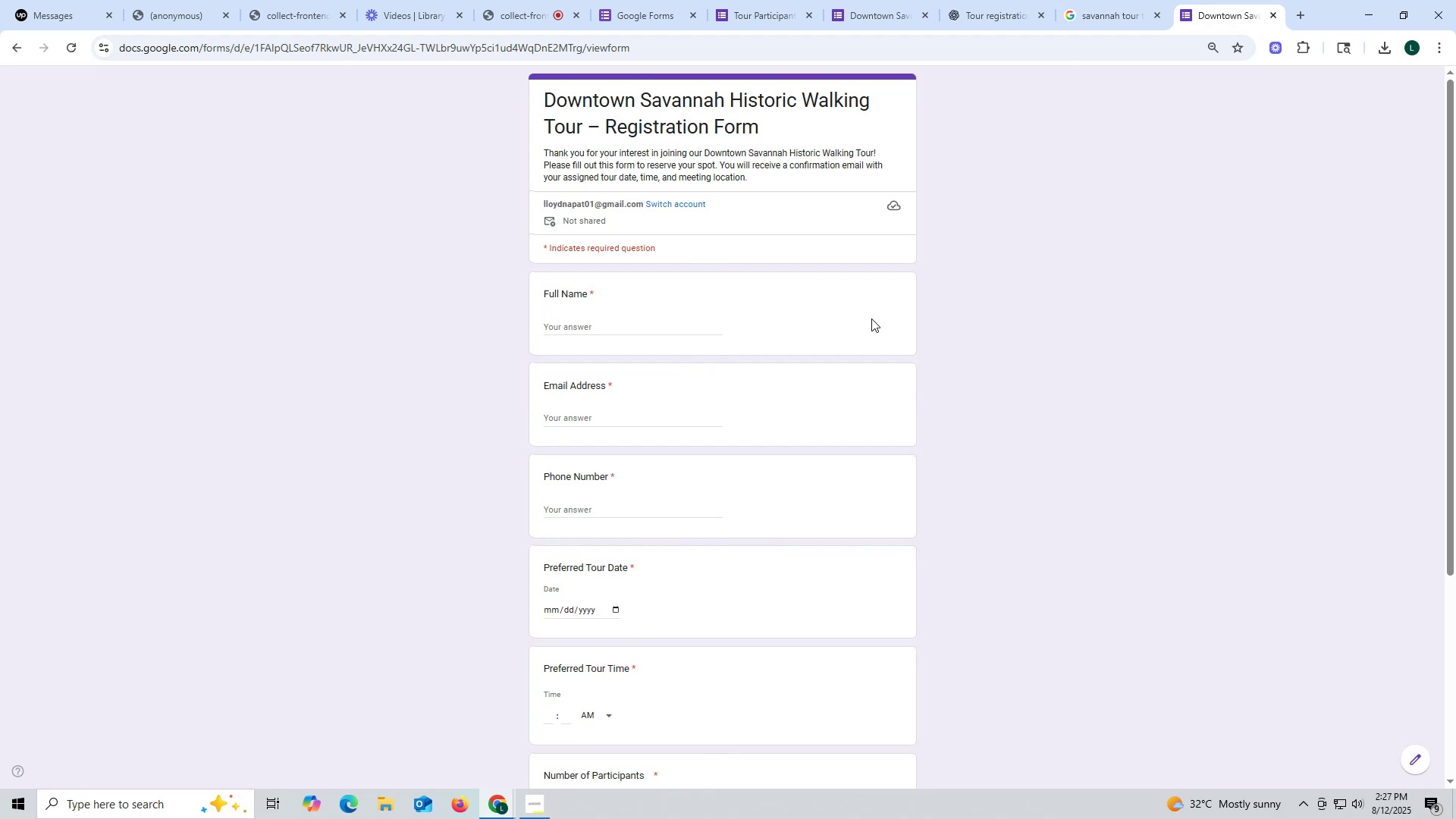 
scroll: coordinate [871, 318], scroll_direction: down, amount: 9.0
 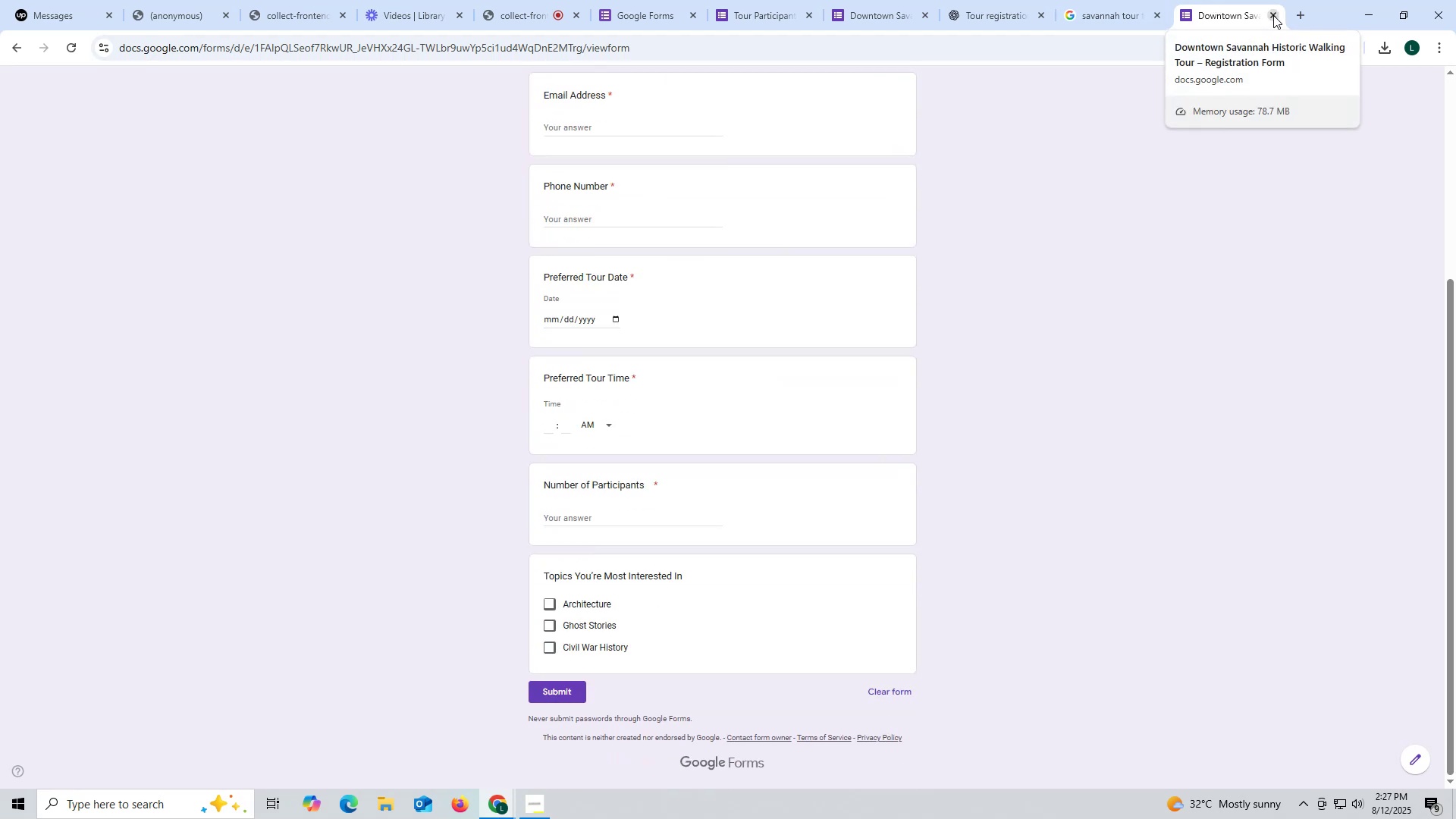 
left_click([1274, 15])
 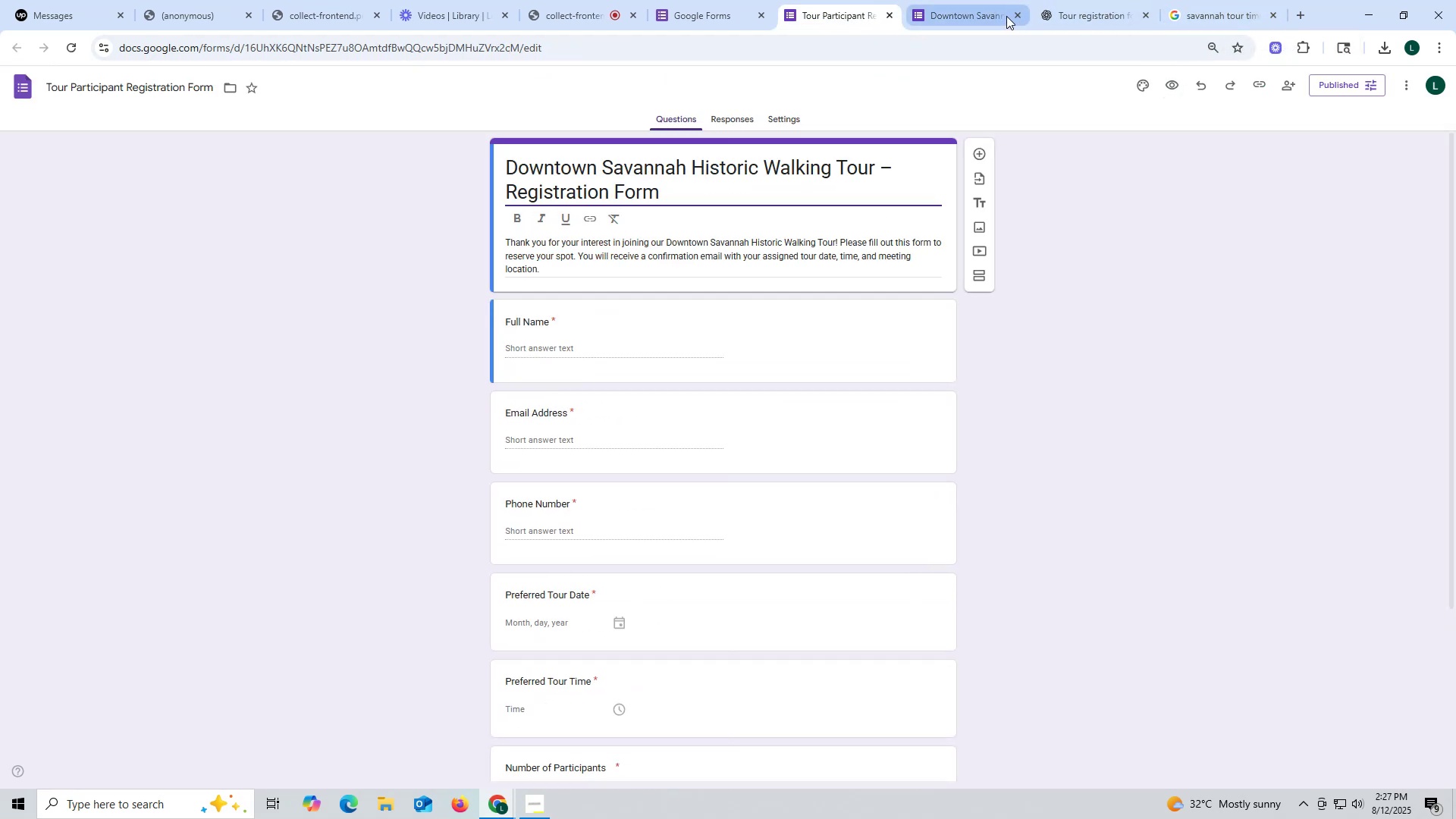 
left_click([1013, 14])
 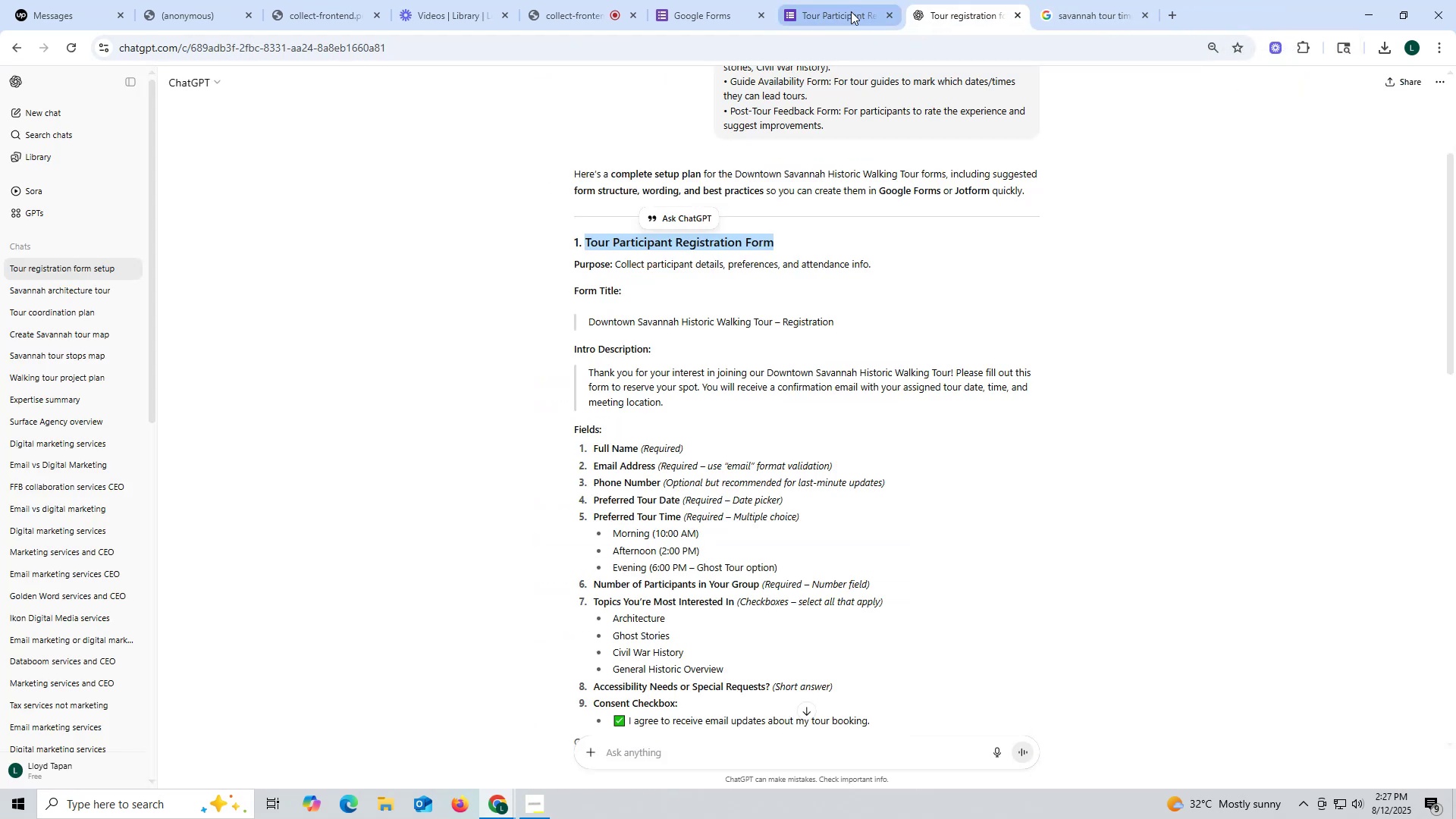 
left_click([849, 11])
 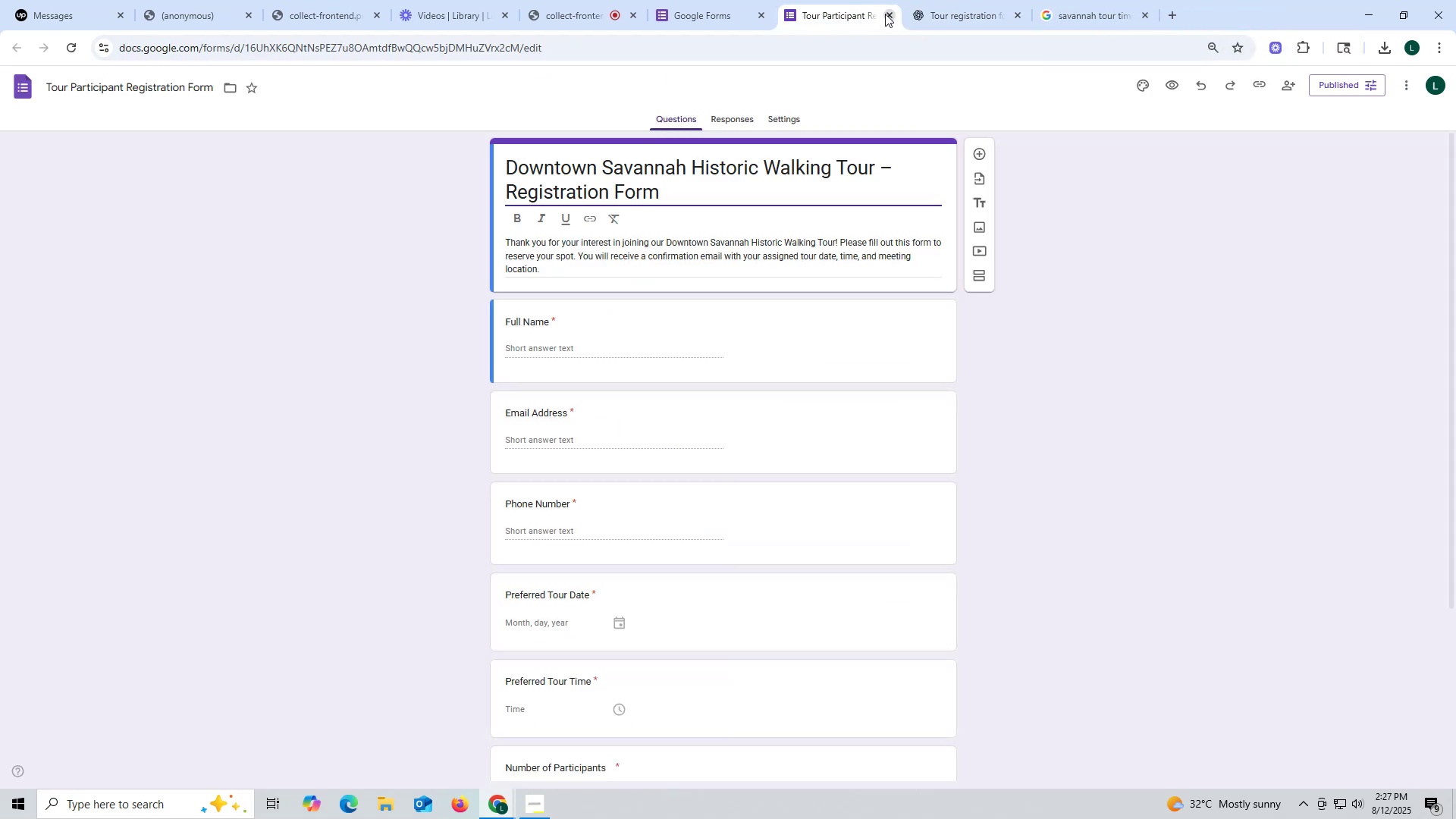 
left_click([885, 14])
 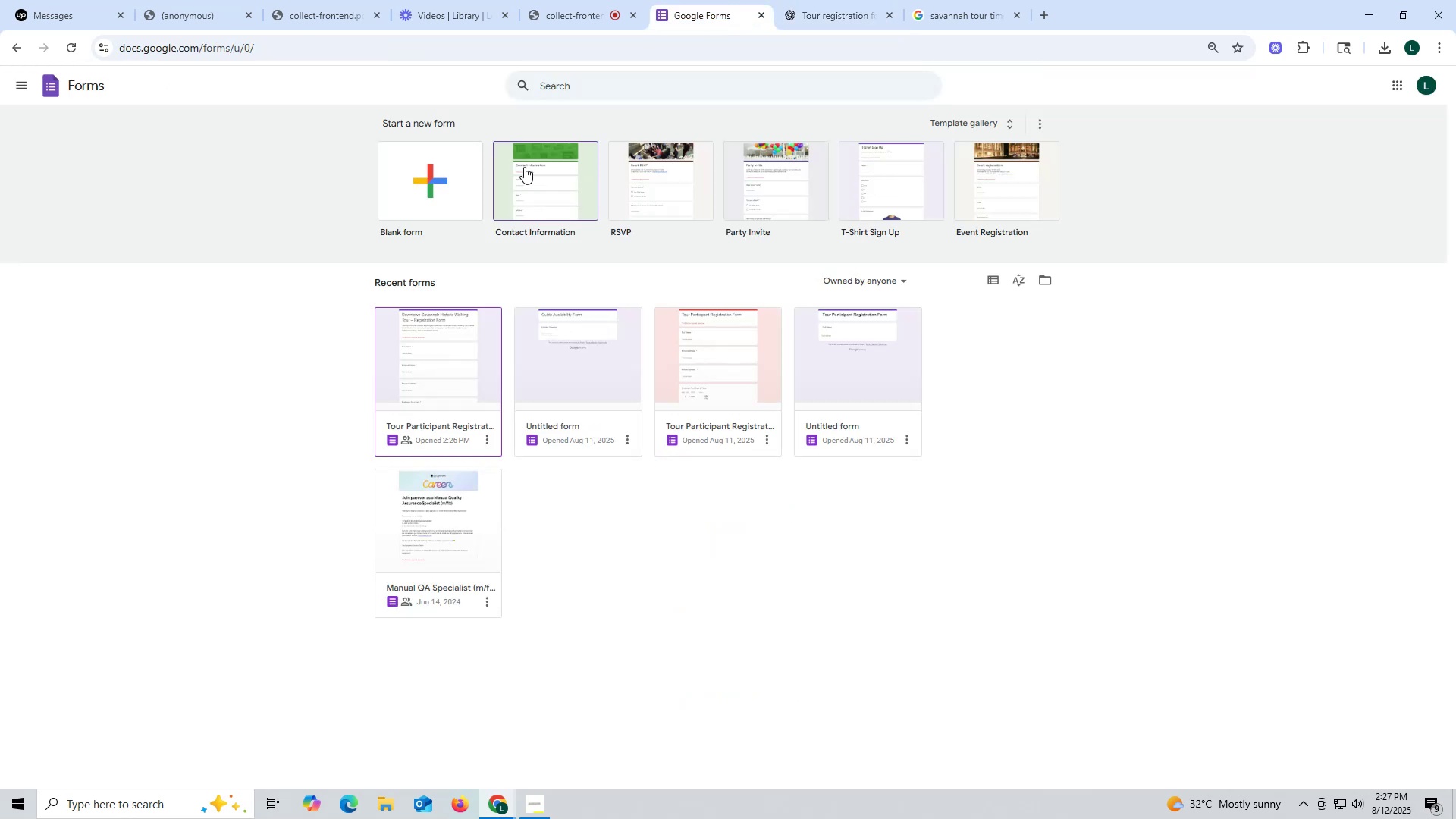 
left_click([438, 174])
 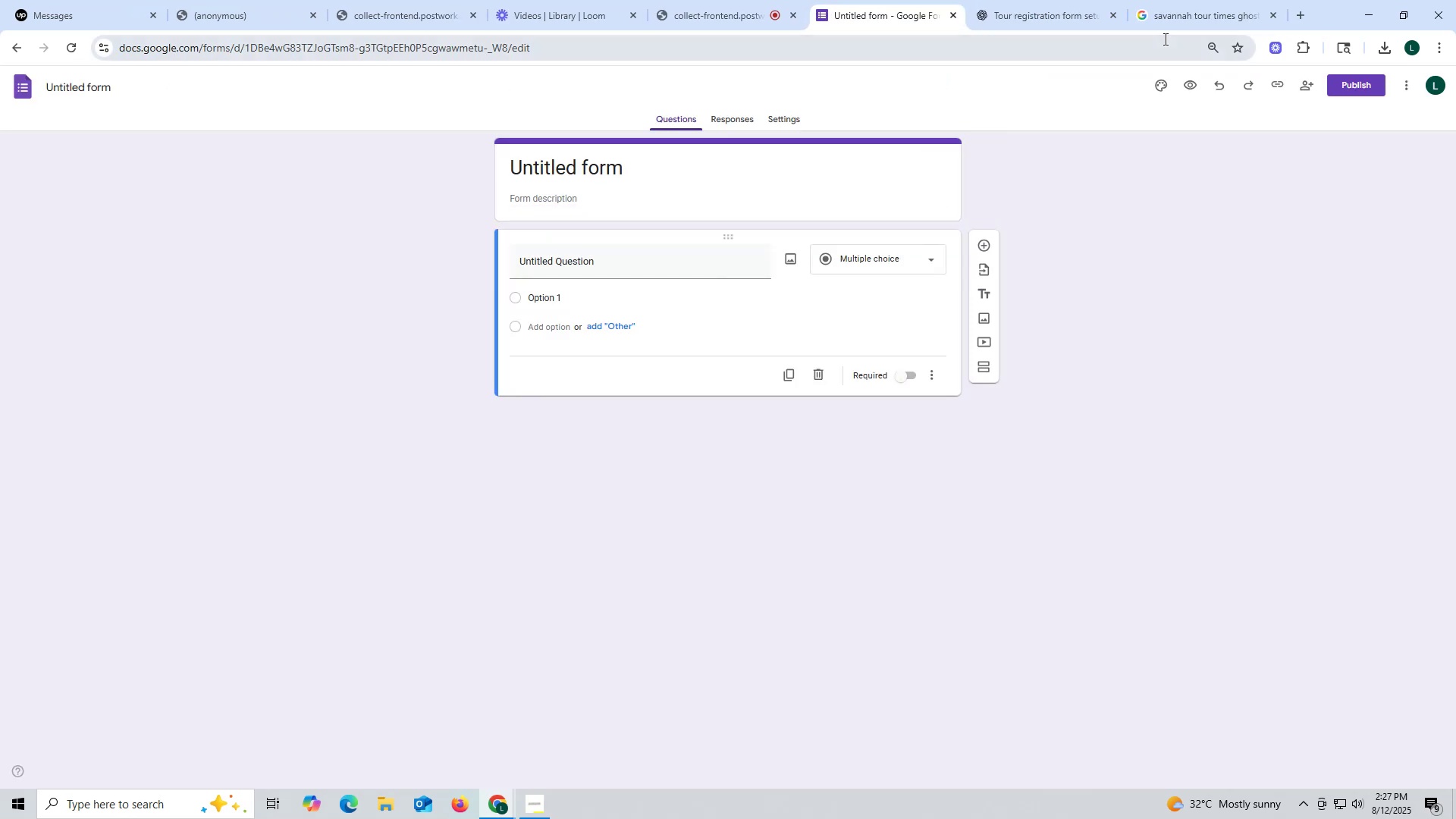 
left_click([1046, 17])
 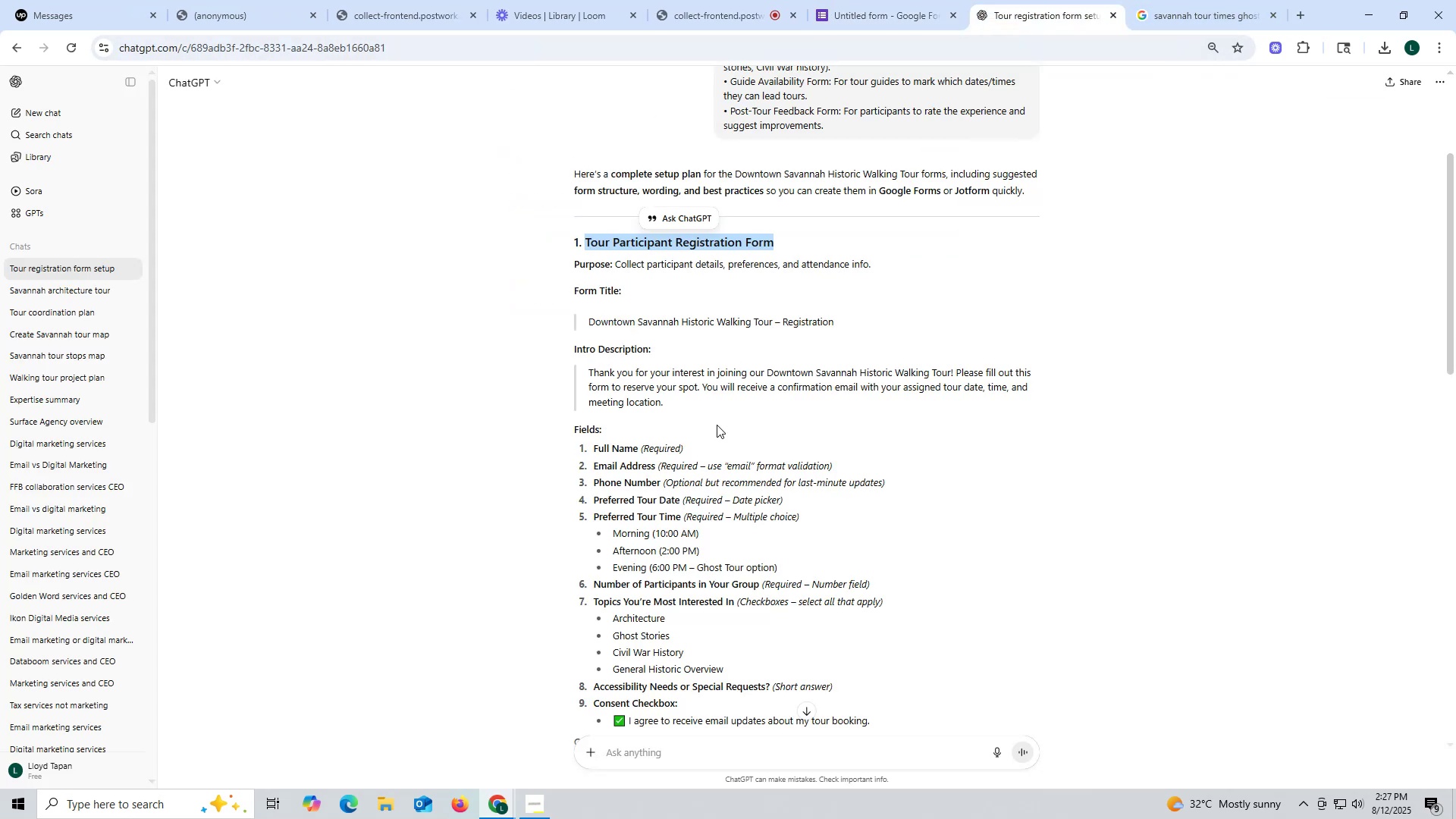 
scroll: coordinate [707, 446], scroll_direction: down, amount: 5.0
 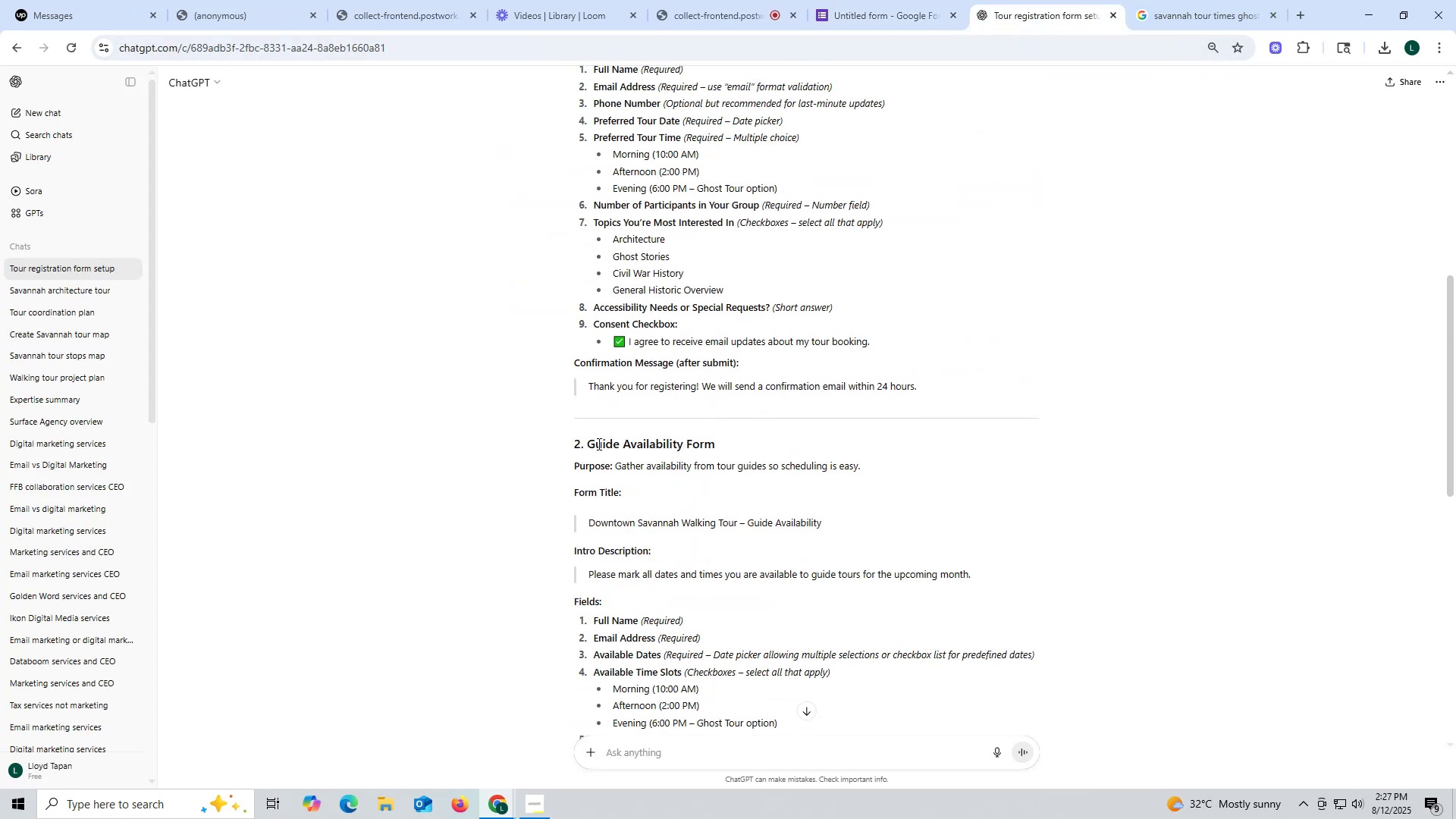 
left_click_drag(start_coordinate=[586, 443], to_coordinate=[736, 441])
 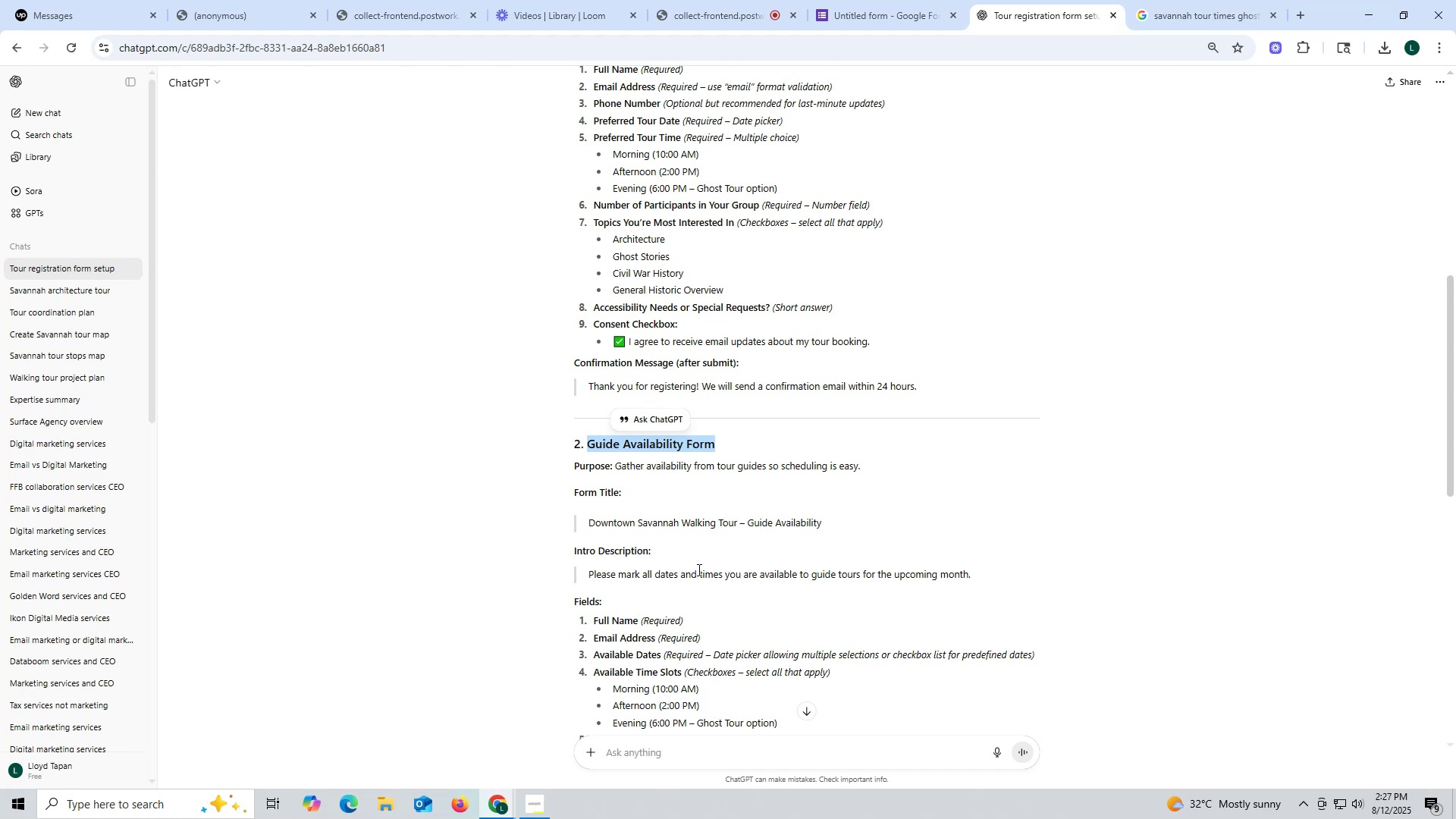 
left_click_drag(start_coordinate=[587, 523], to_coordinate=[846, 522])
 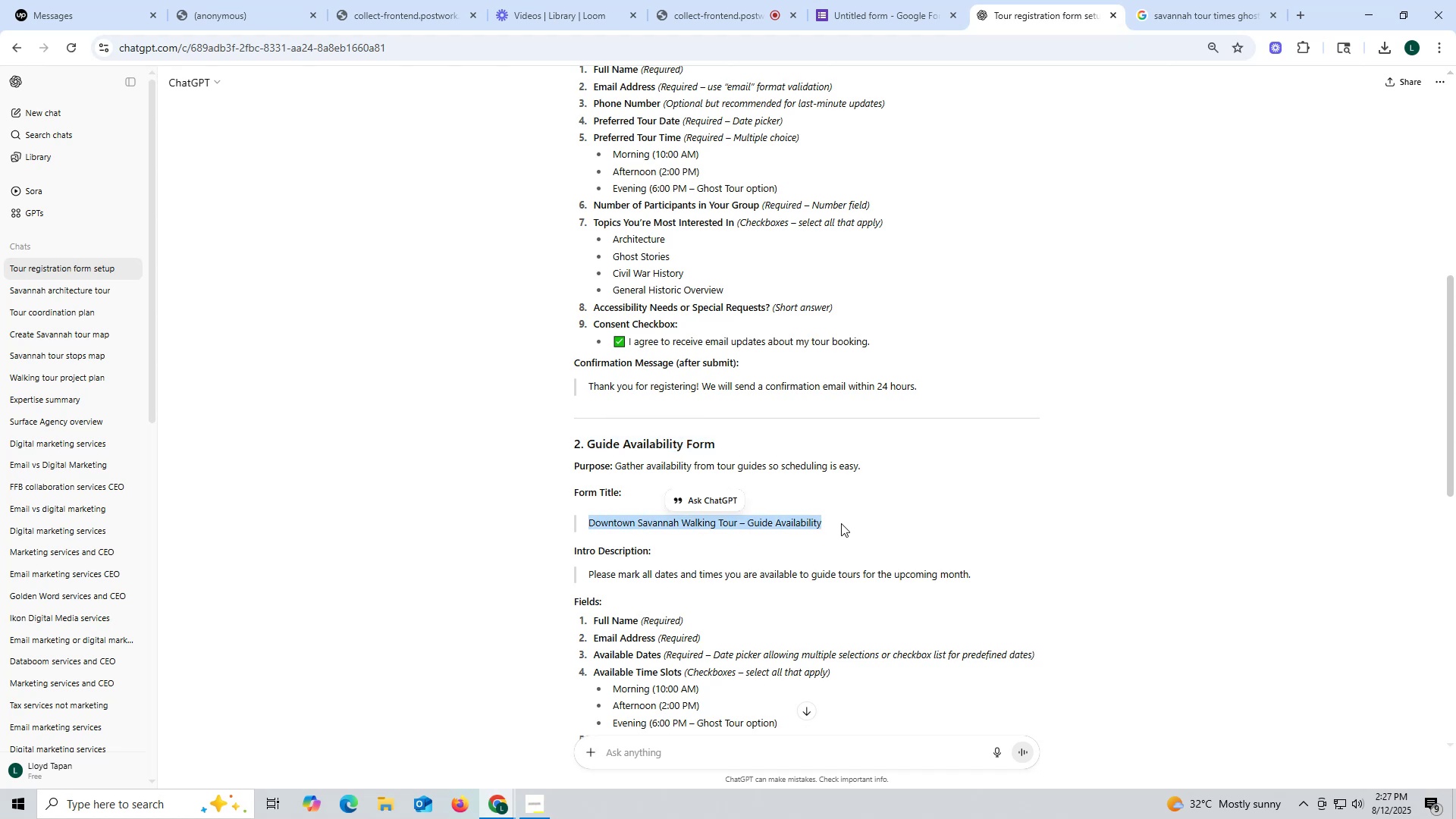 
key(Control+ControlLeft)
 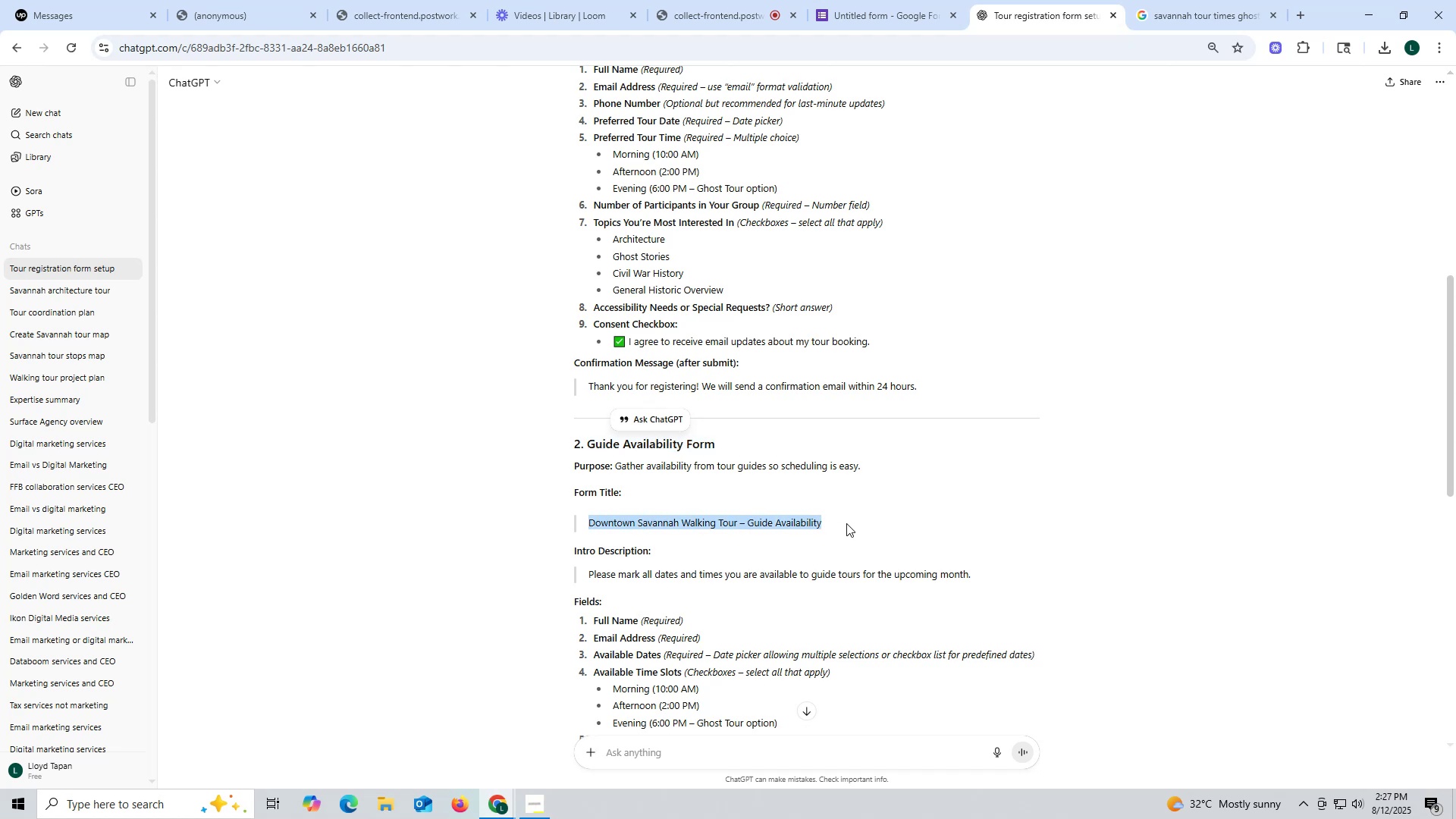 
key(Control+C)
 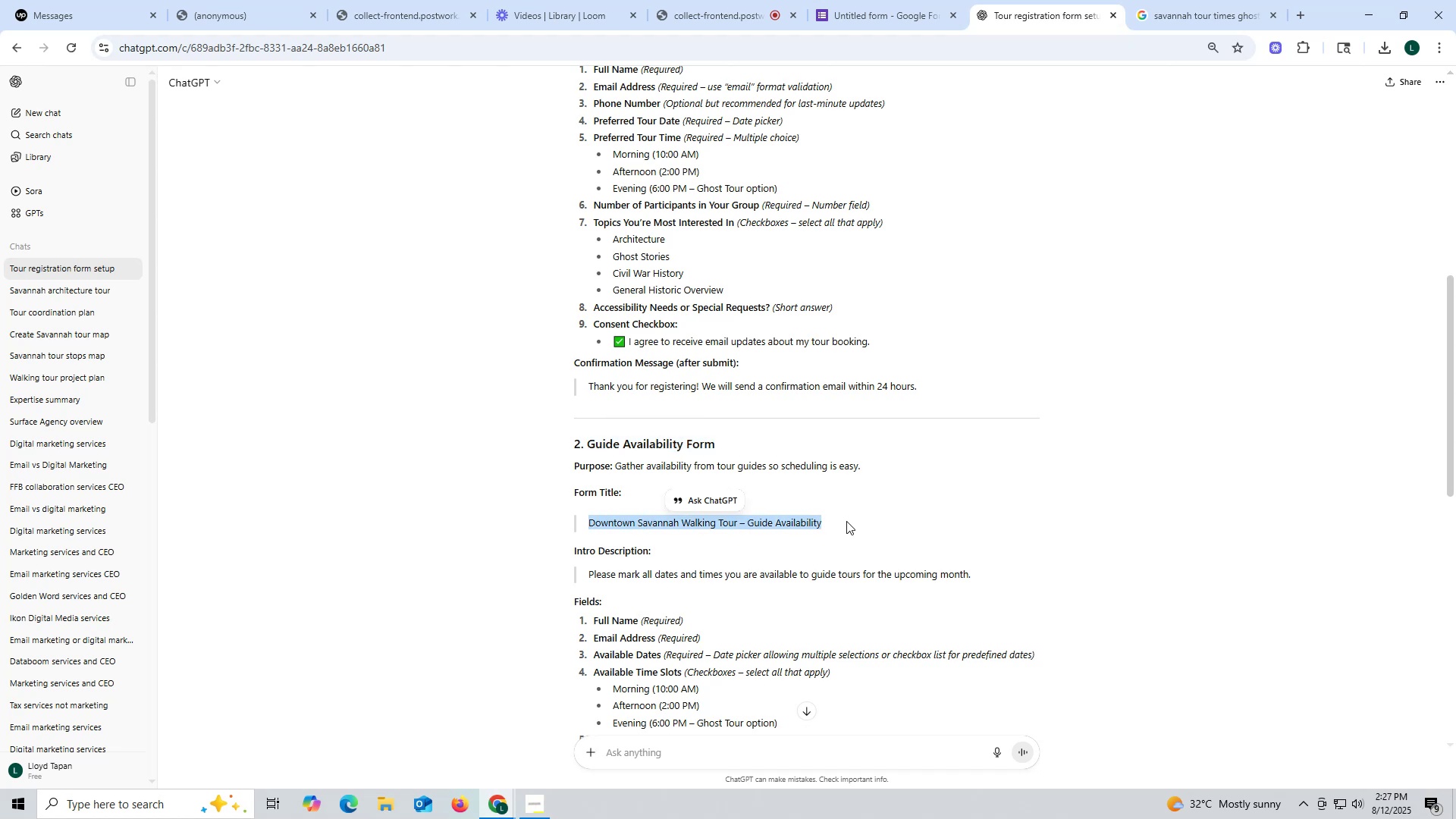 
key(Control+ControlLeft)
 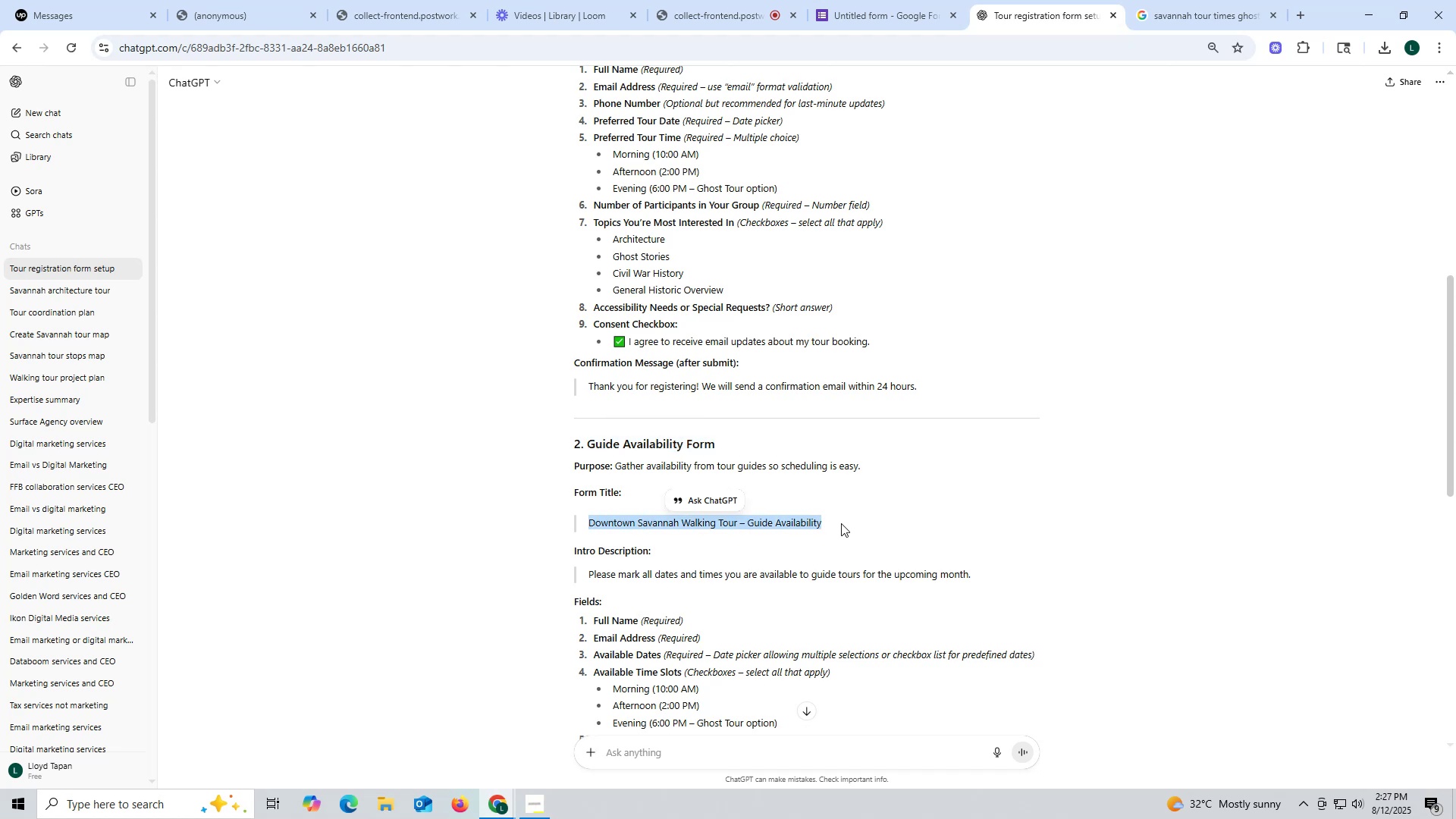 
key(Control+C)
 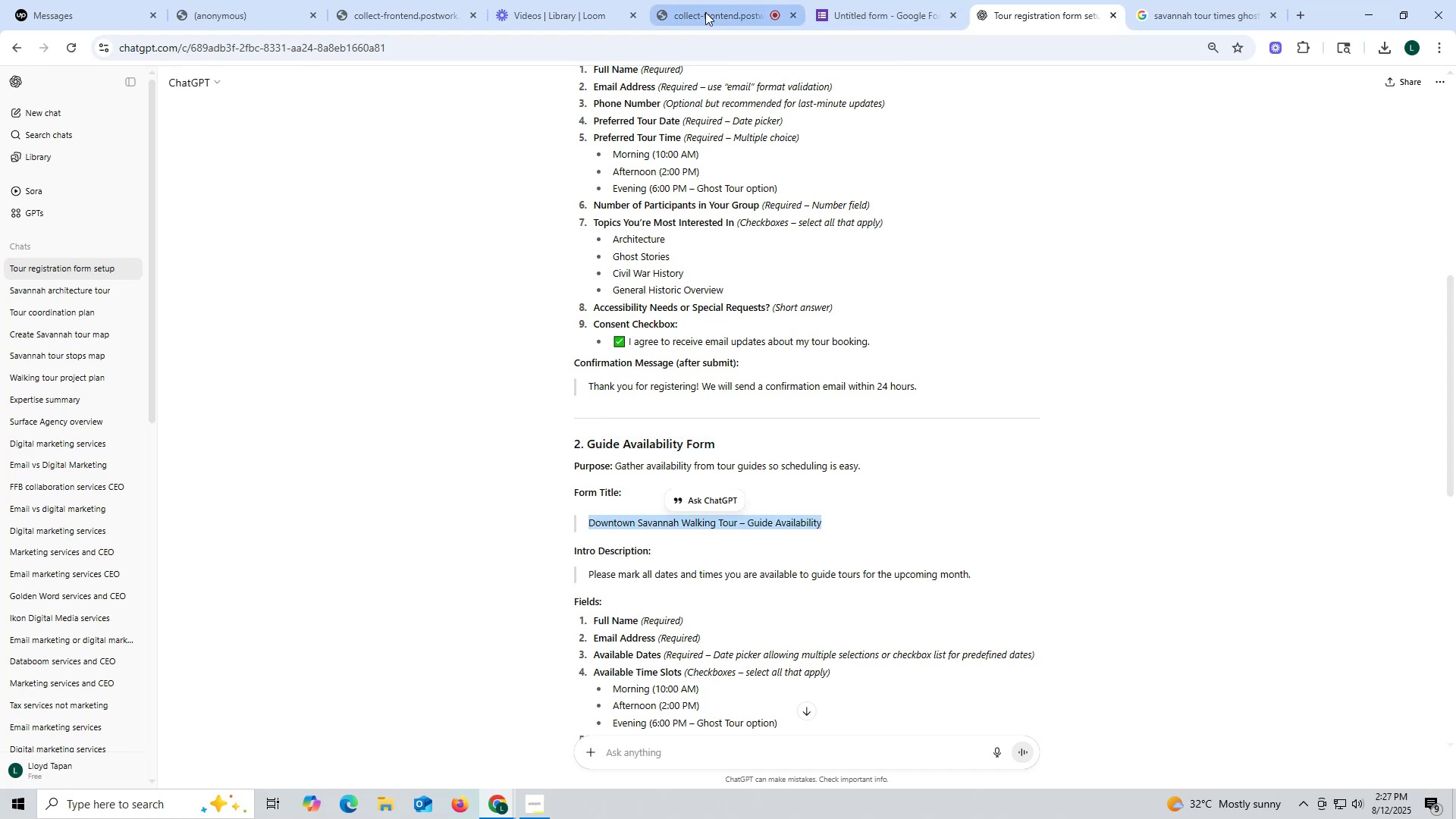 
left_click([861, 23])
 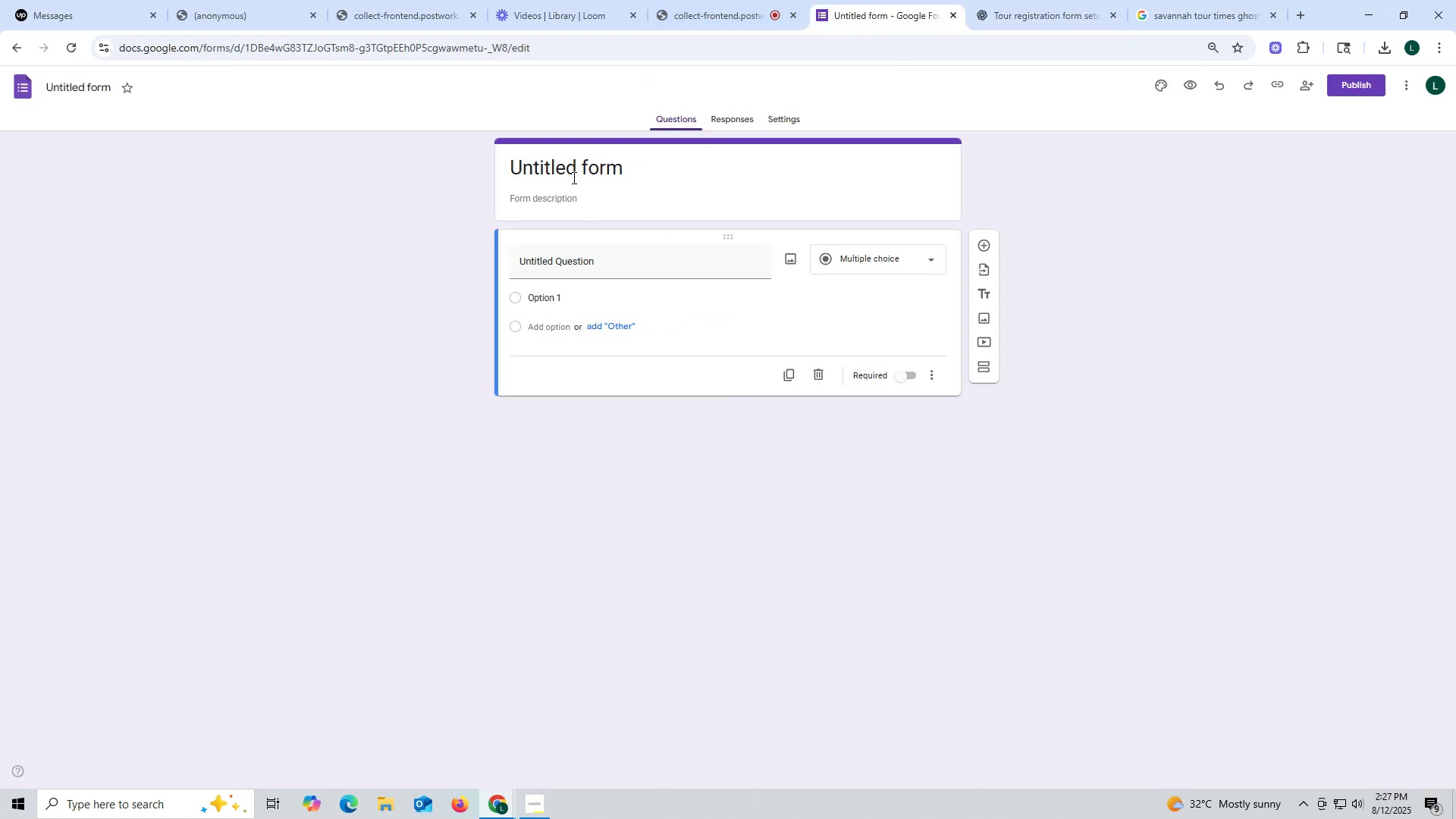 
left_click([576, 167])
 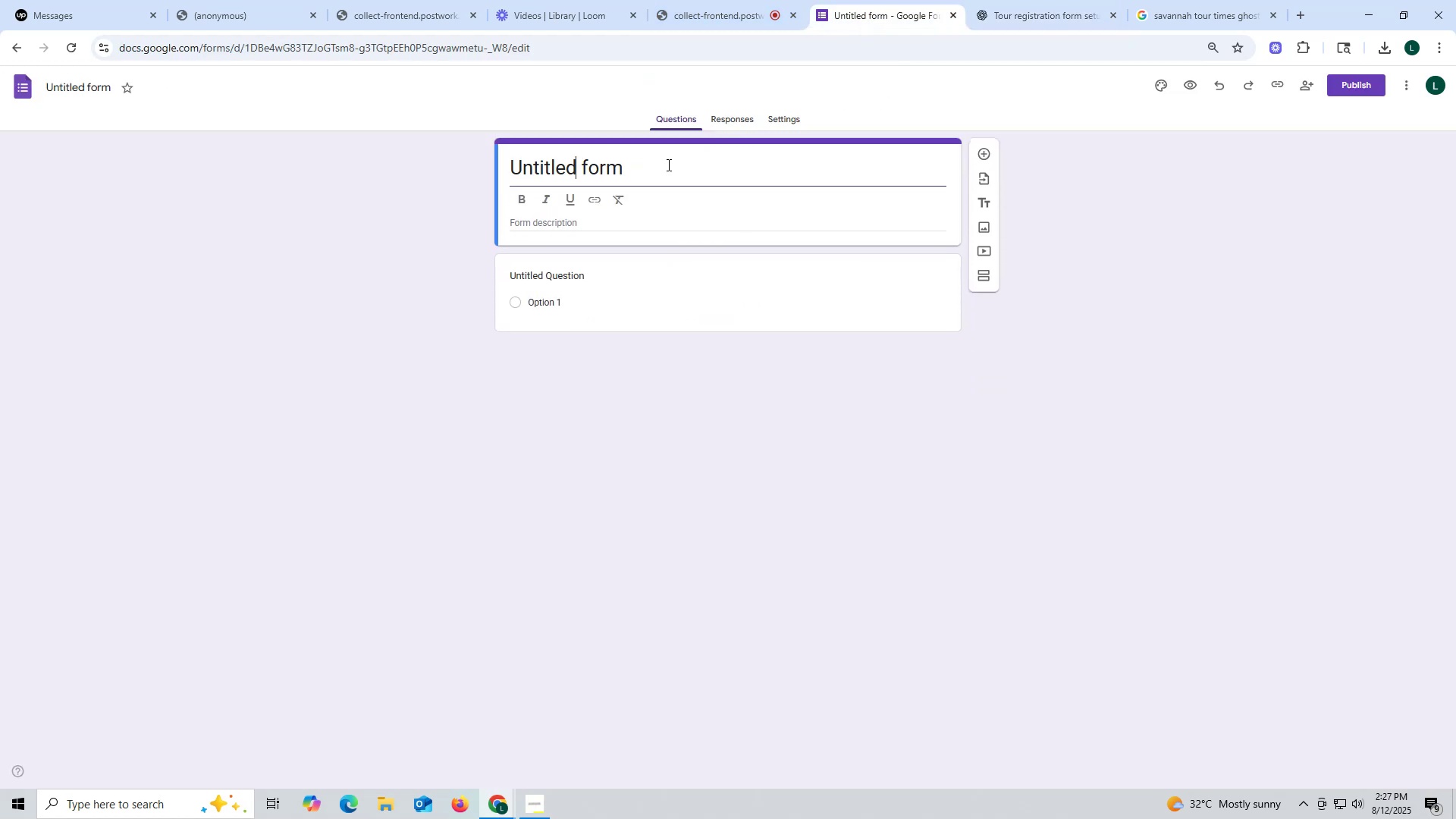 
left_click_drag(start_coordinate=[669, 165], to_coordinate=[463, 165])
 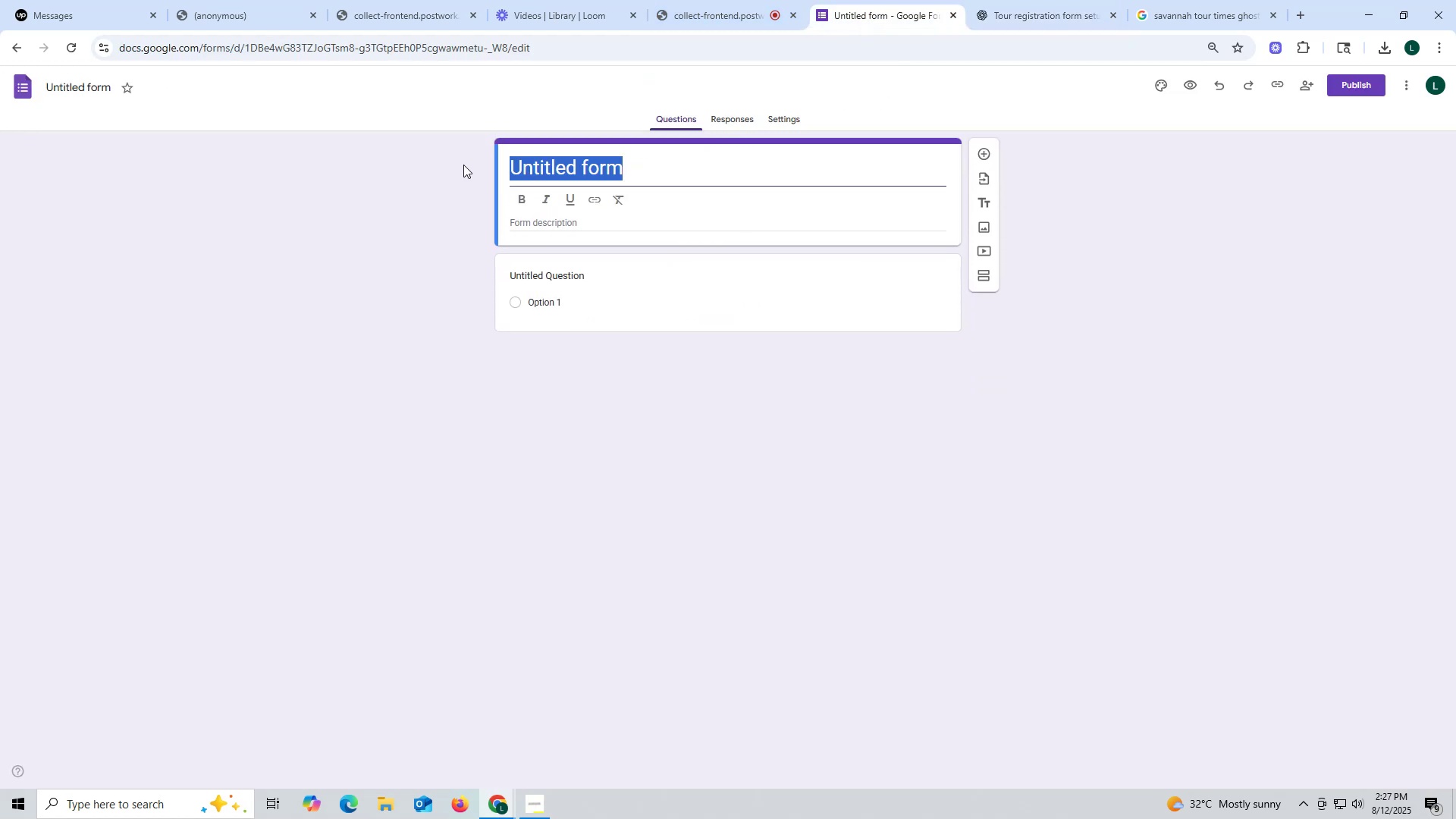 
key(Control+ControlLeft)
 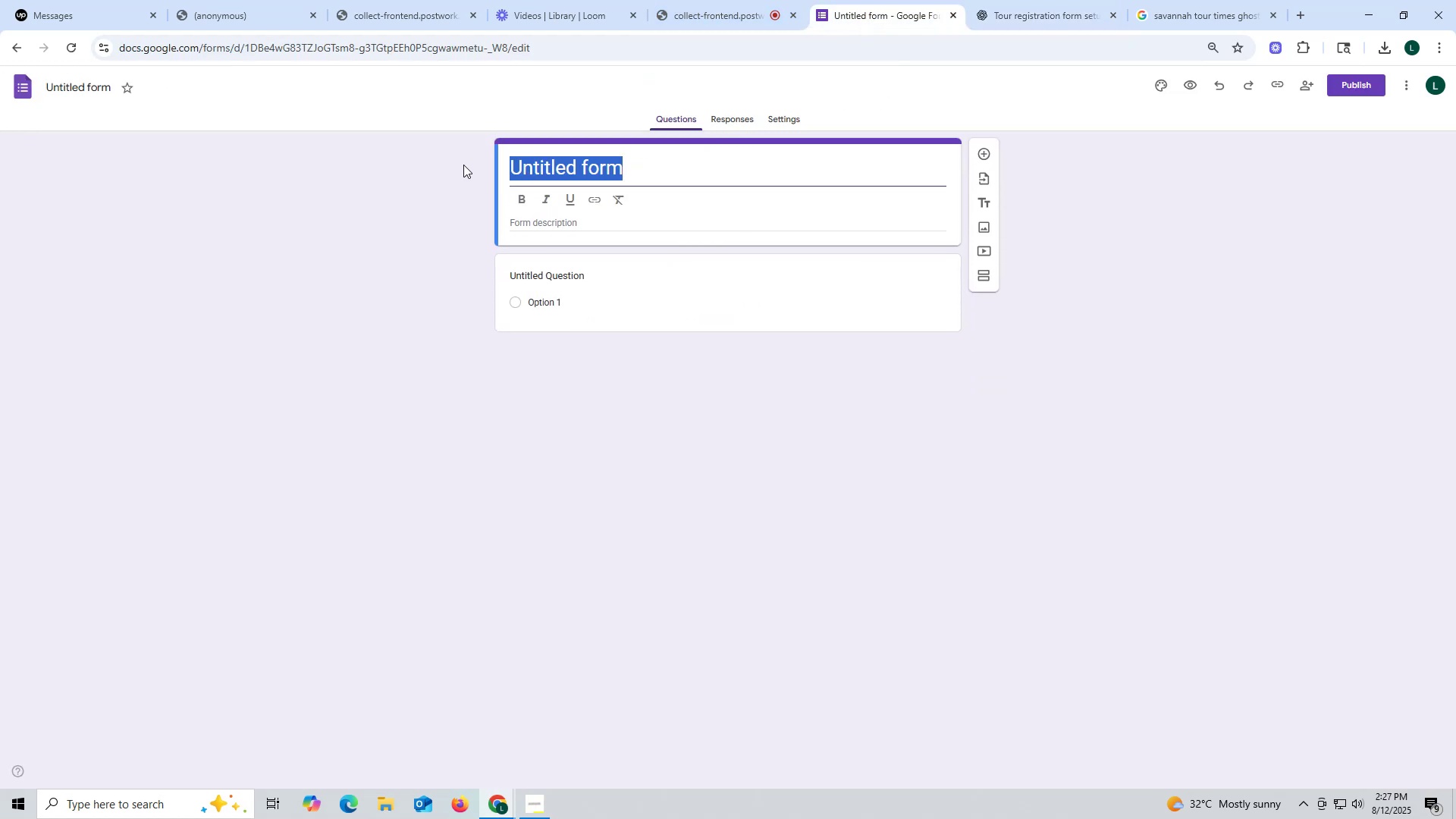 
key(Control+V)
 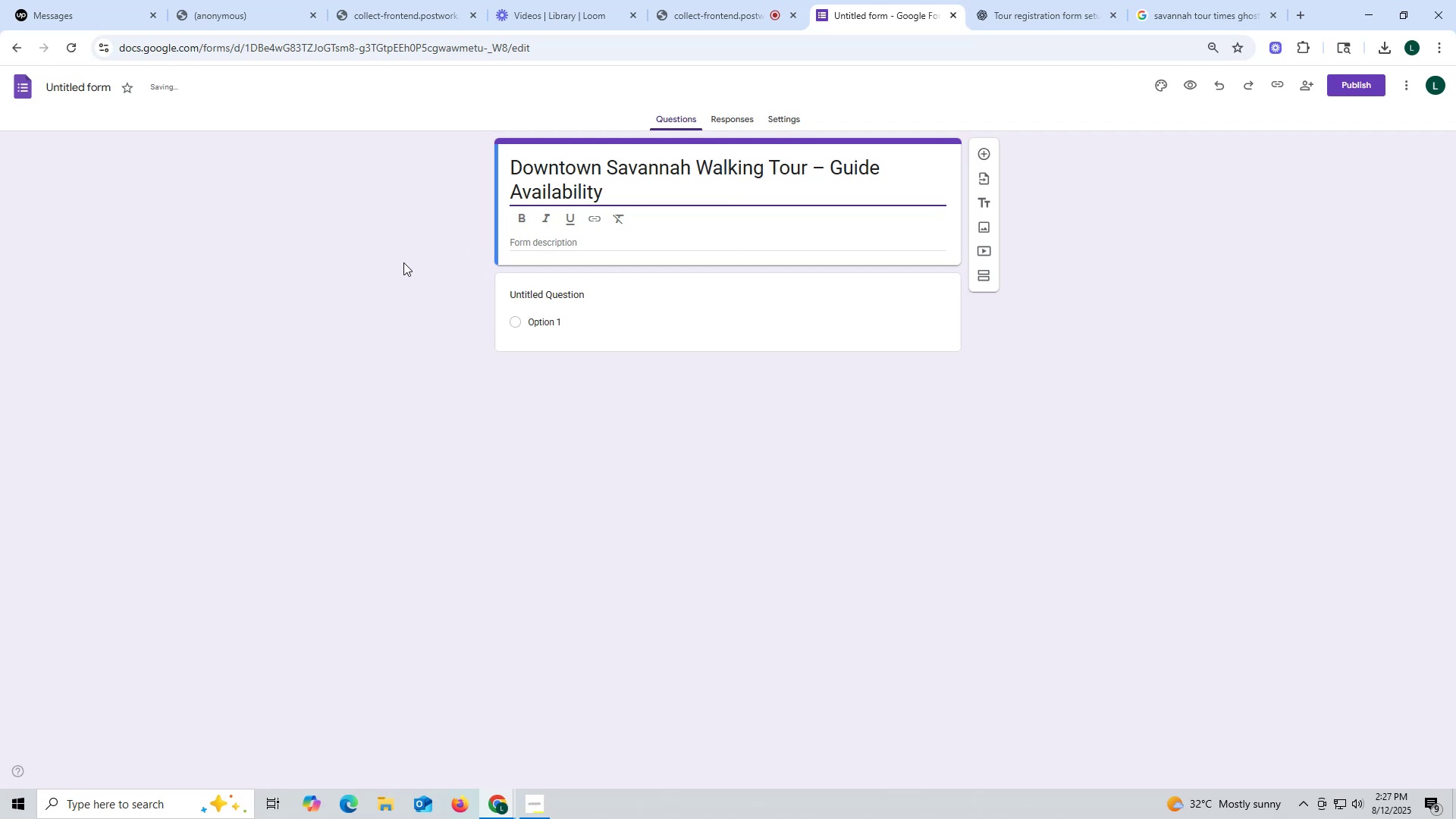 
left_click([403, 262])
 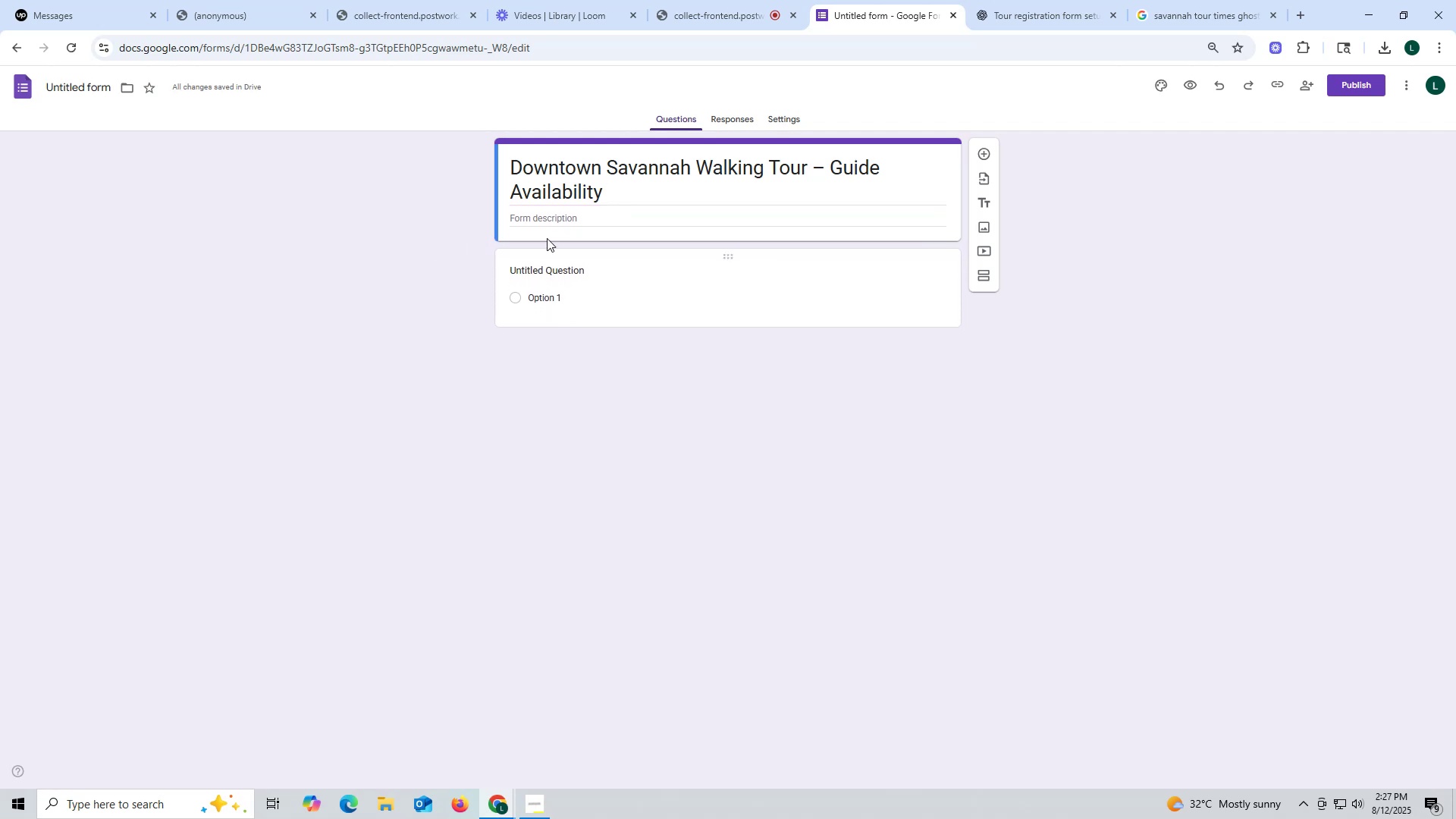 
left_click([620, 196])
 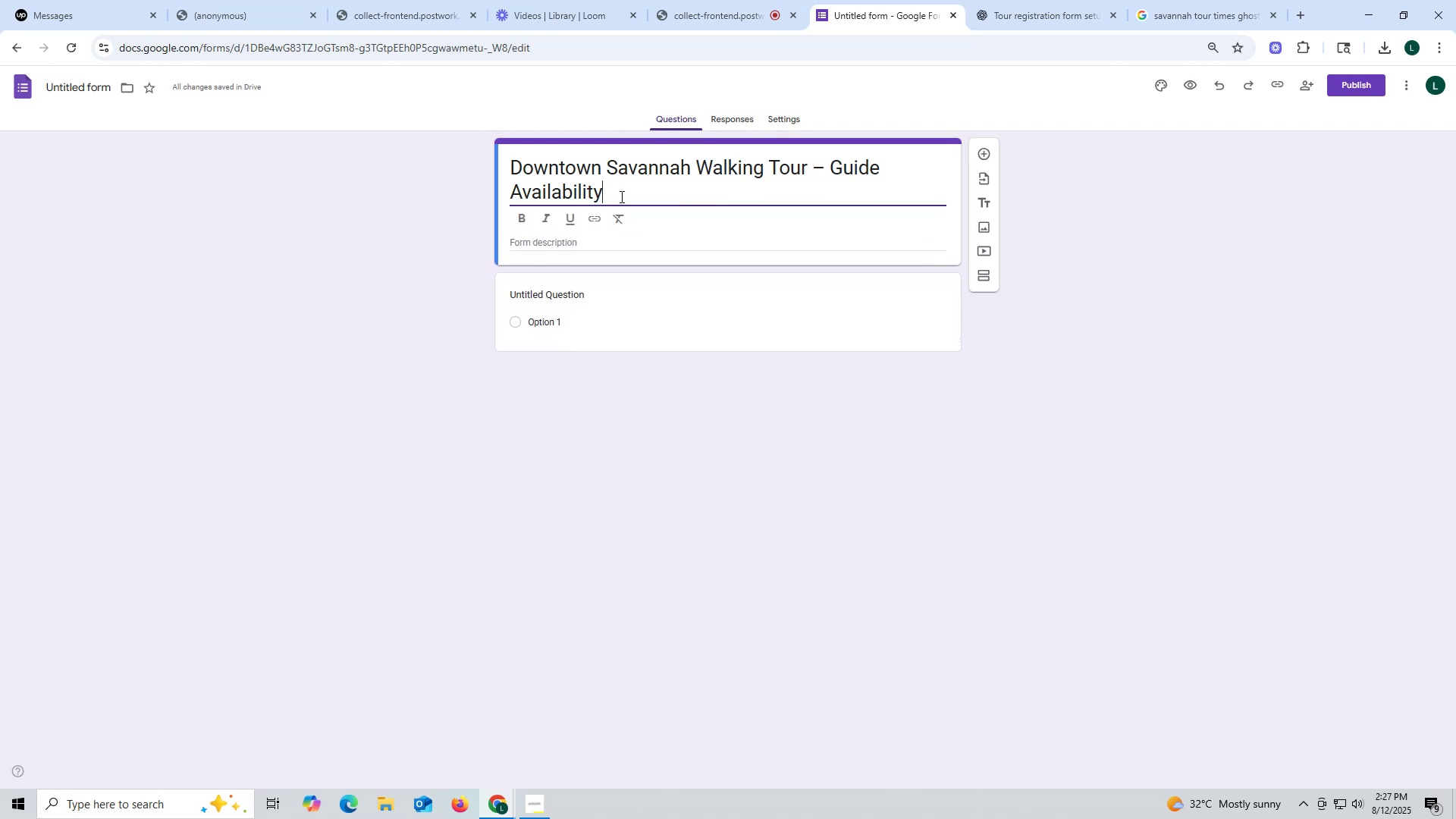 
type( Form)
 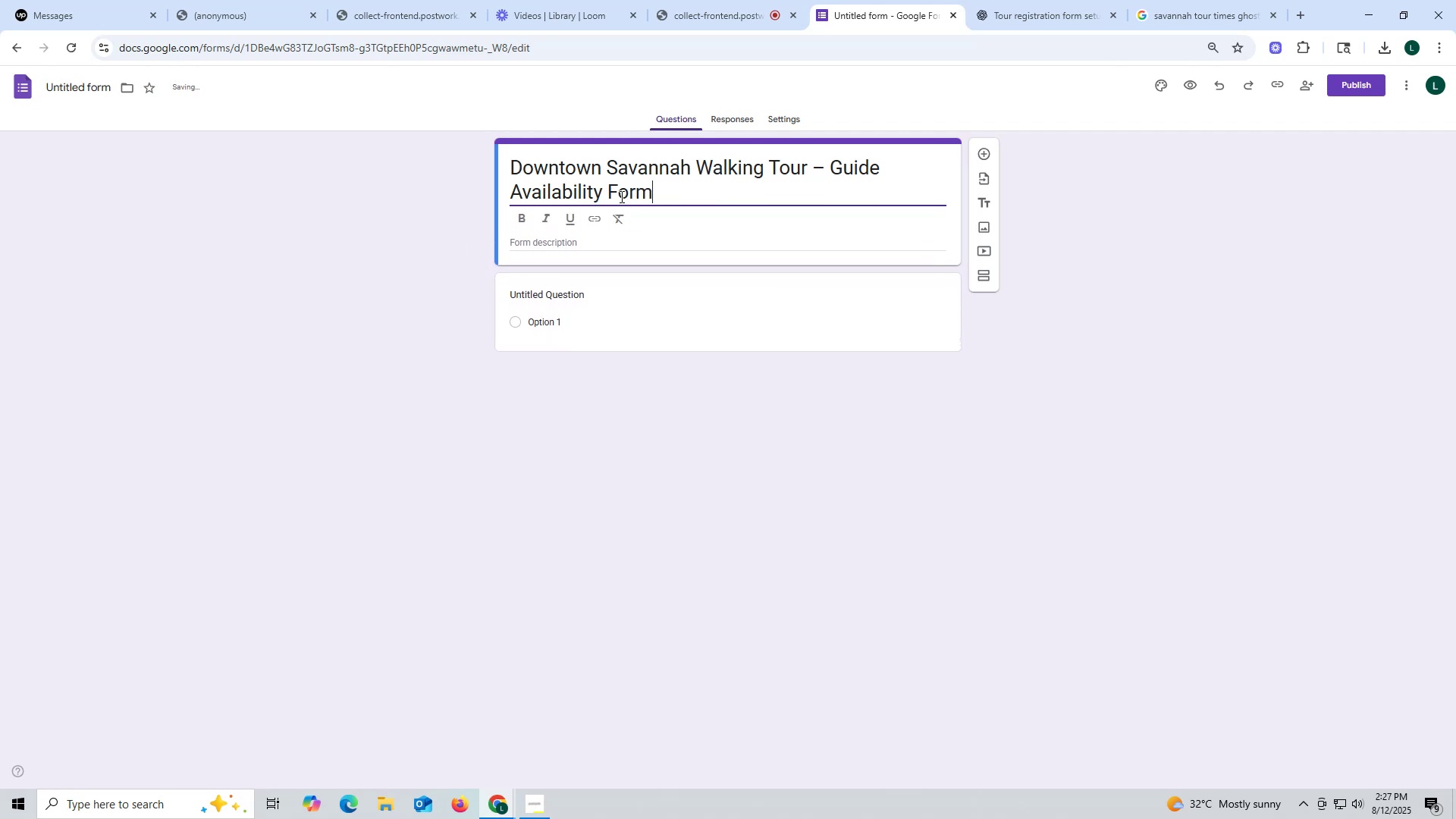 
left_click([338, 231])
 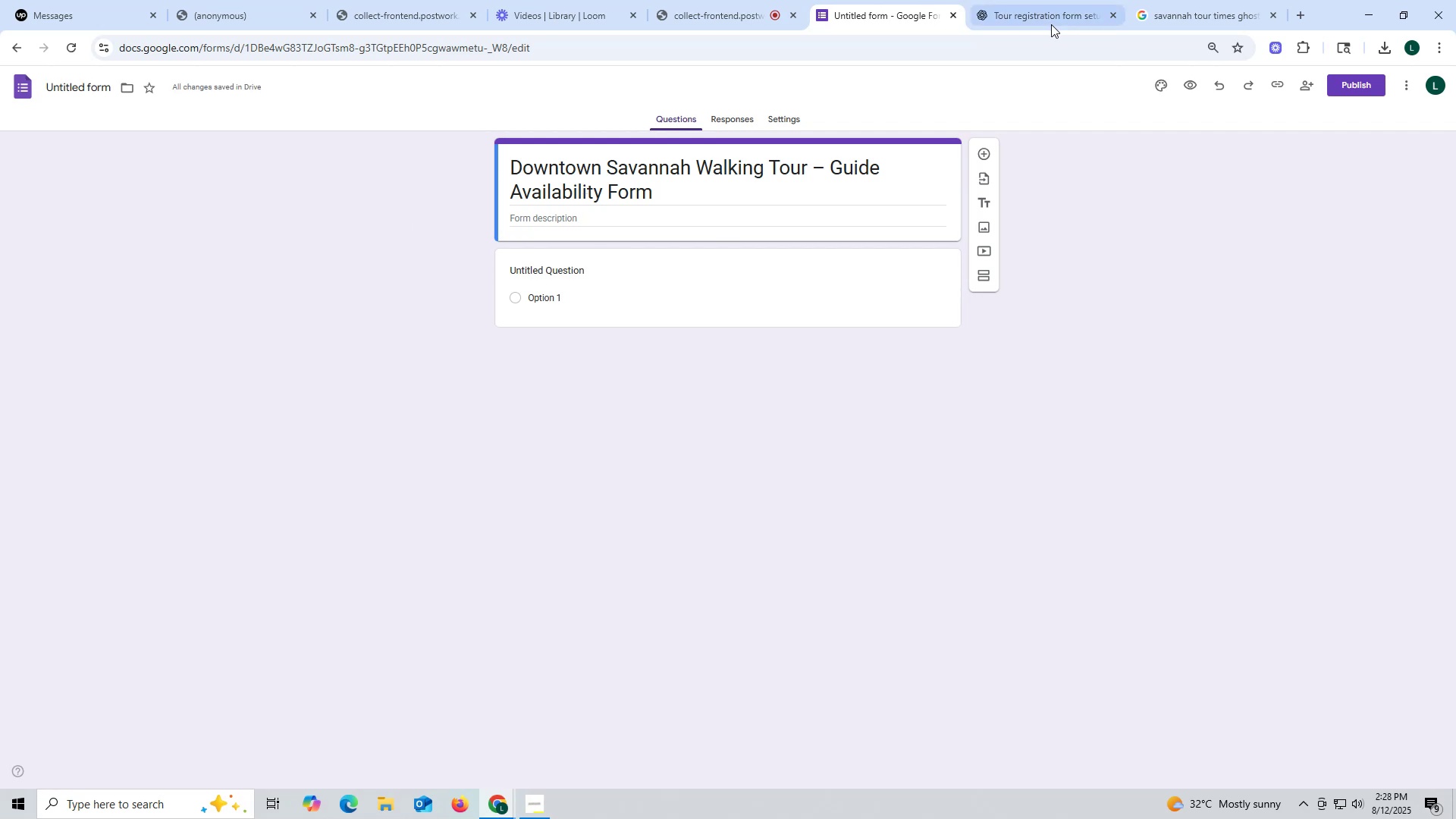 
left_click([1073, 12])
 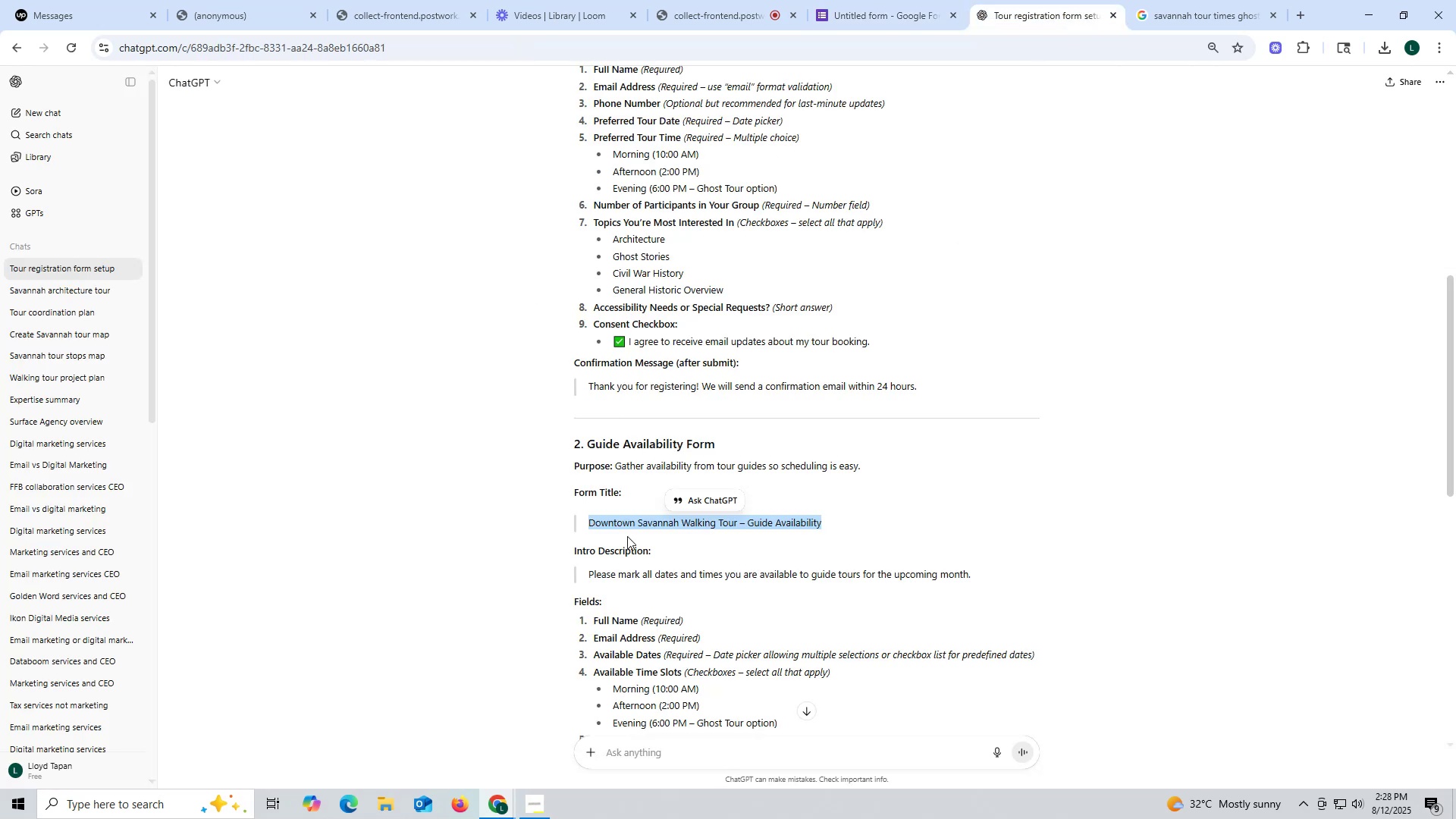 
wait(6.24)
 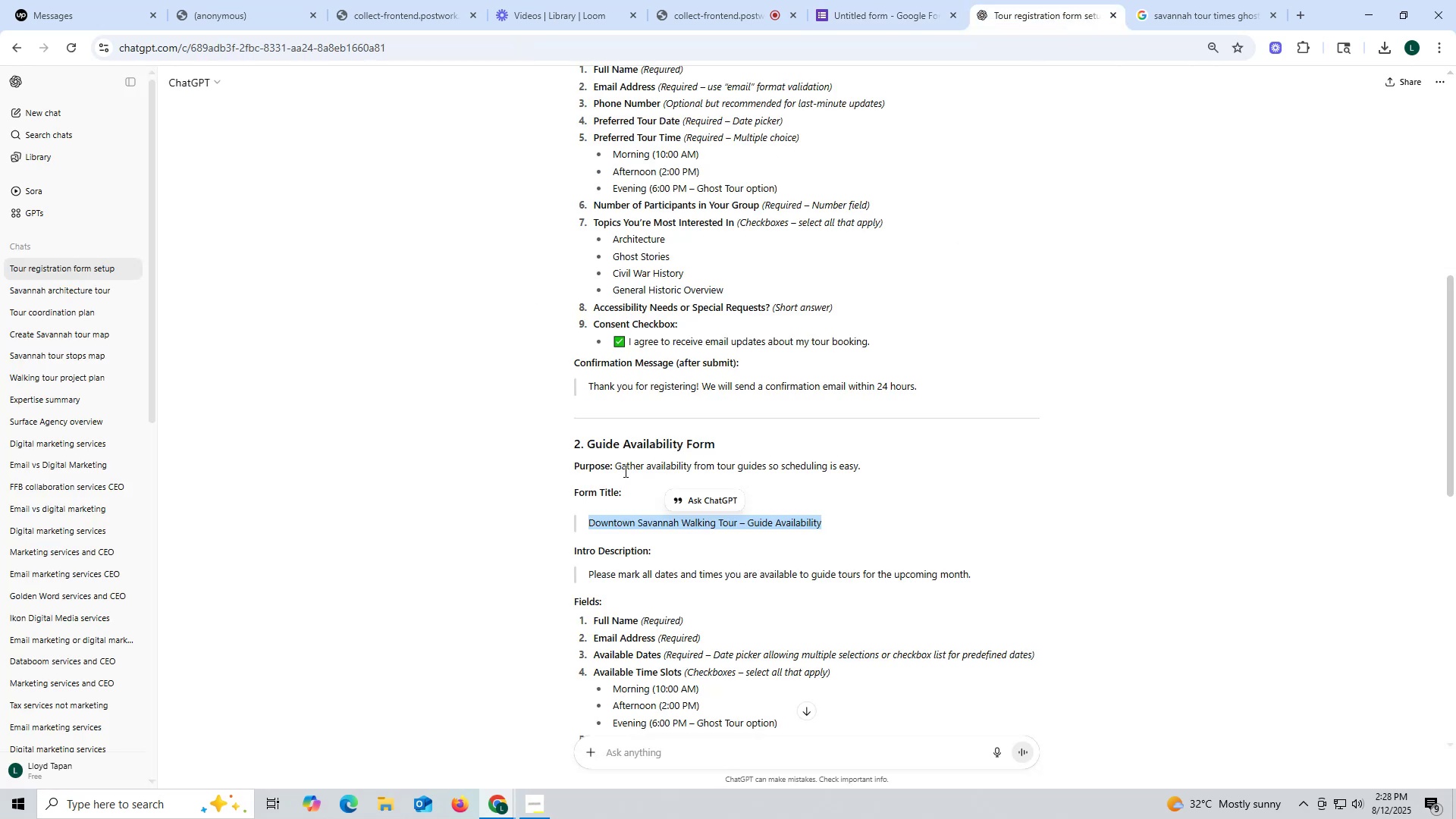 
left_click_drag(start_coordinate=[589, 571], to_coordinate=[1012, 582])
 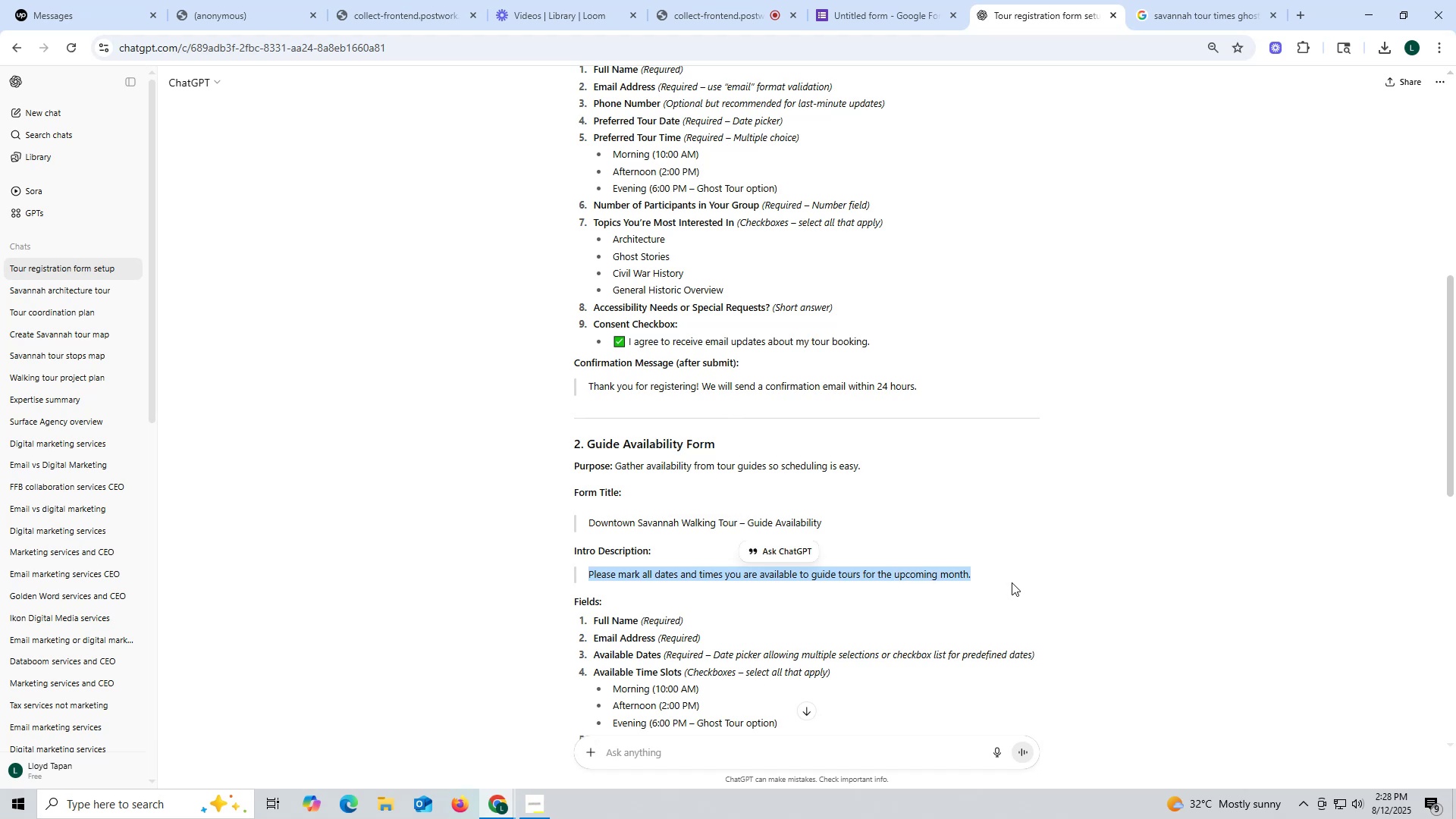 
key(Control+ControlLeft)
 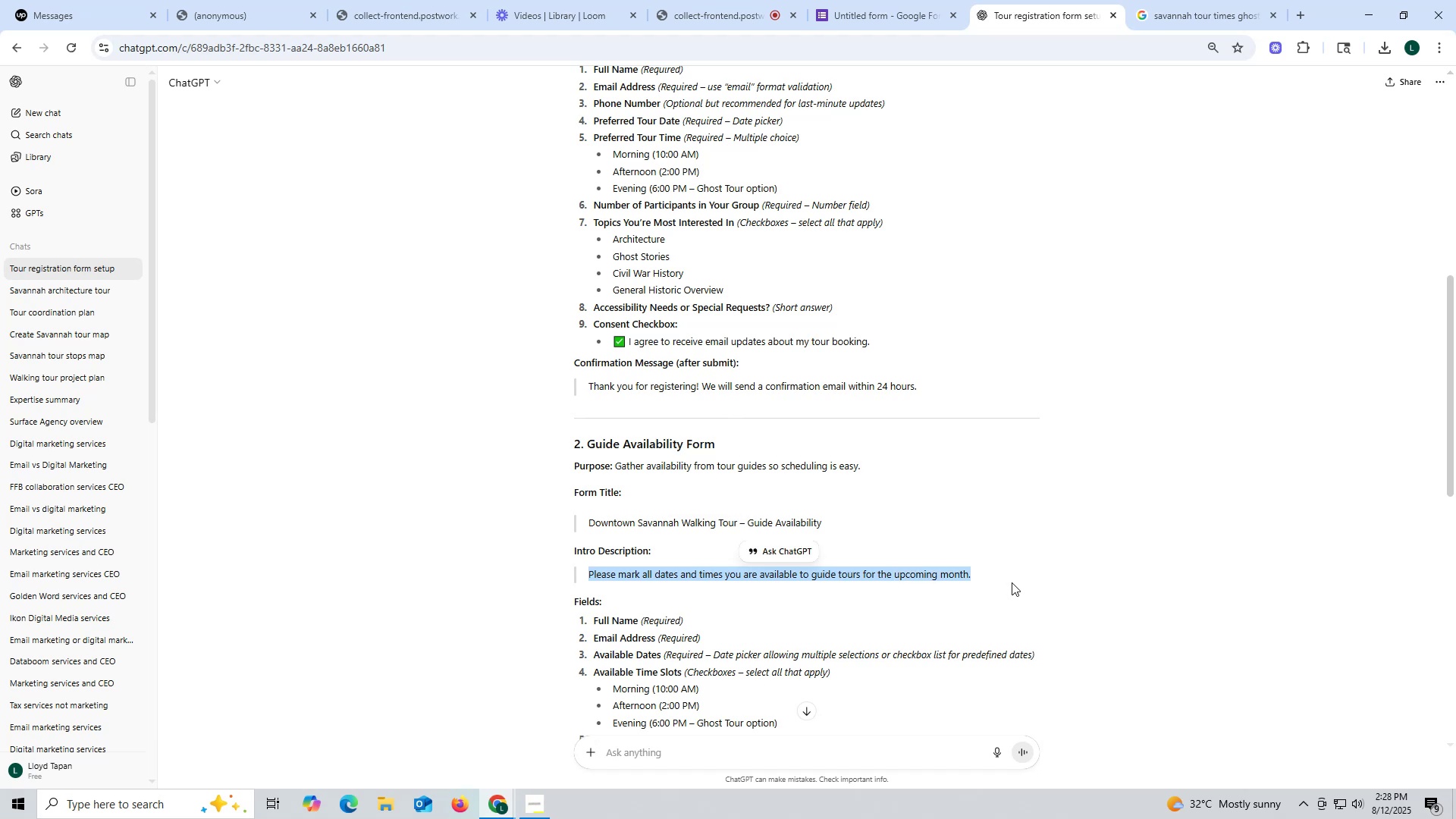 
key(Control+C)
 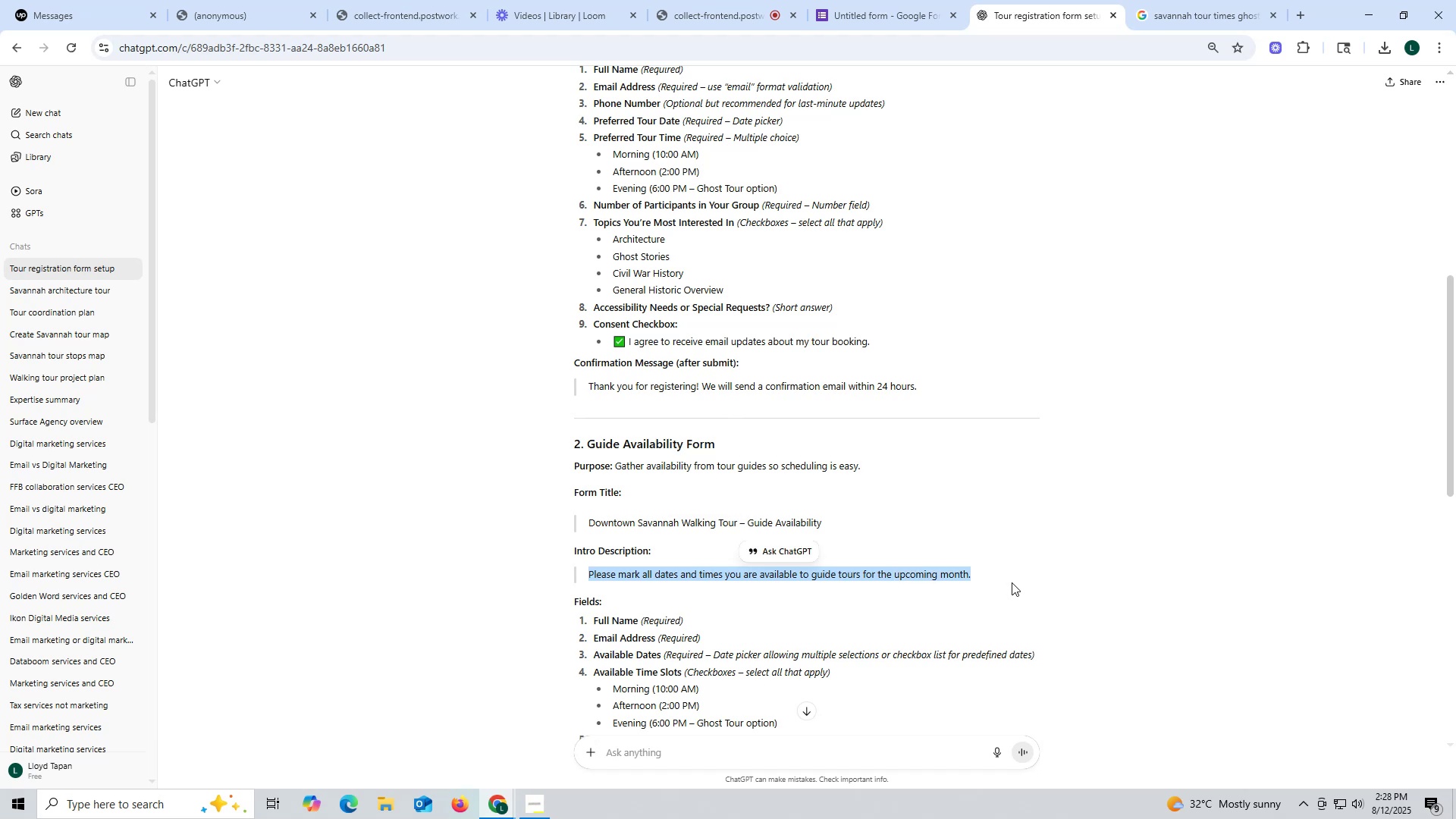 
scroll: coordinate [1012, 582], scroll_direction: down, amount: 2.0
 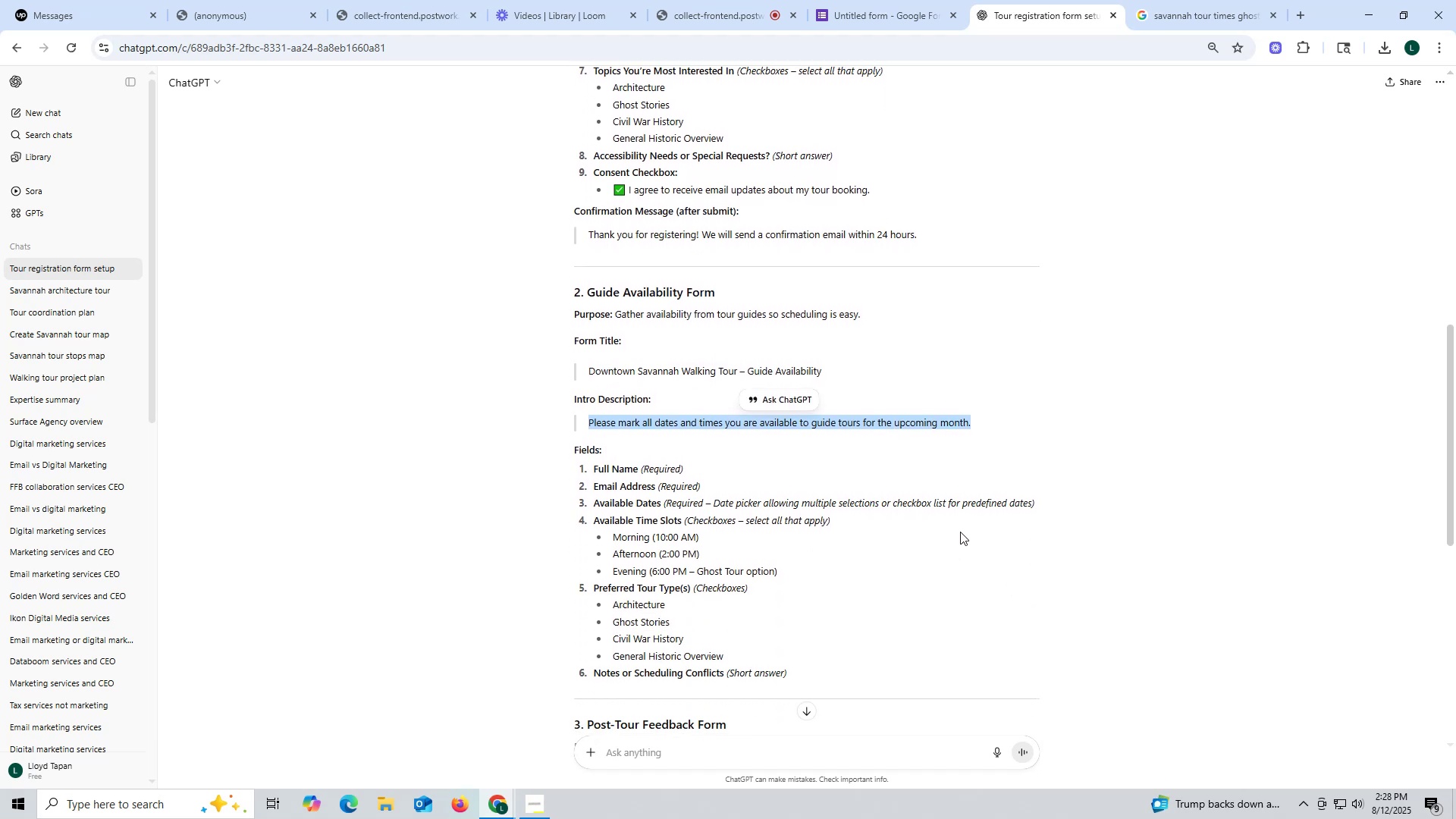 
left_click([852, 438])
 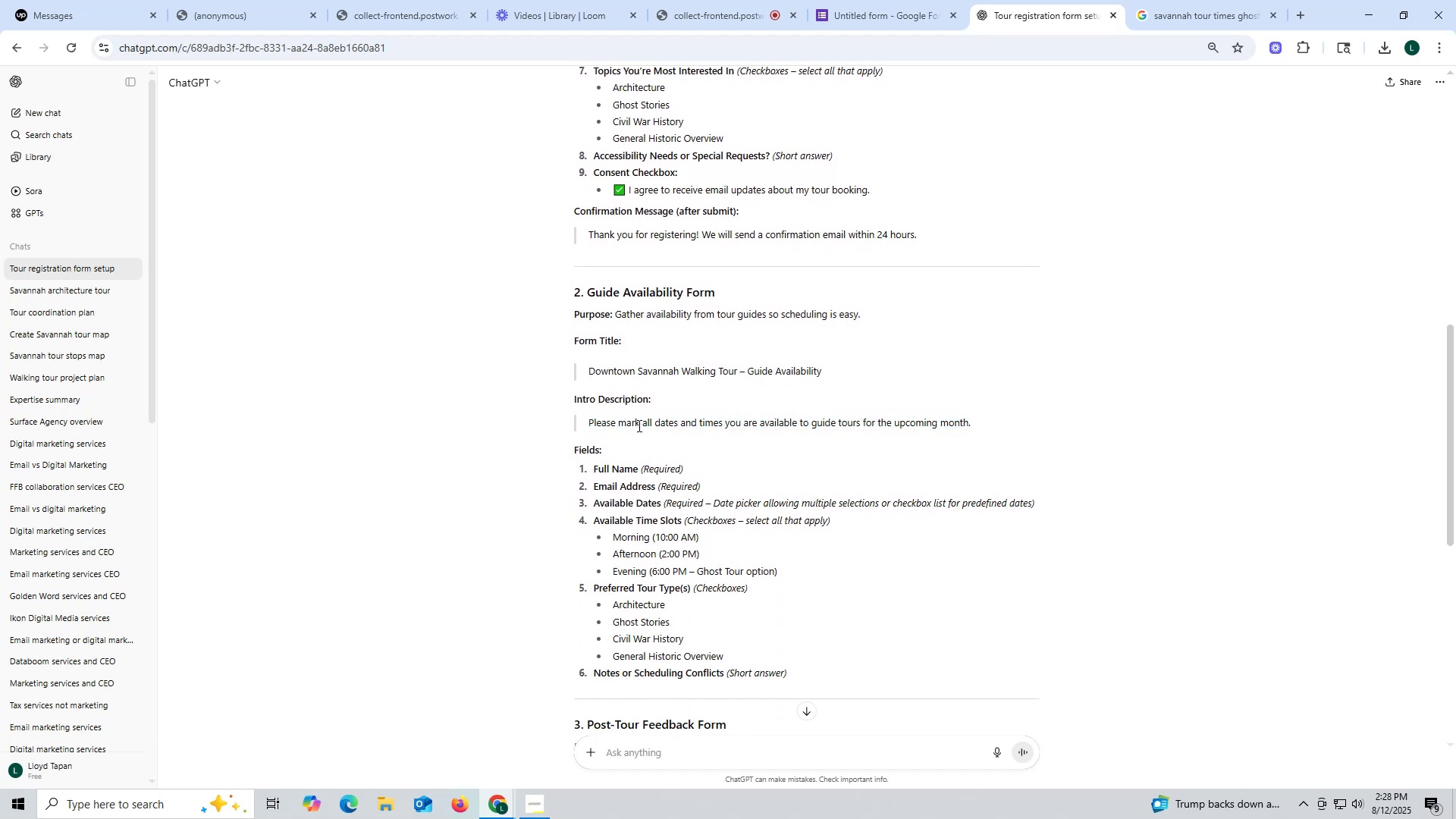 
left_click_drag(start_coordinate=[582, 419], to_coordinate=[1005, 424])
 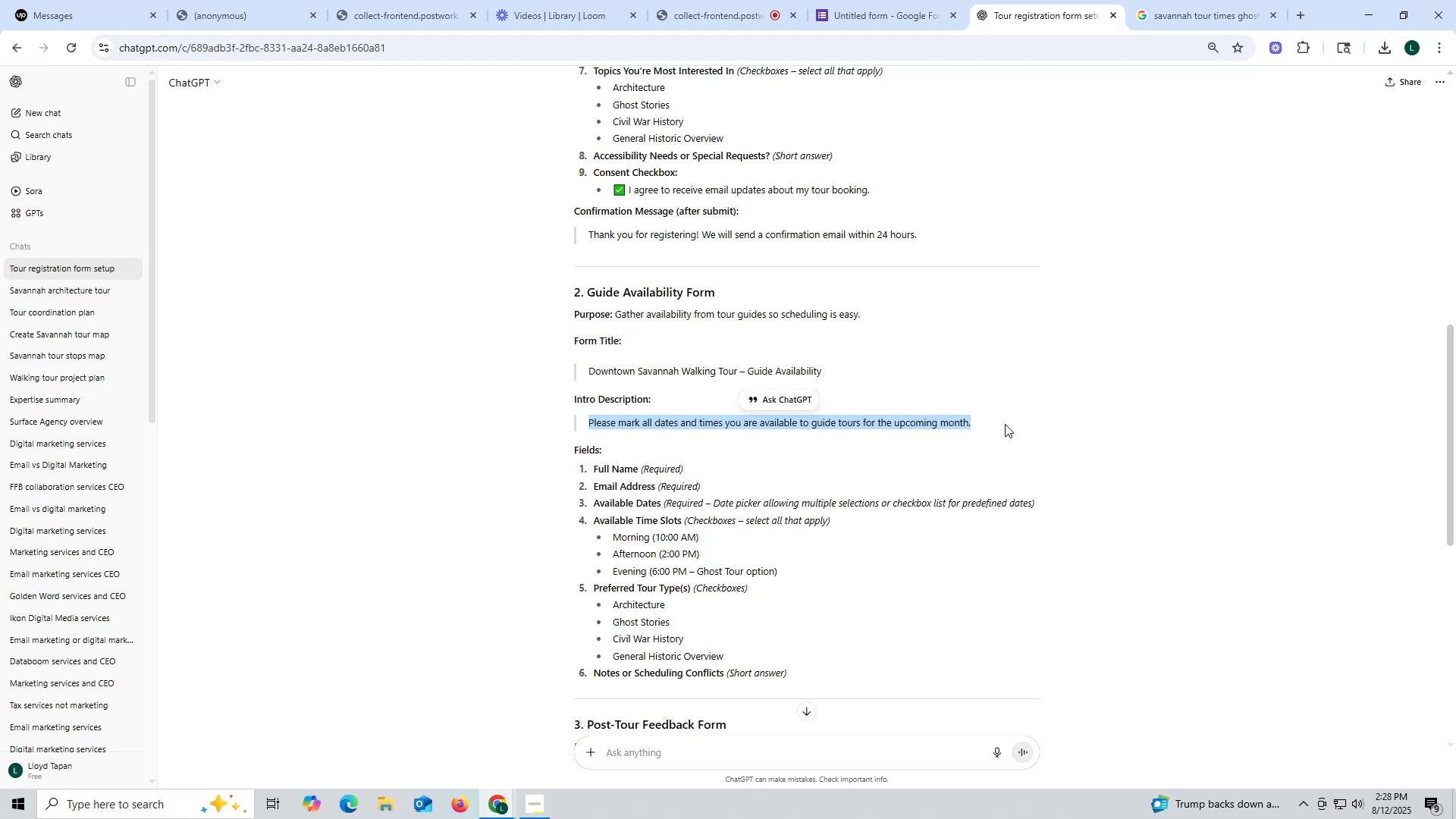 
wait(9.52)
 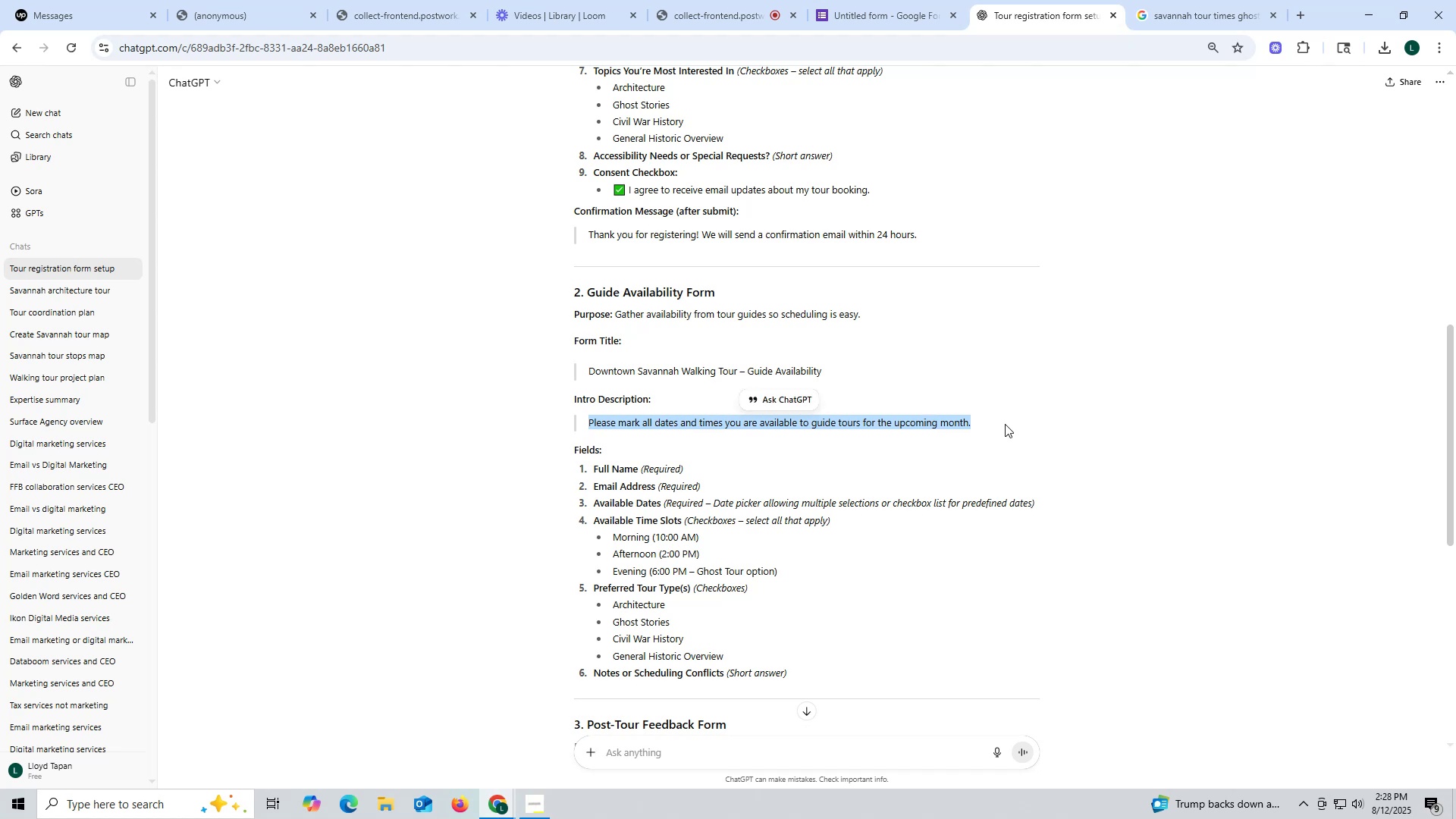 
key(Control+ControlLeft)
 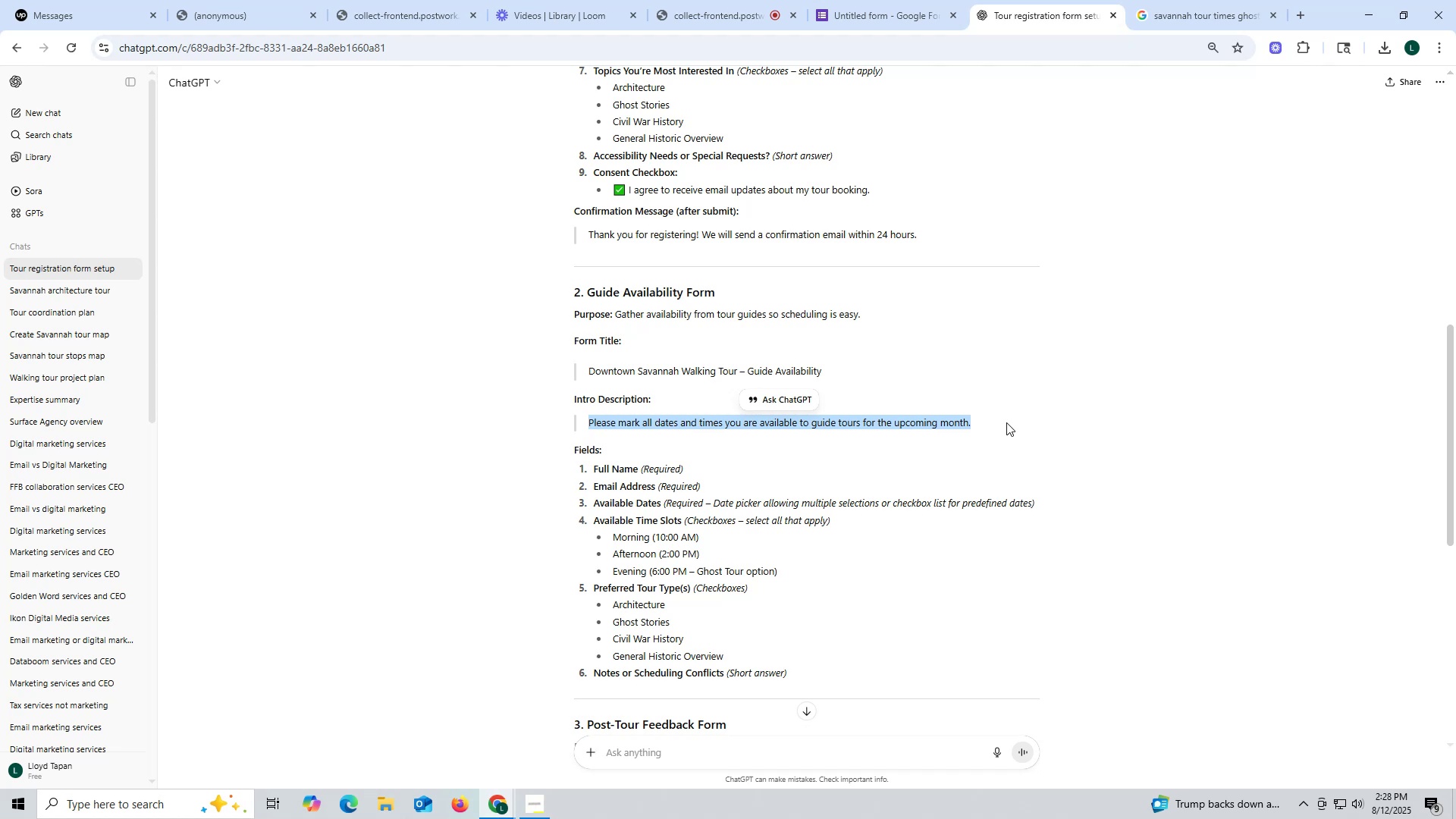 
key(Control+C)
 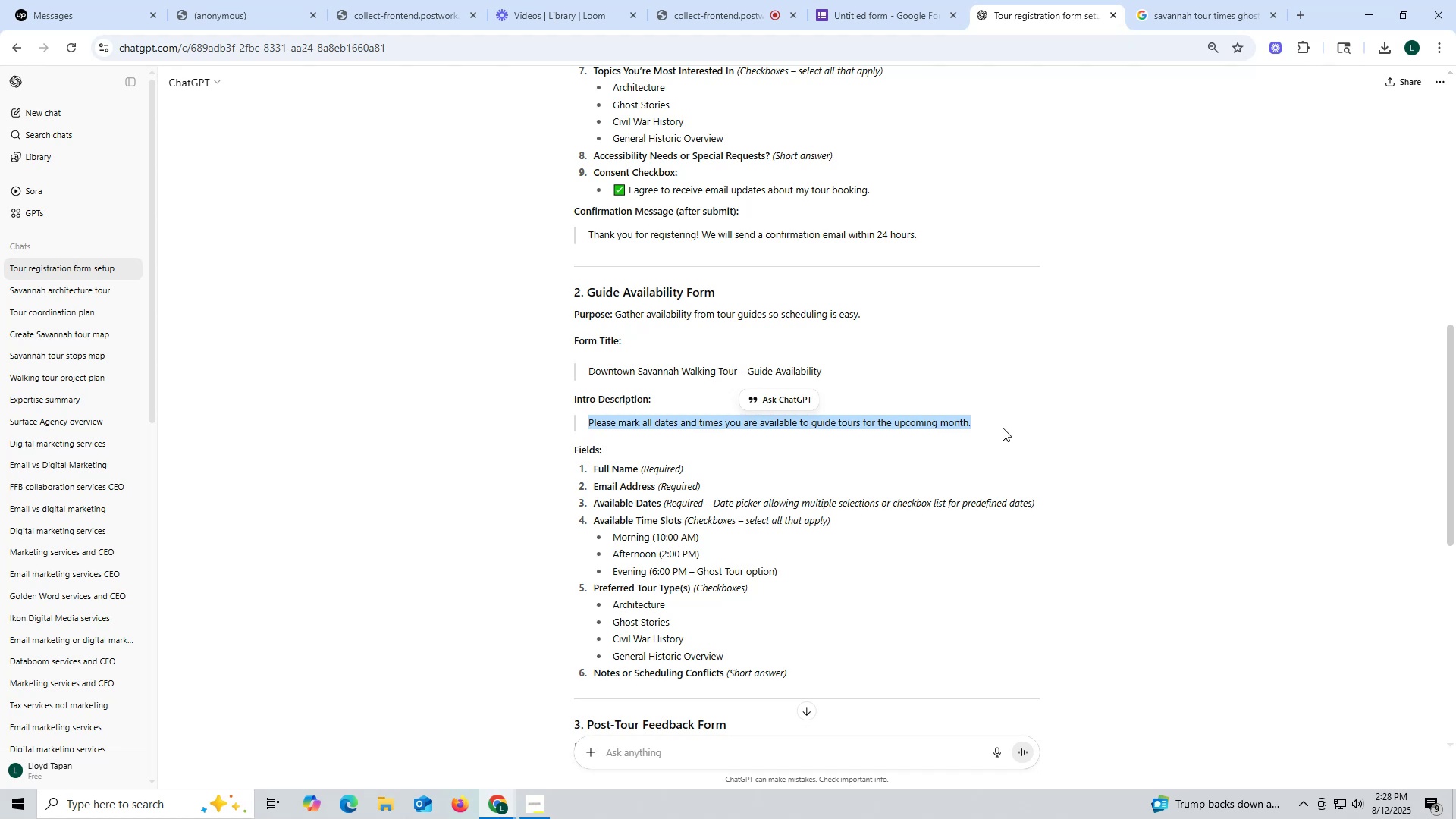 
key(Control+ControlLeft)
 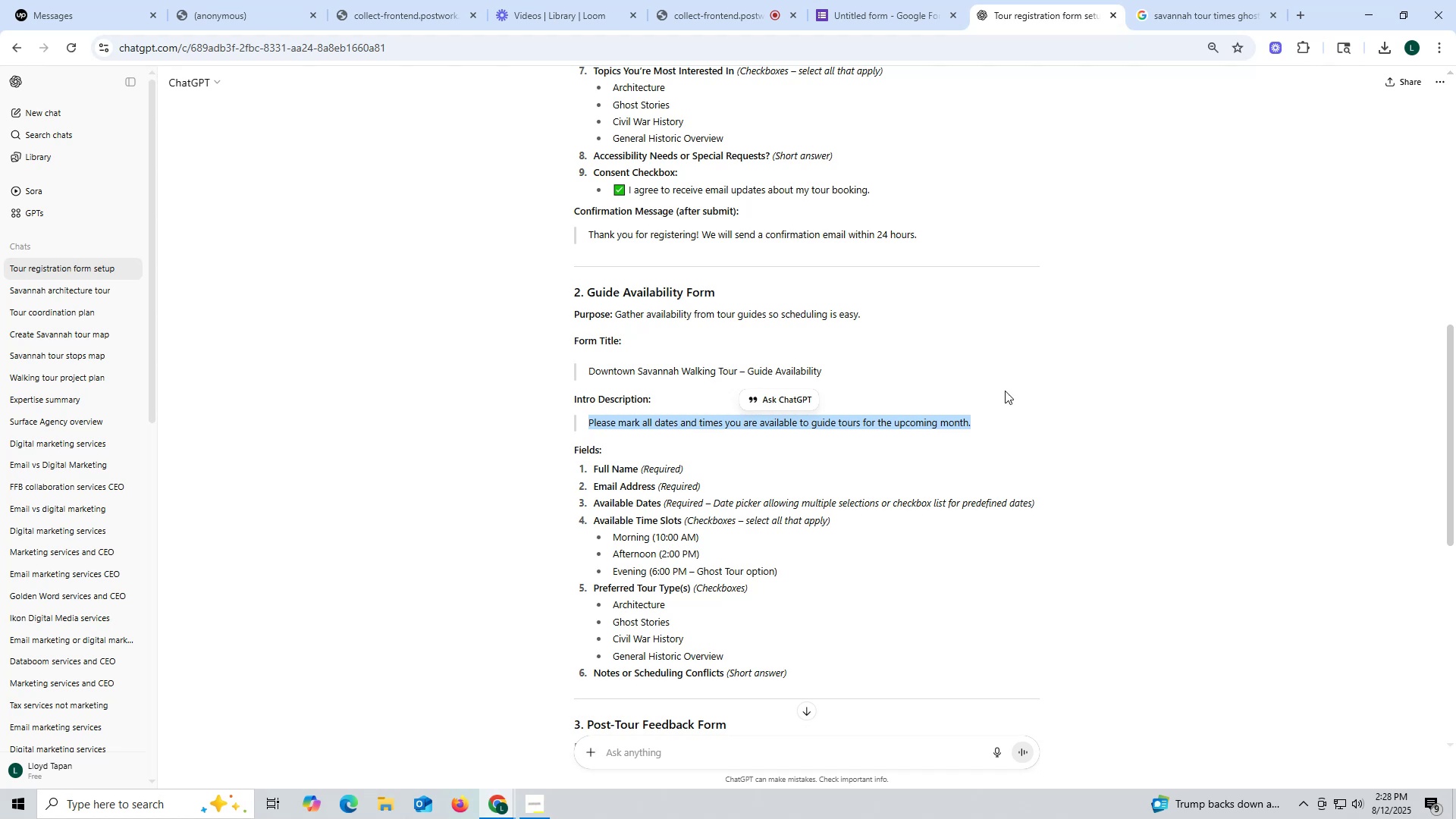 
key(Control+C)
 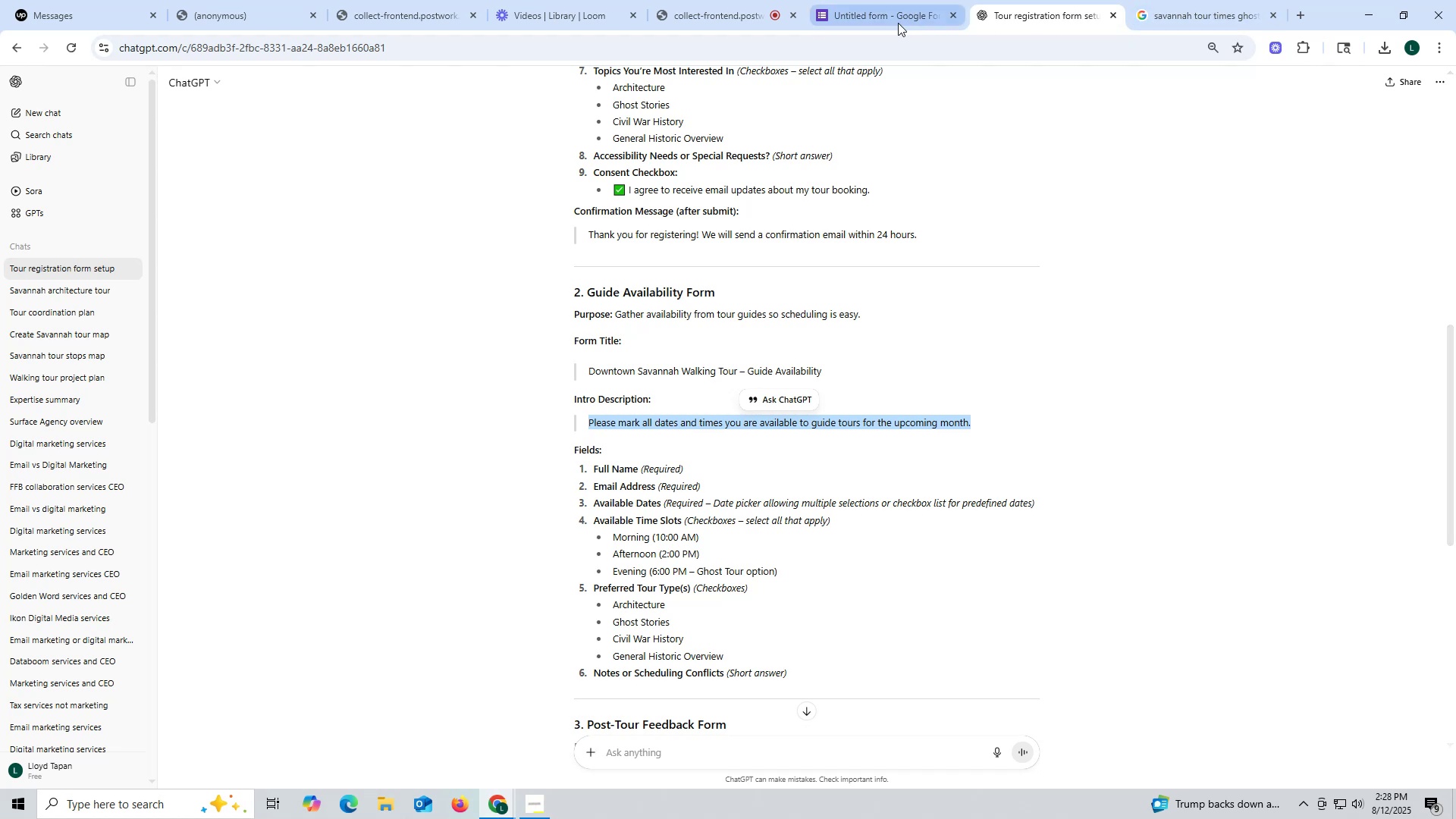 
left_click([874, 15])
 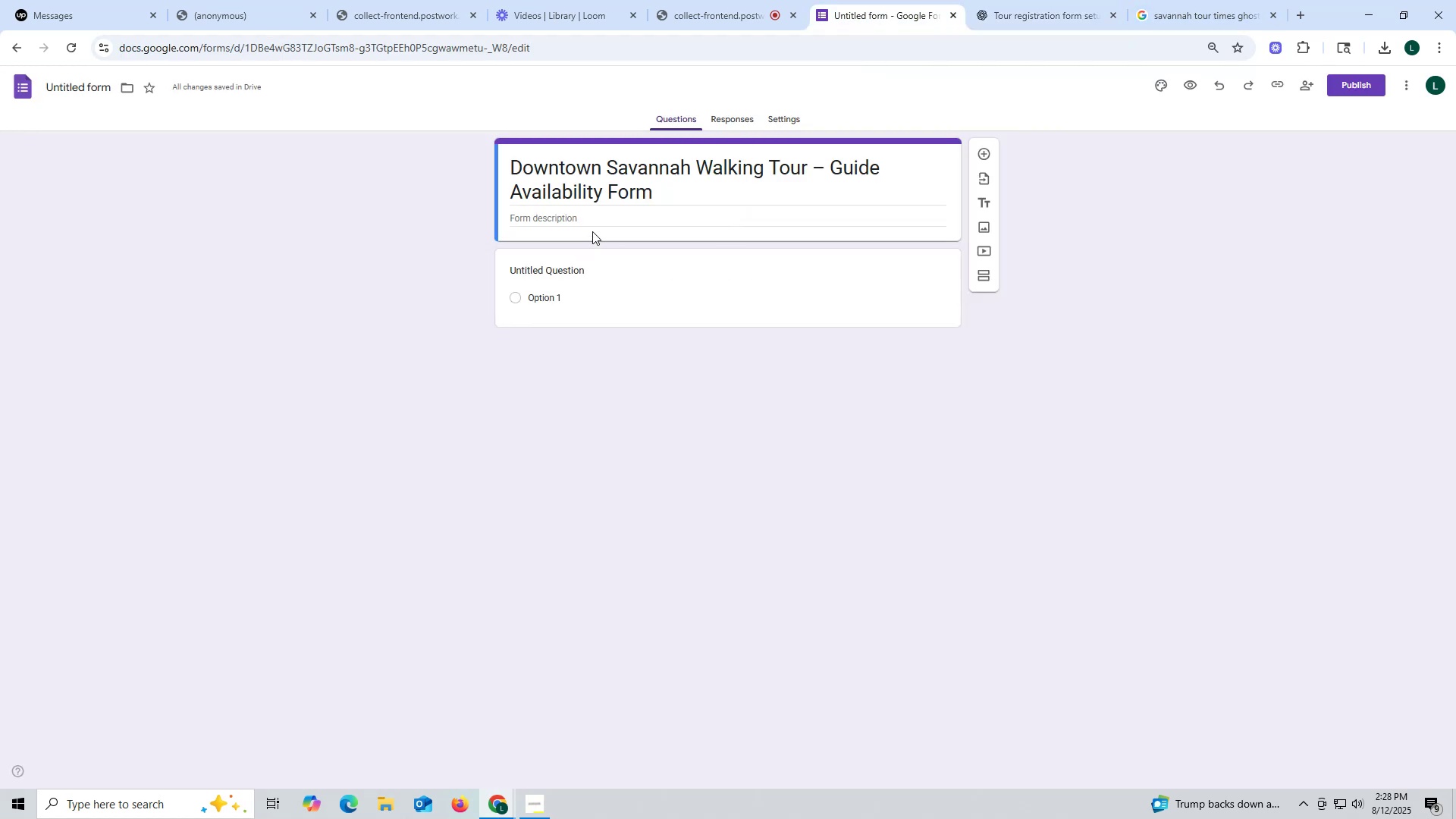 
left_click([588, 217])
 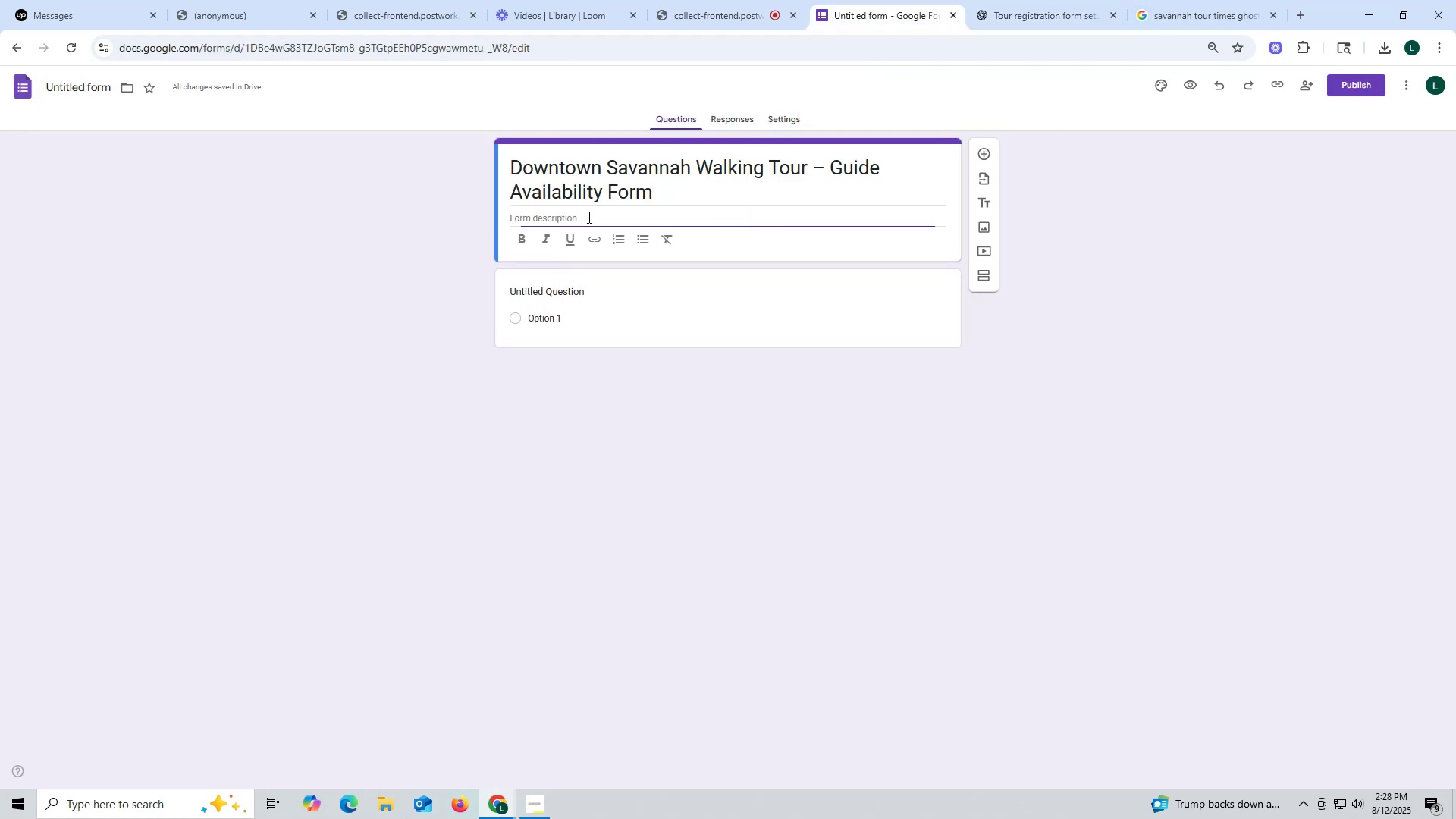 
key(Control+ControlLeft)
 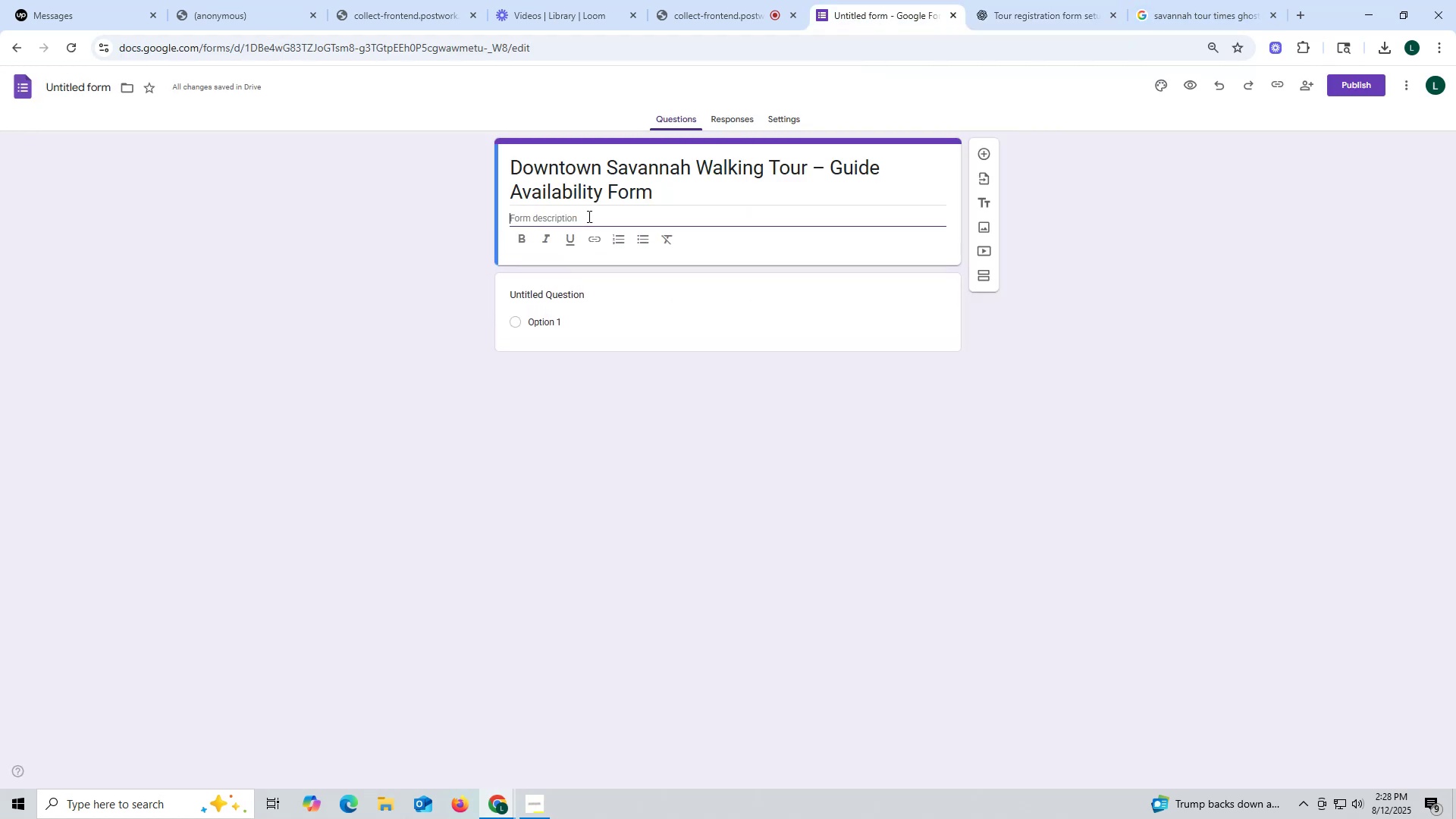 
key(Control+V)
 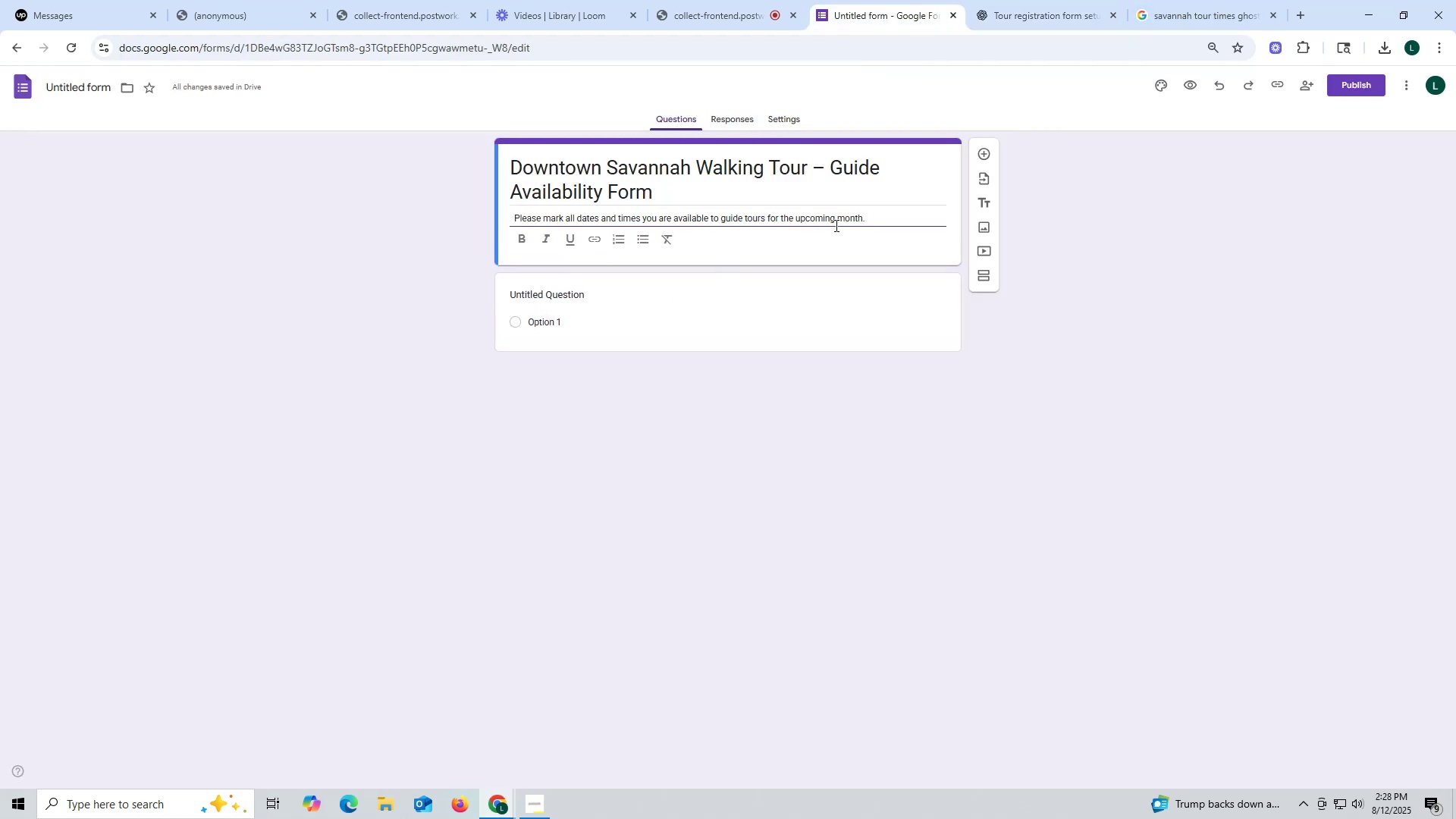 
wait(5.22)
 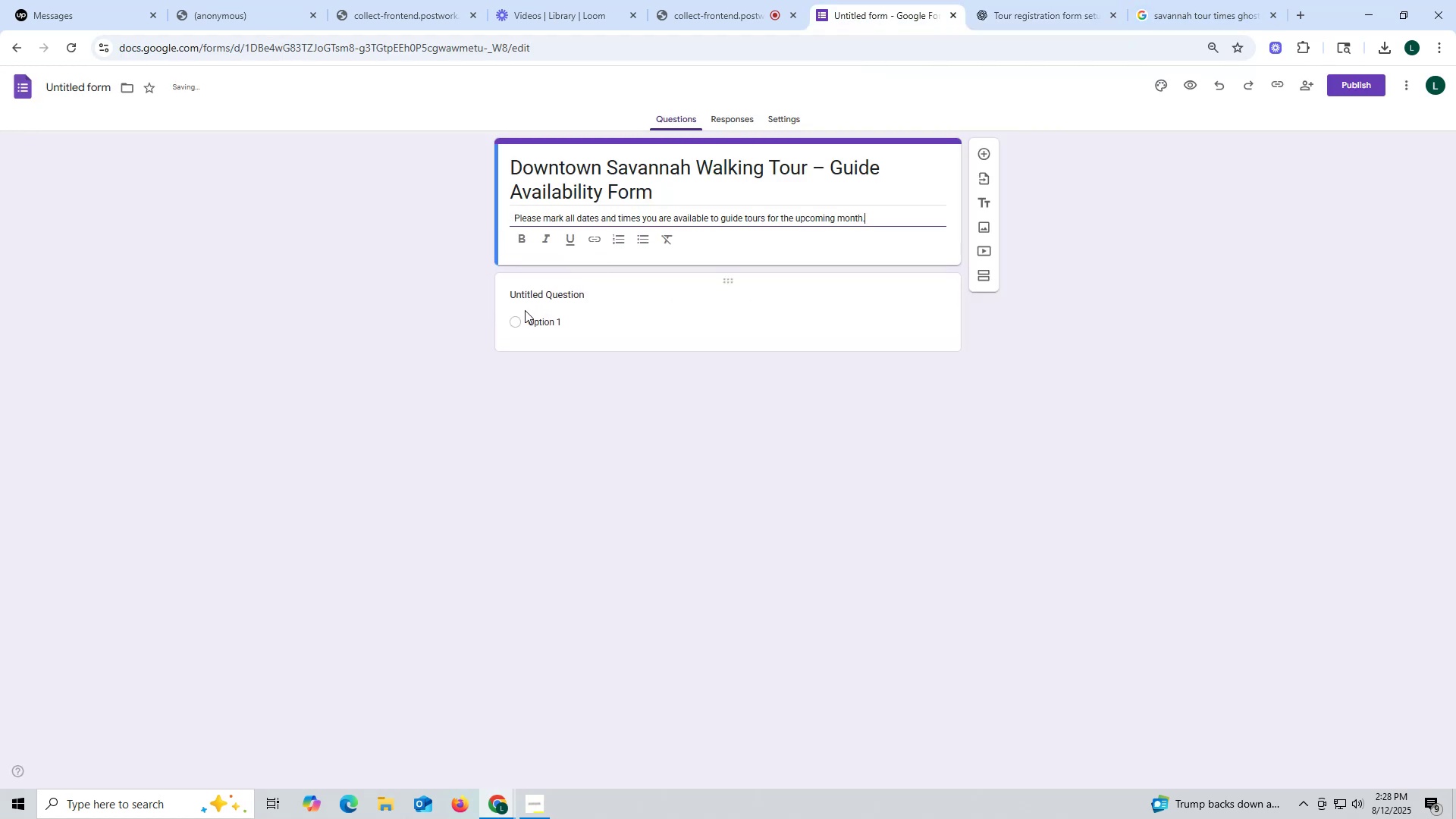 
left_click_drag(start_coordinate=[770, 217], to_coordinate=[927, 217])
 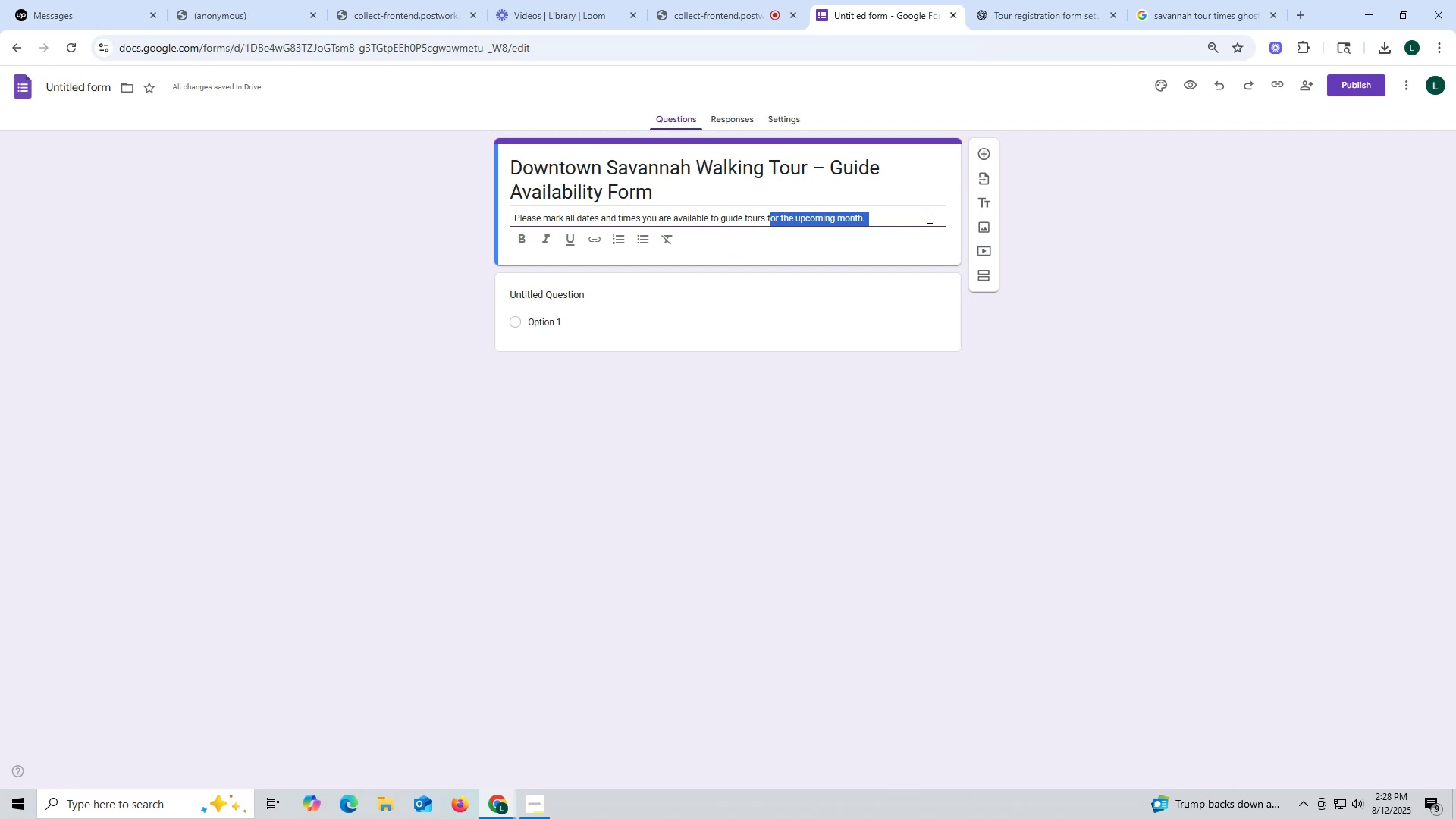 
key(Backspace)
 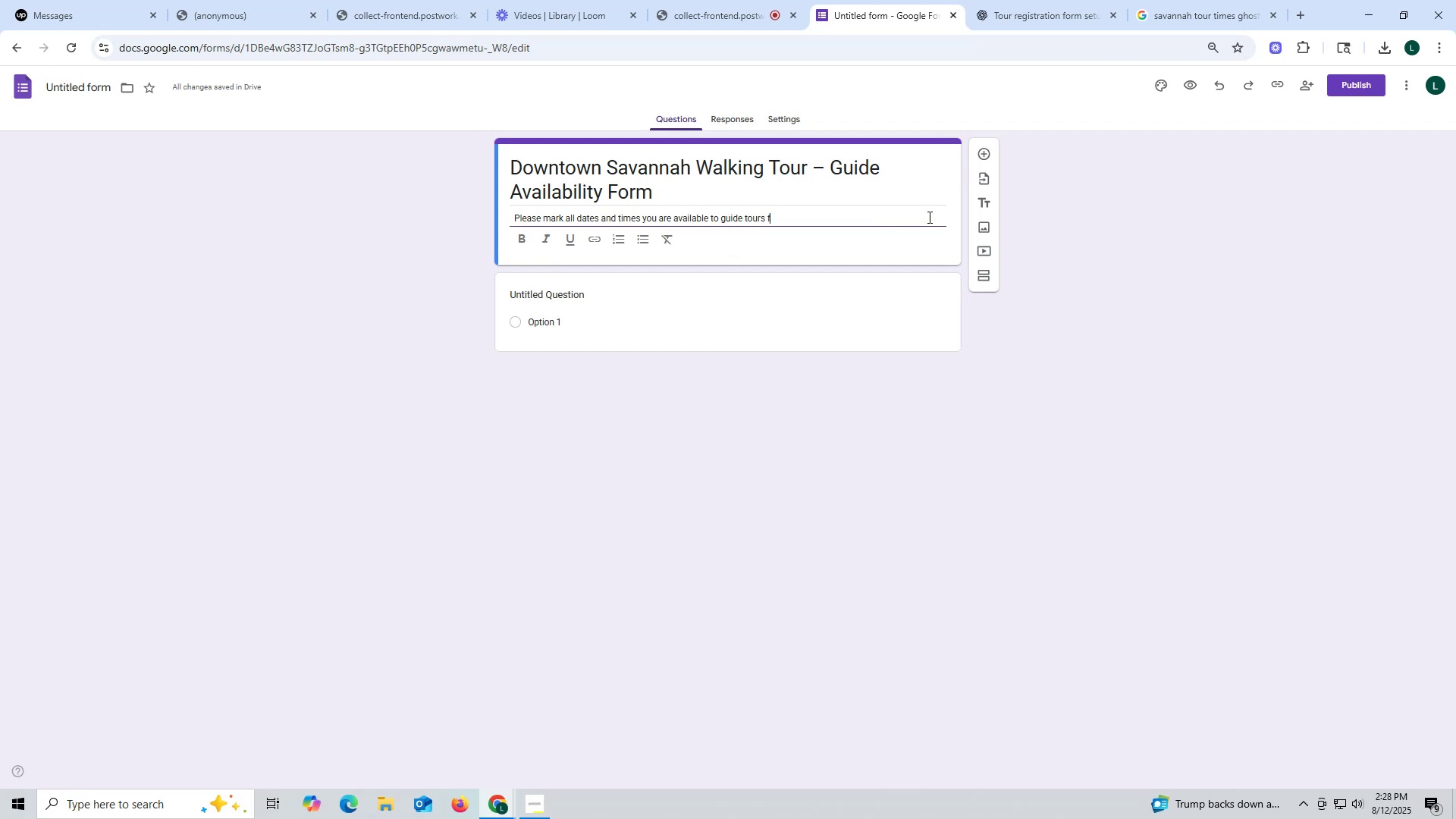 
key(Backspace)
 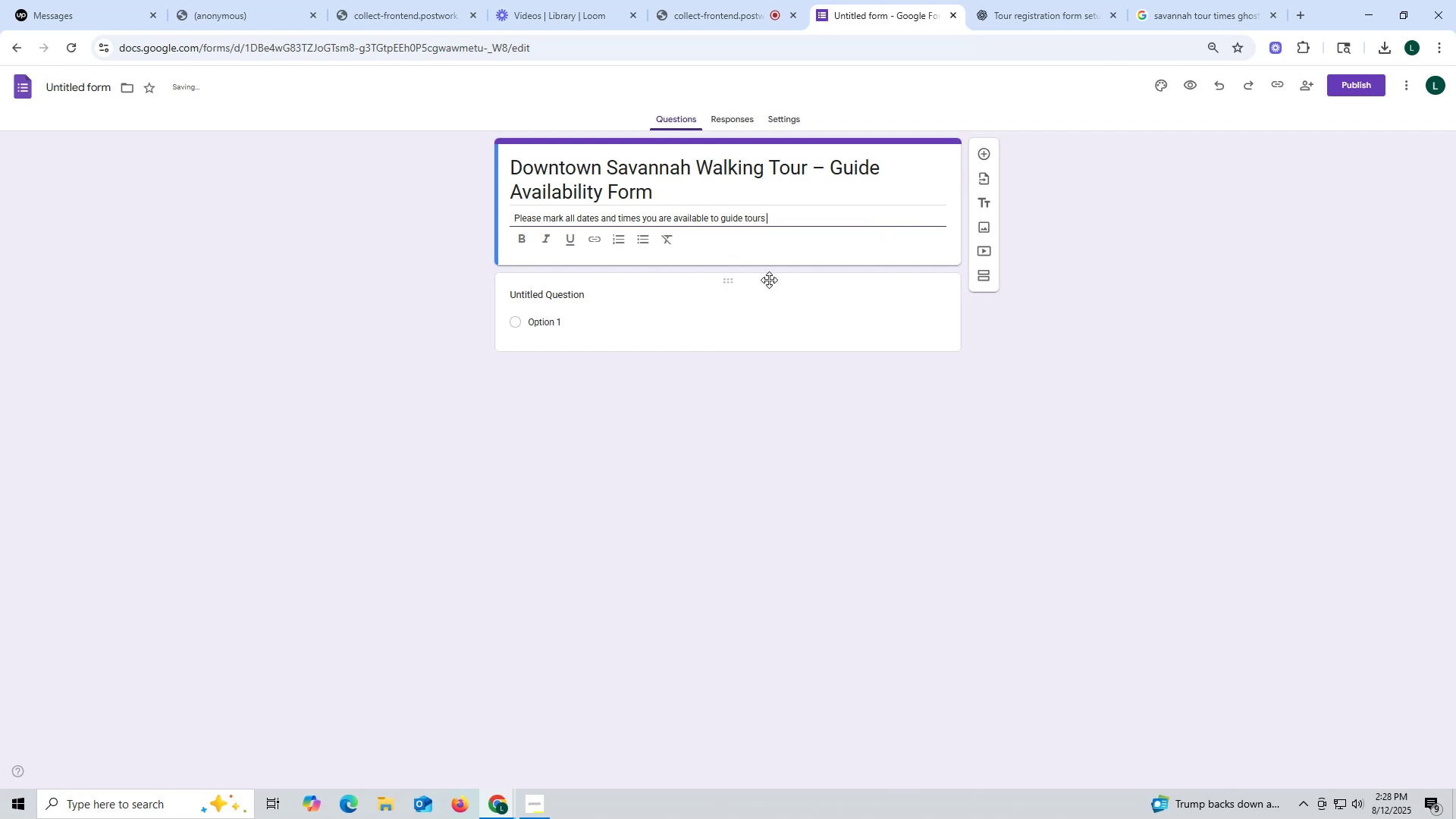 
left_click([358, 297])
 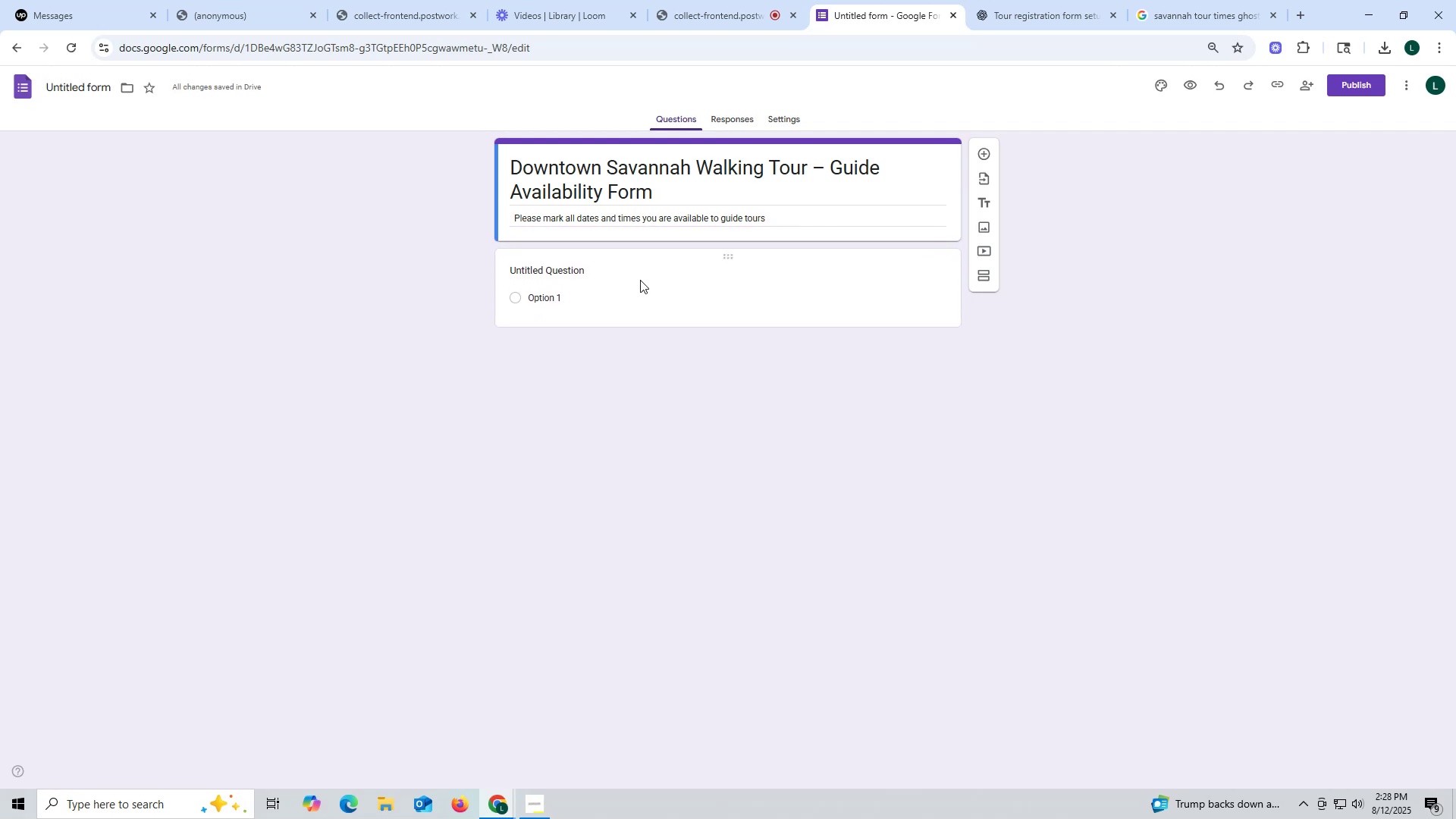 
left_click([642, 275])
 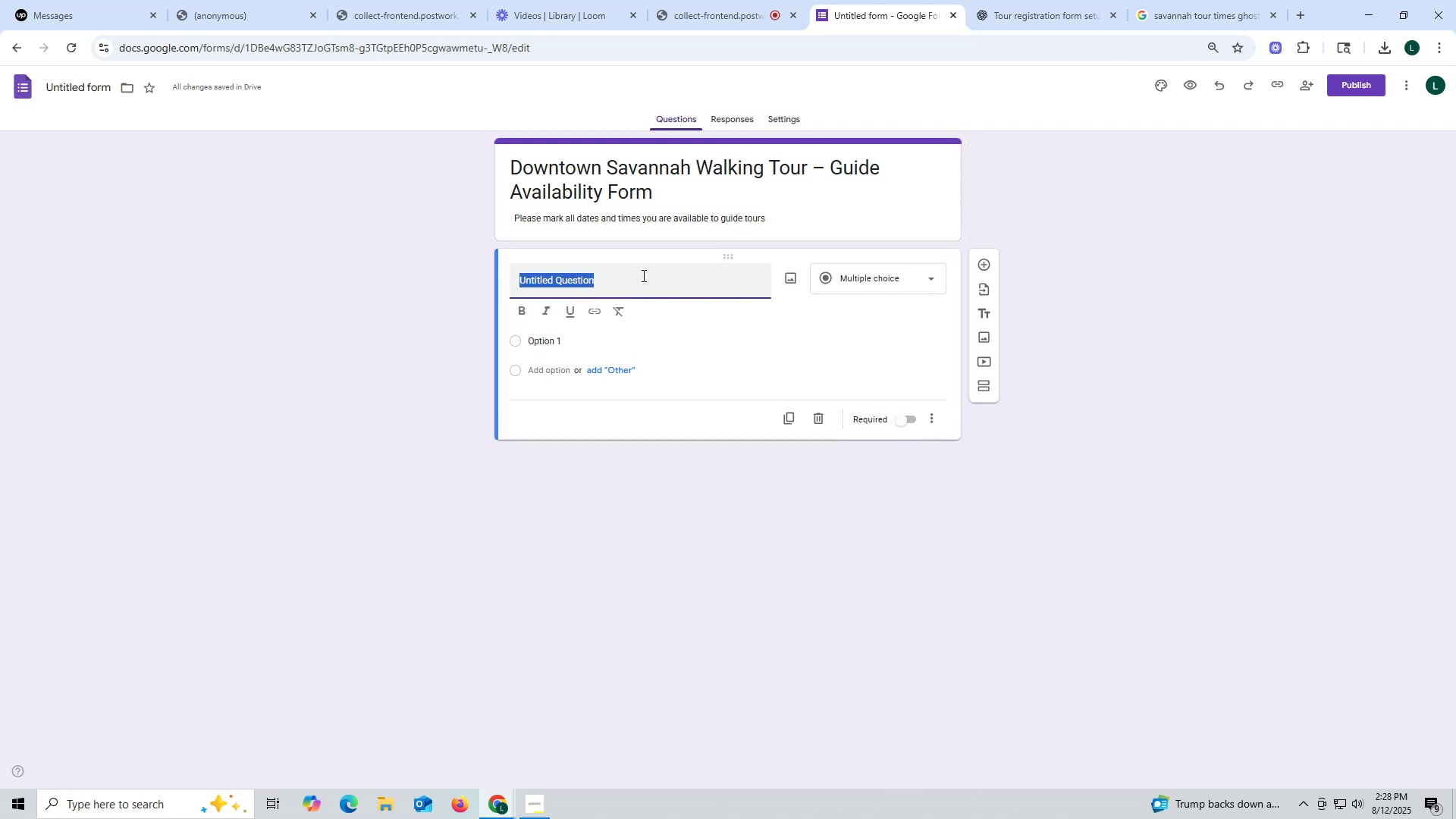 
type(Namr)
key(Backspace)
type(e)
 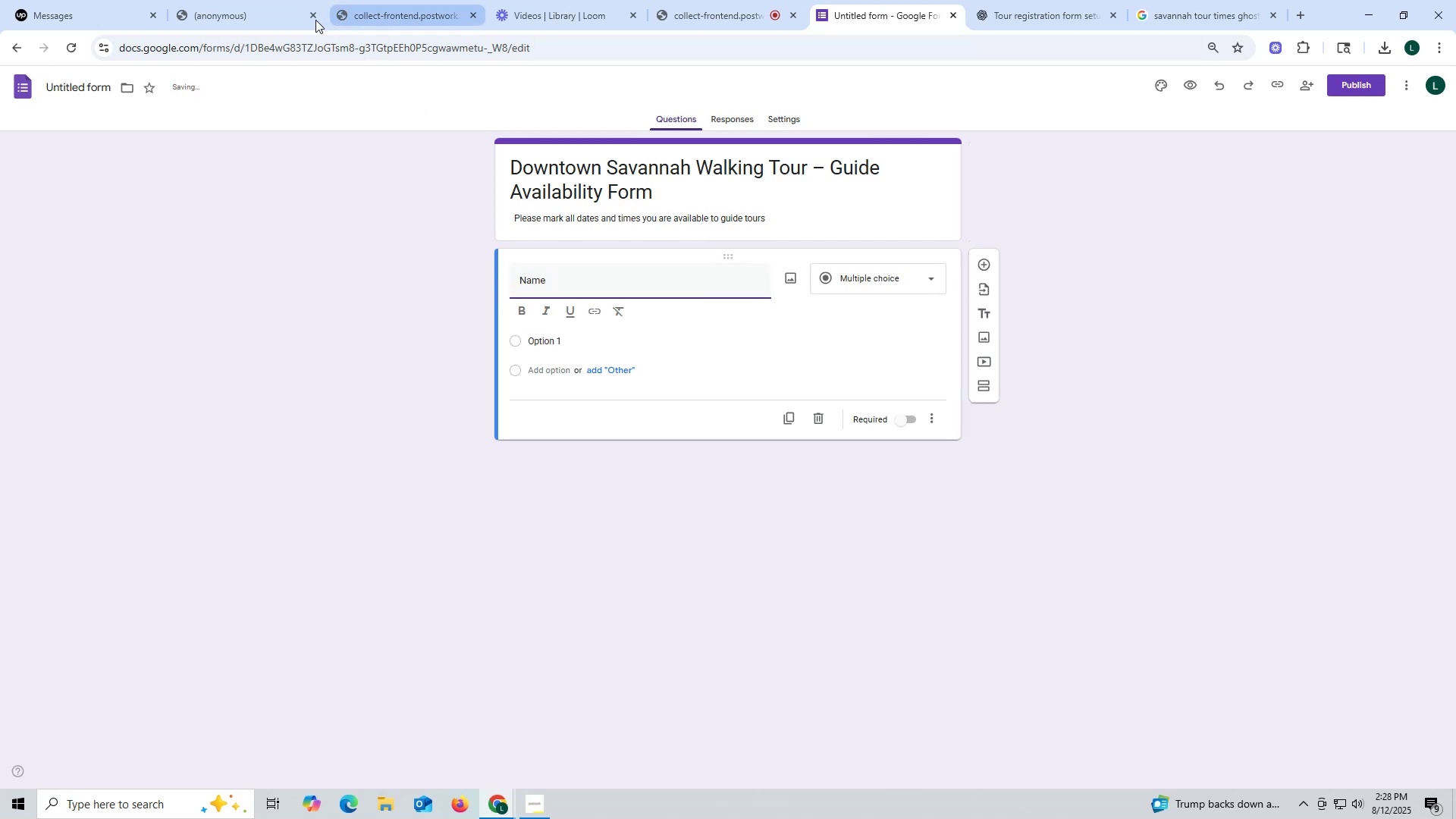 
left_click([253, 16])
 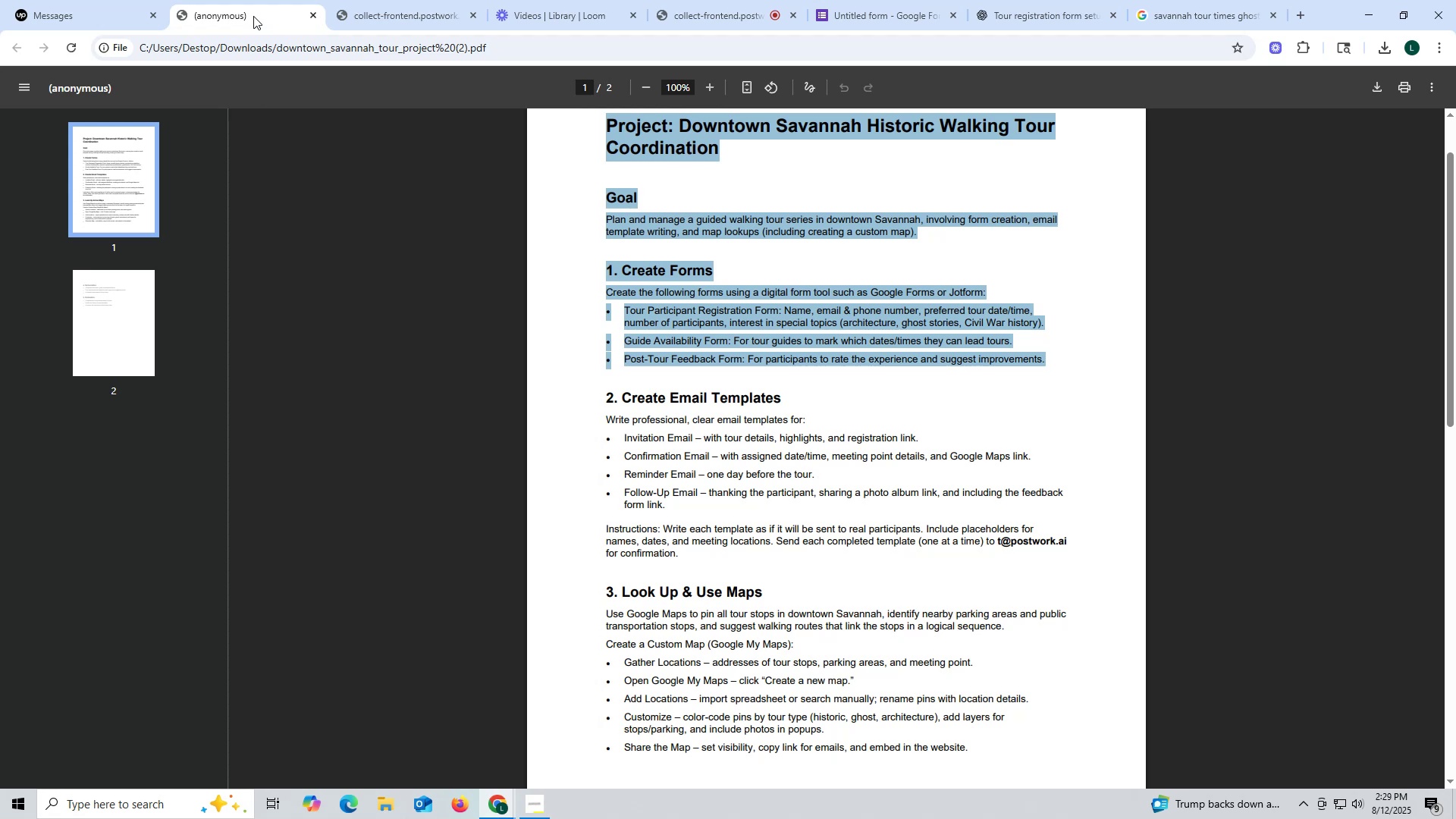 
wait(13.7)
 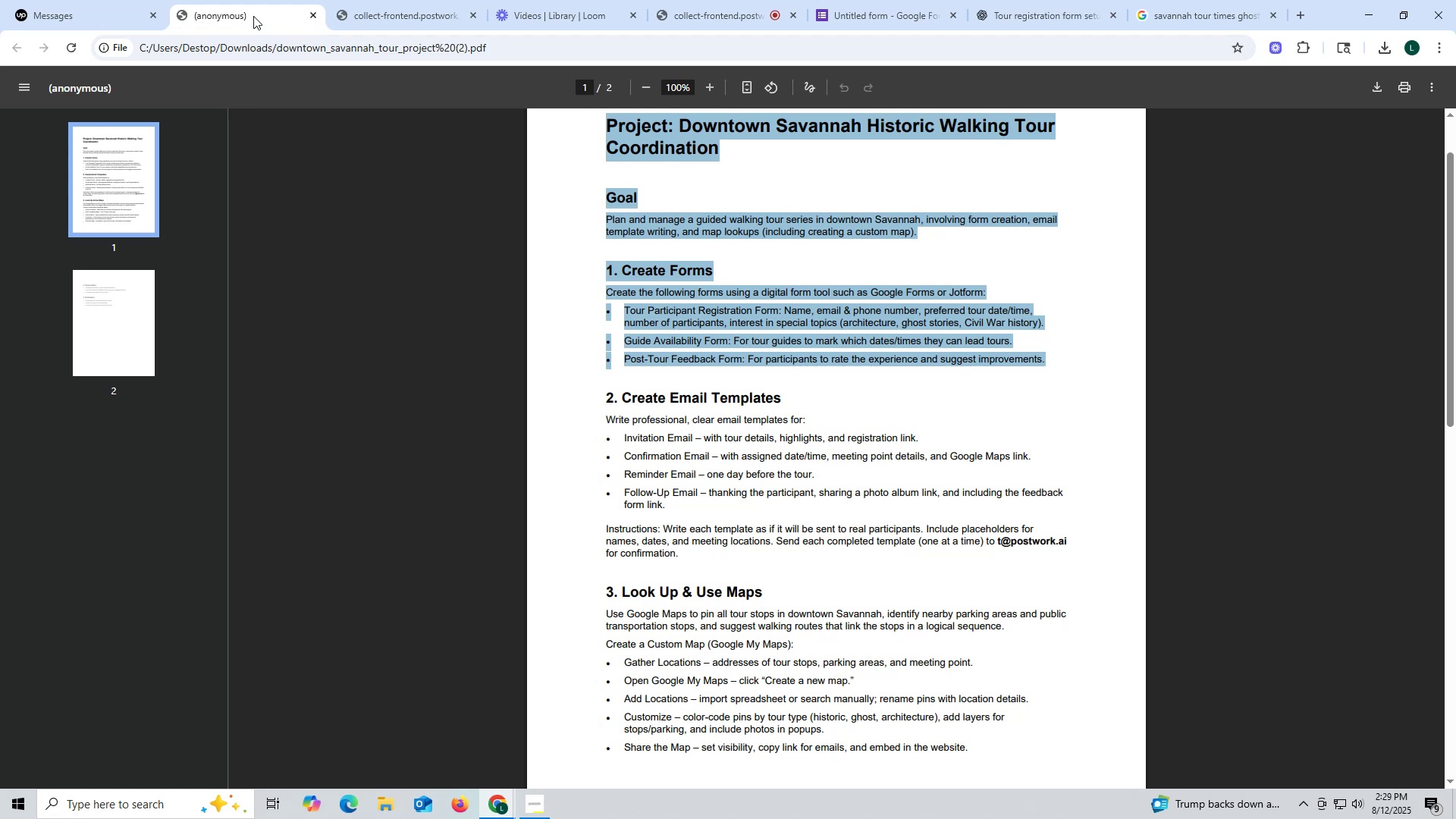 
scroll: coordinate [729, 574], scroll_direction: down, amount: 11.0
 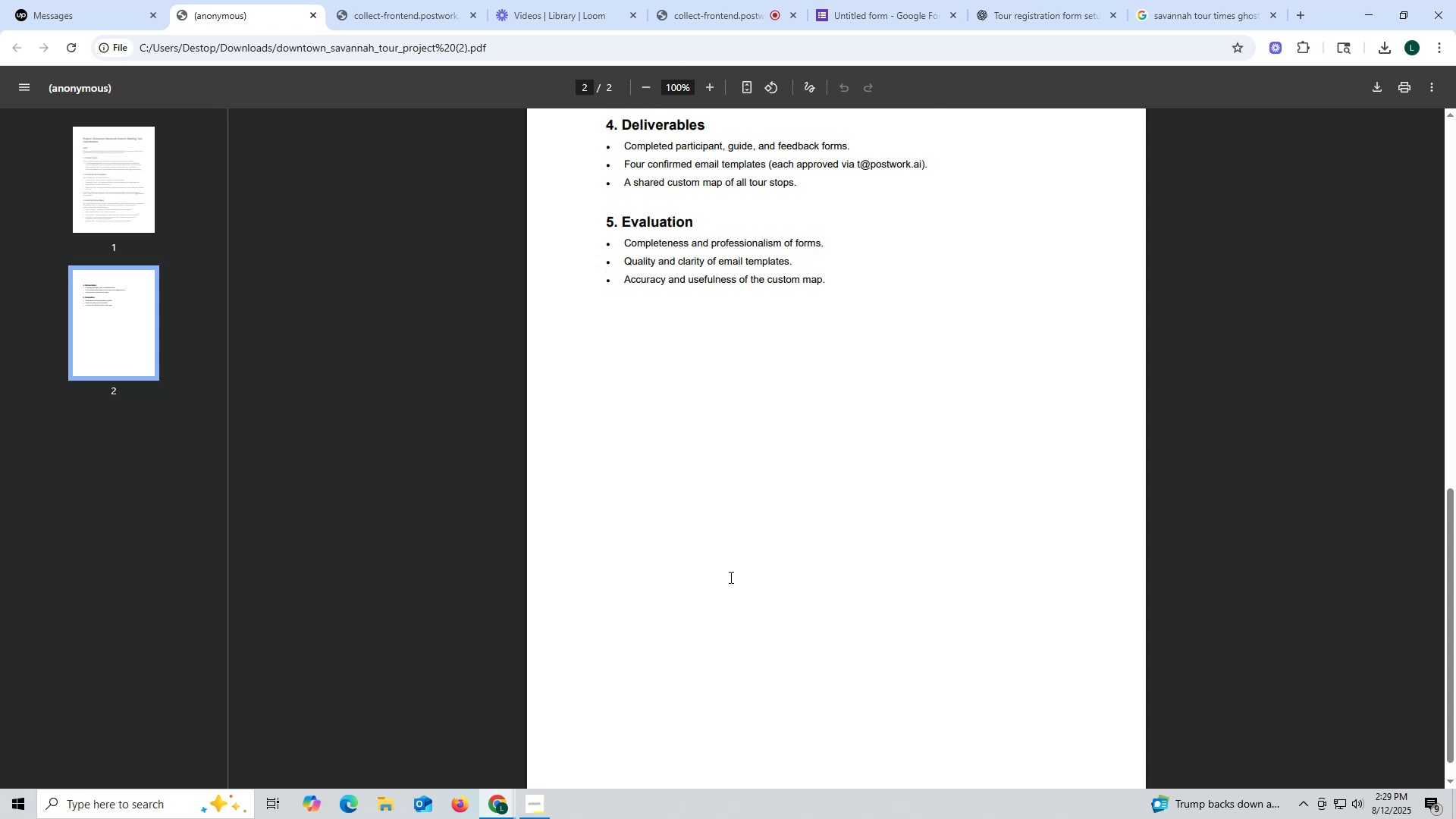 
scroll: coordinate [730, 577], scroll_direction: up, amount: 11.0
 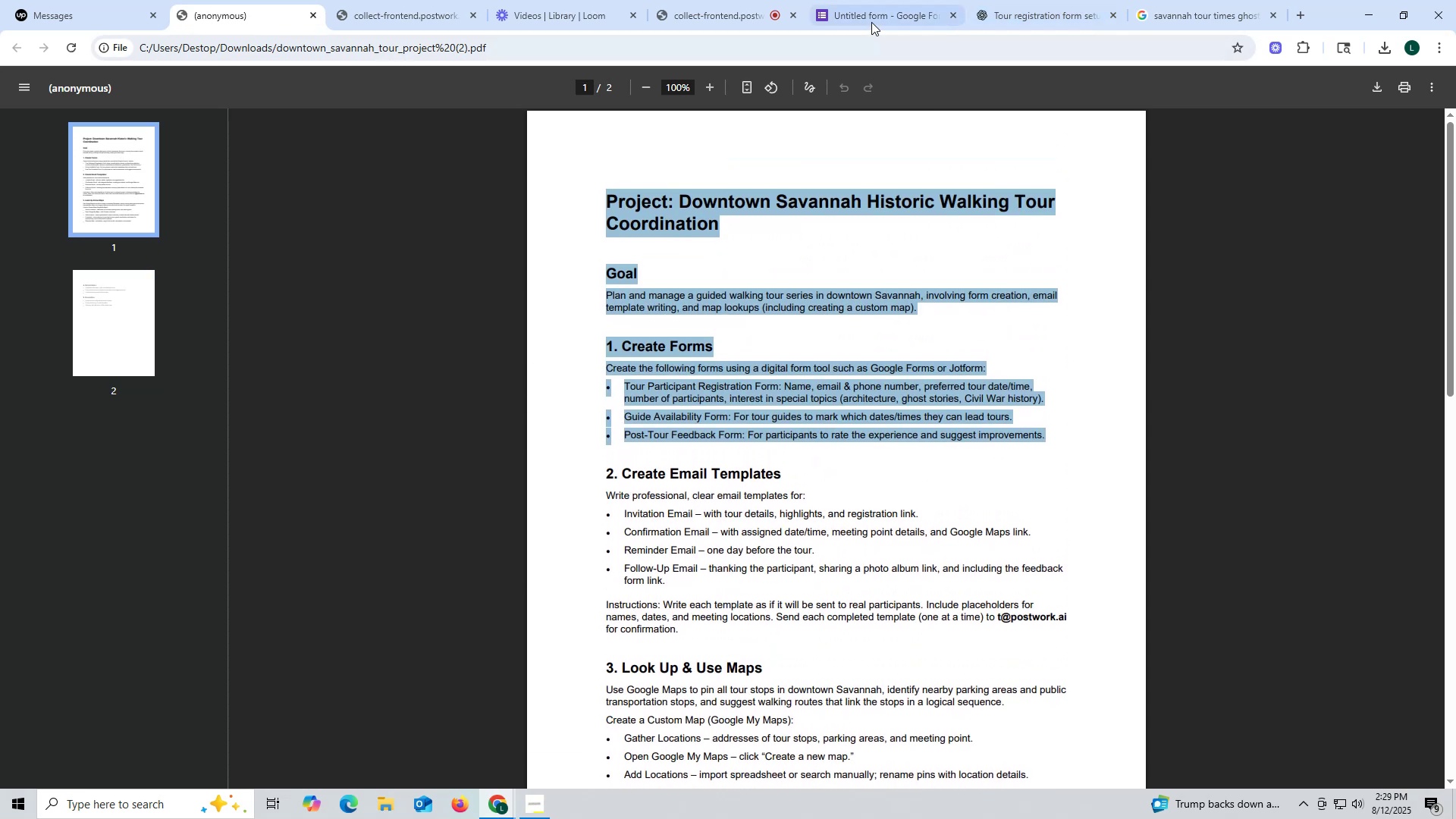 
left_click([886, 8])
 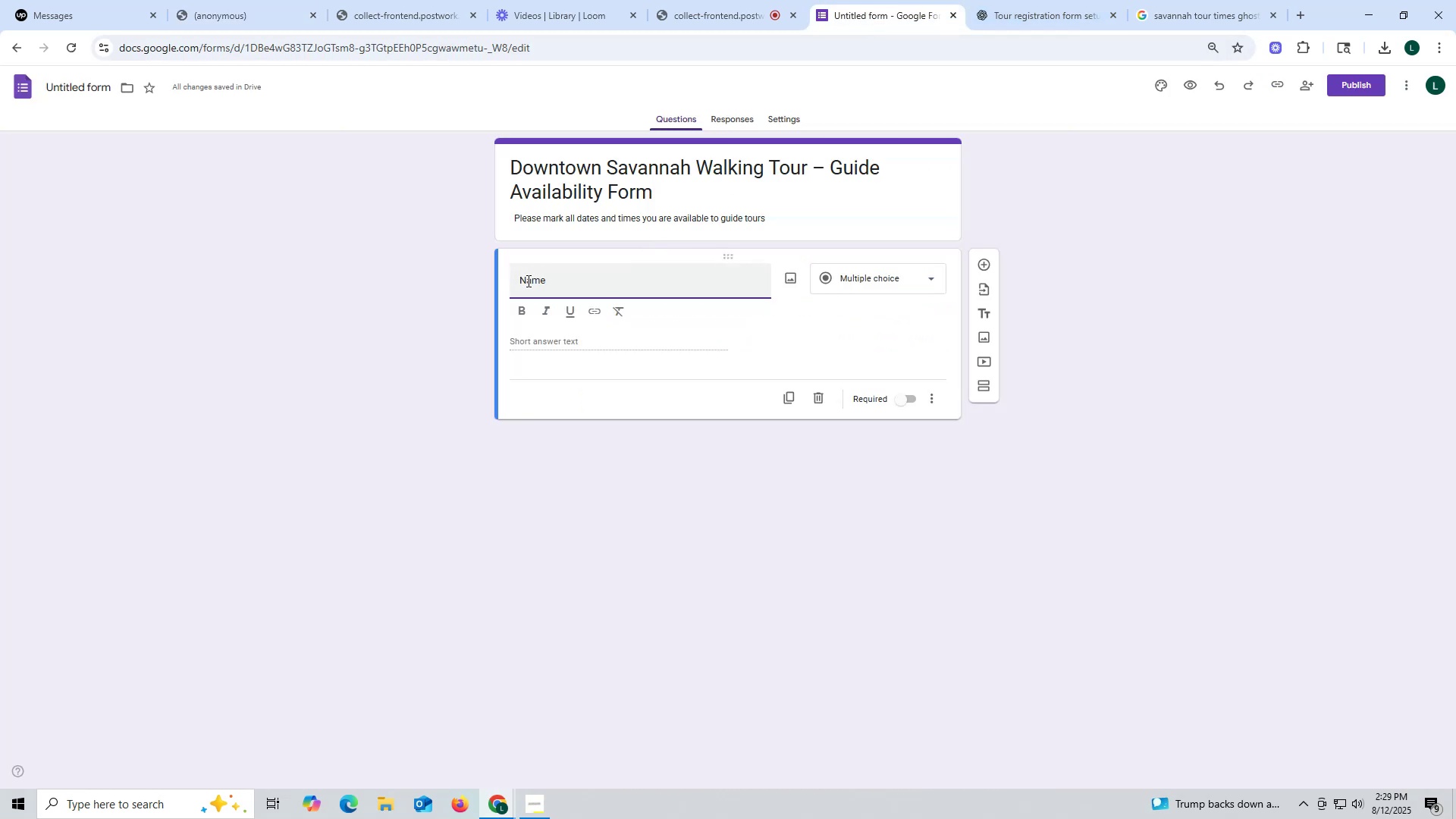 
left_click([522, 283])
 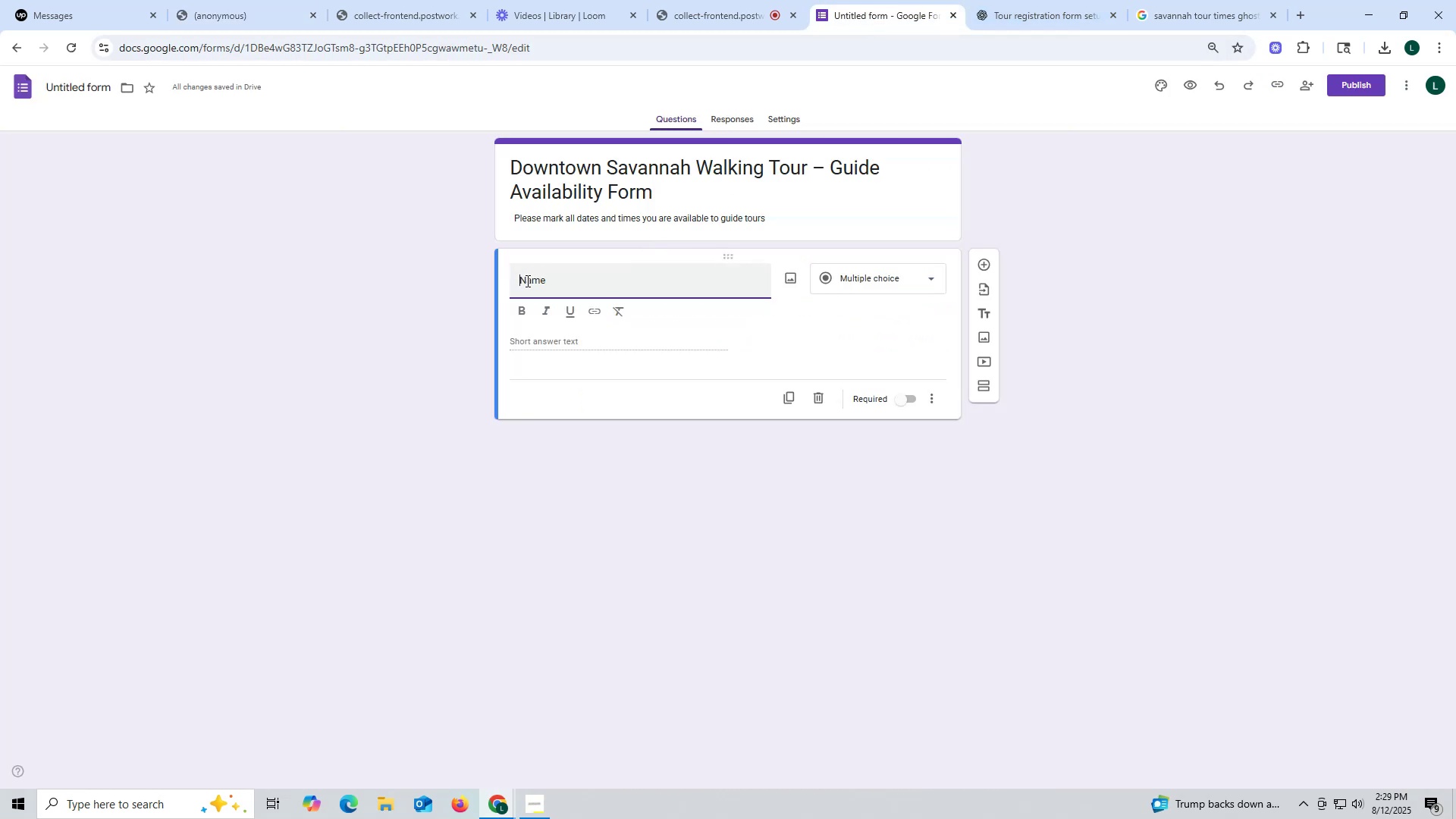 
type(Full )
 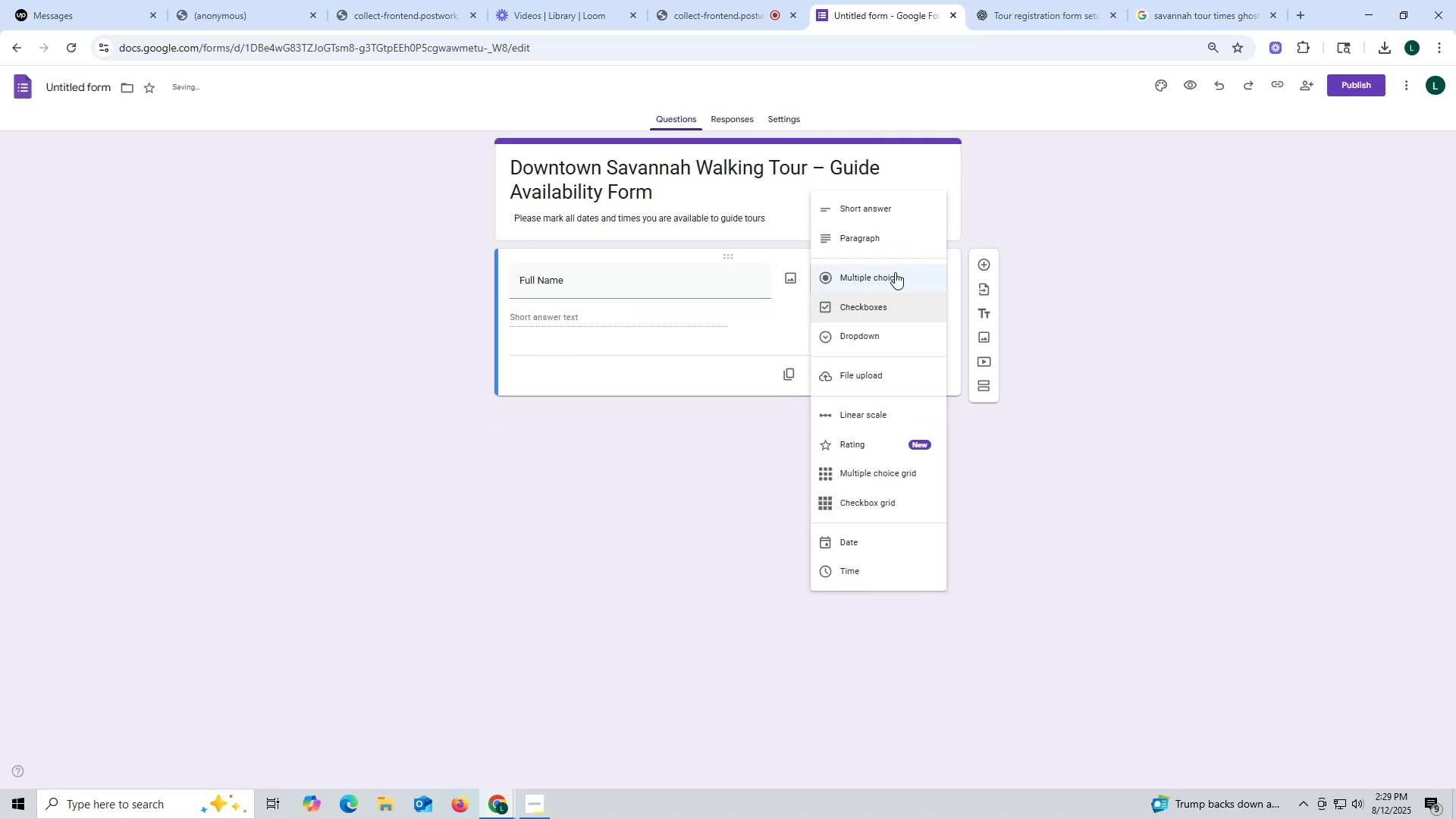 
left_click([886, 210])
 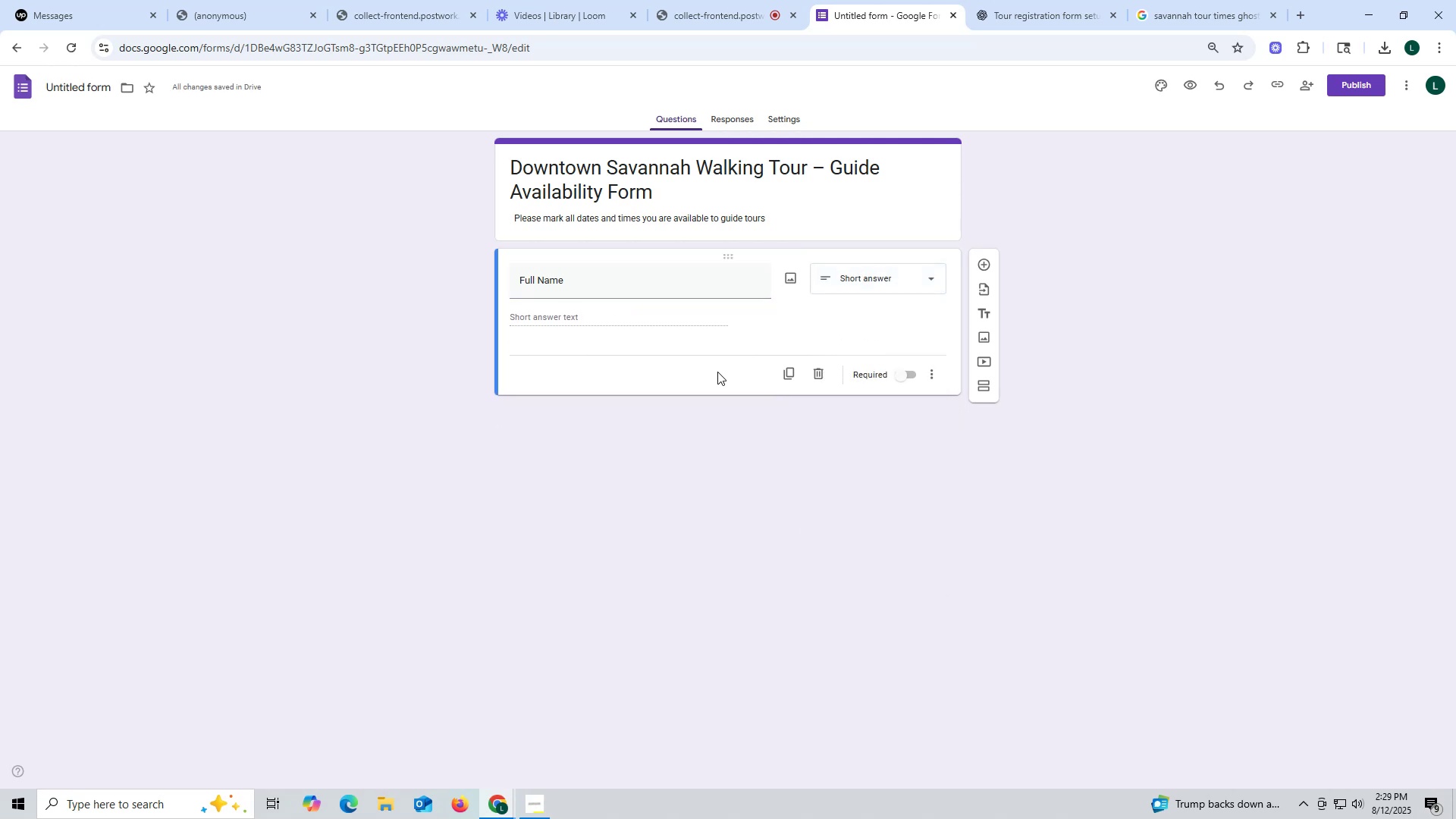 
left_click([717, 372])
 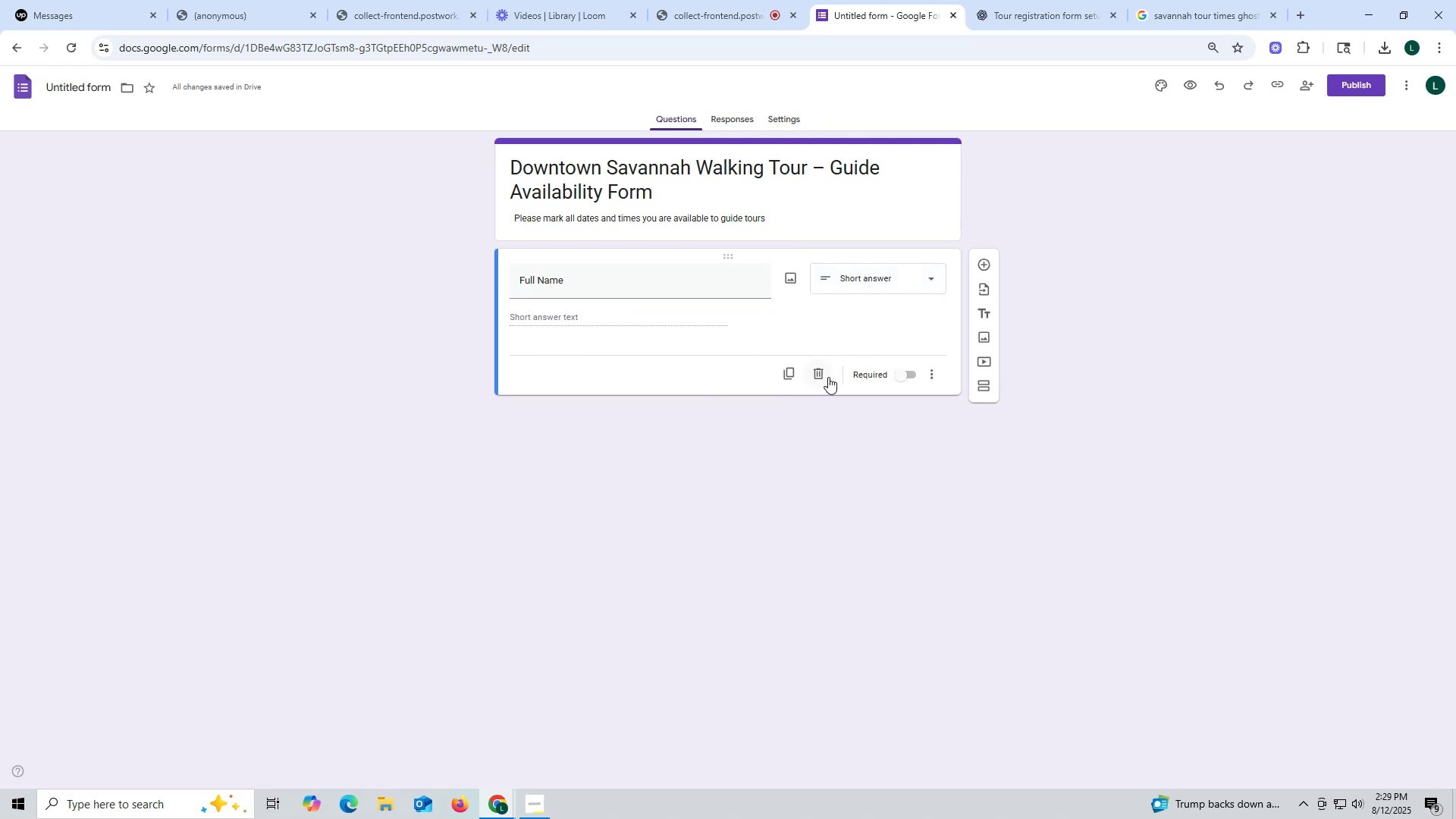 
left_click([903, 375])
 